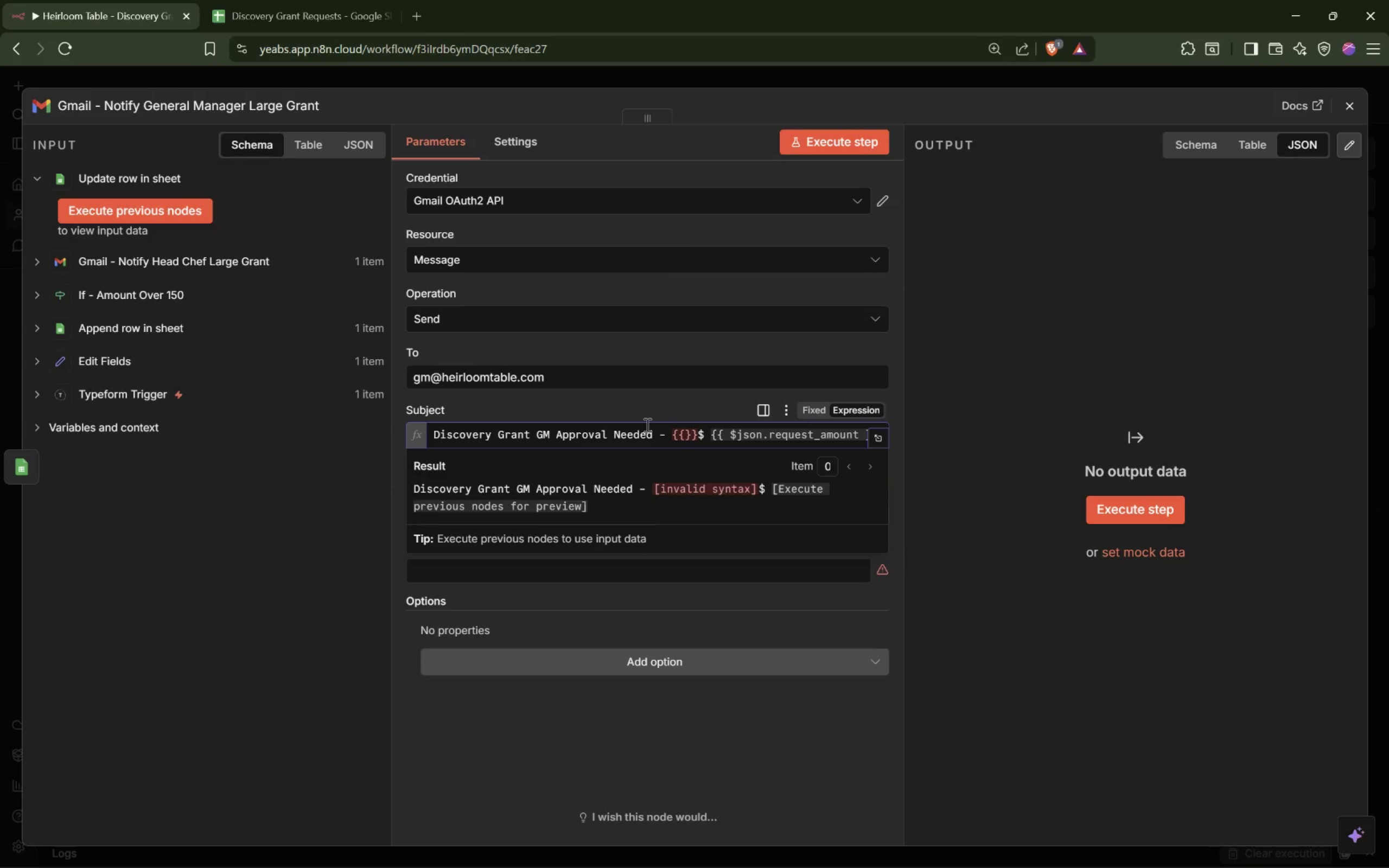 
key(Space)
 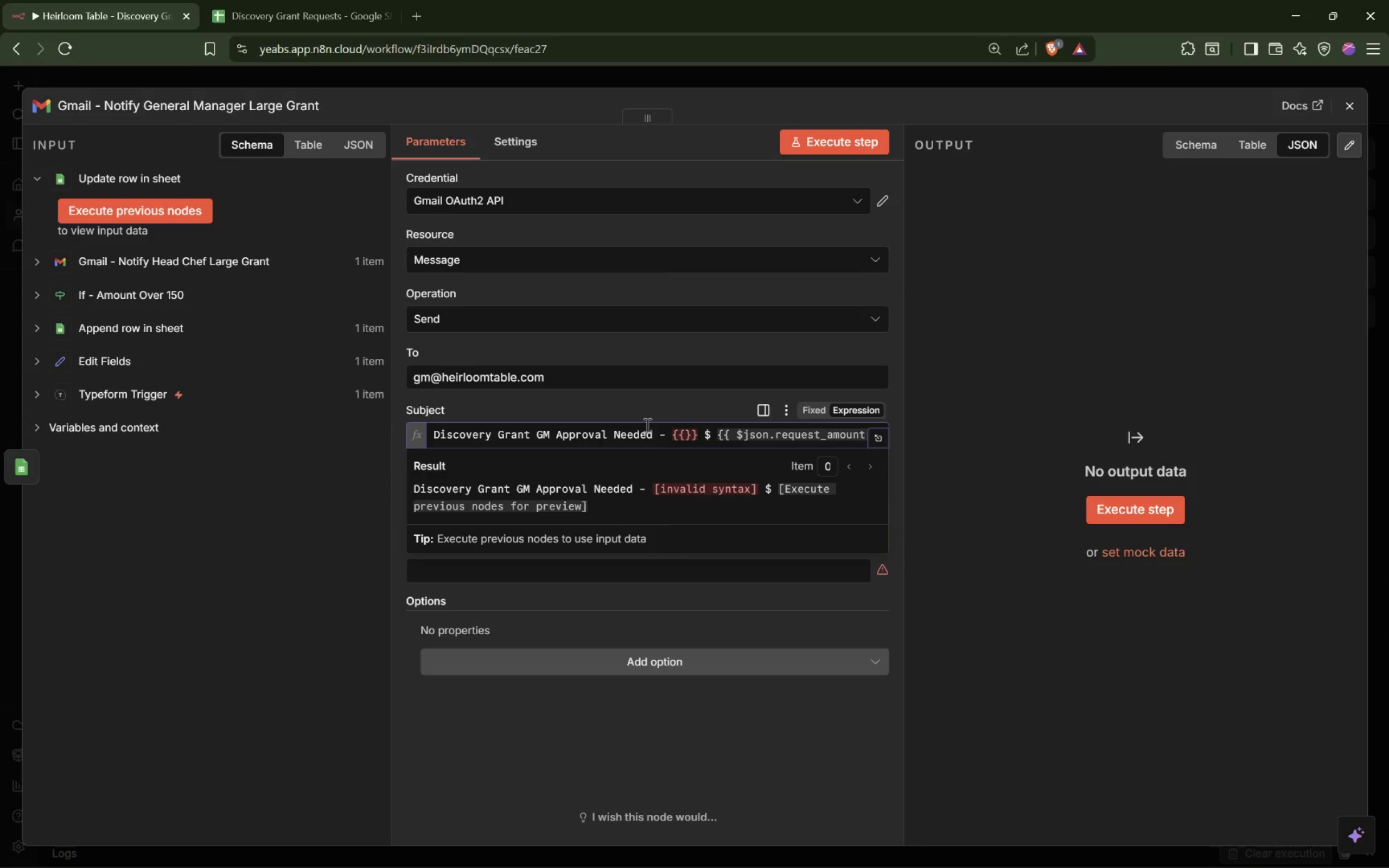 
key(ArrowRight)
 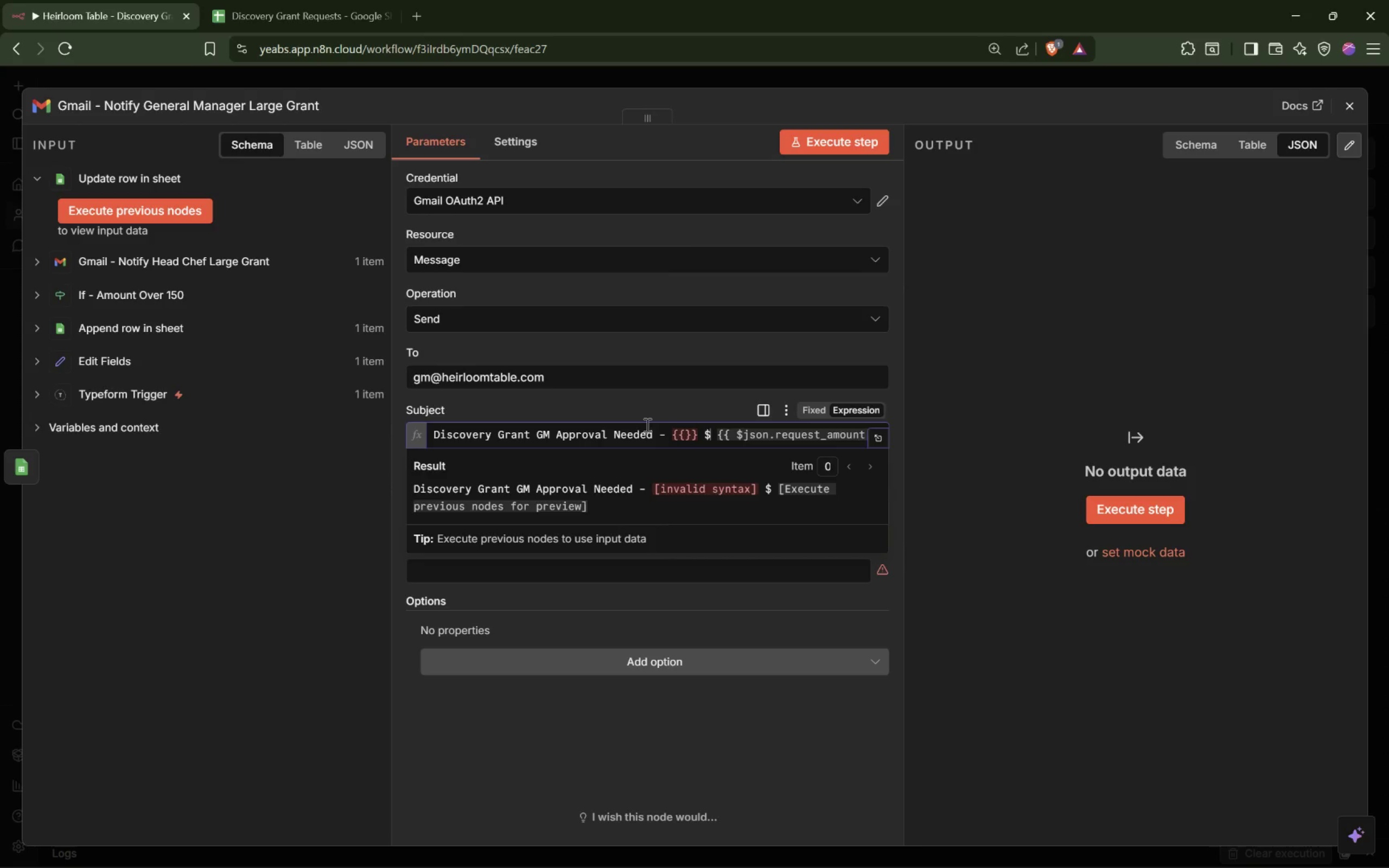 
key(Delete)
 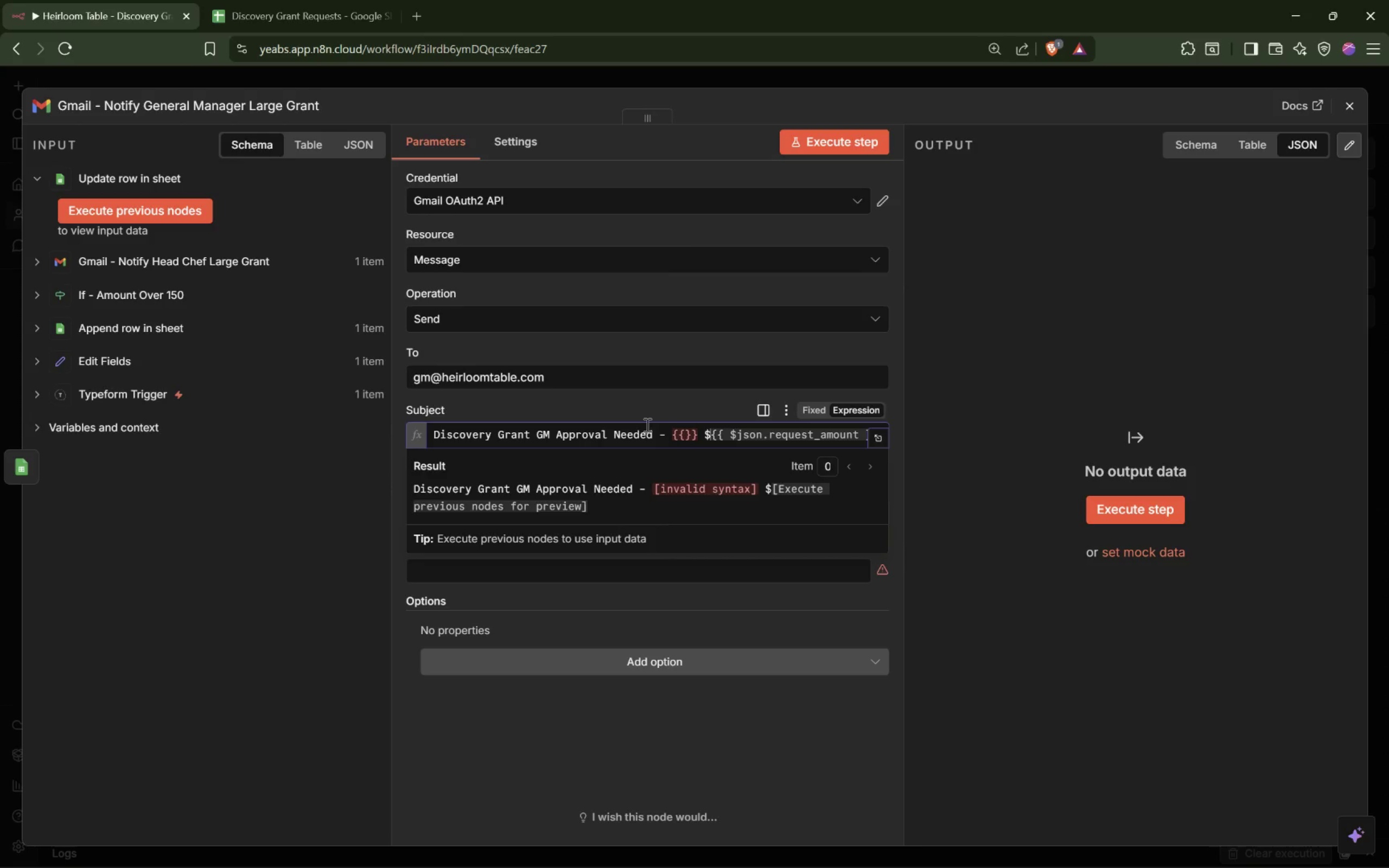 
key(ArrowLeft)
 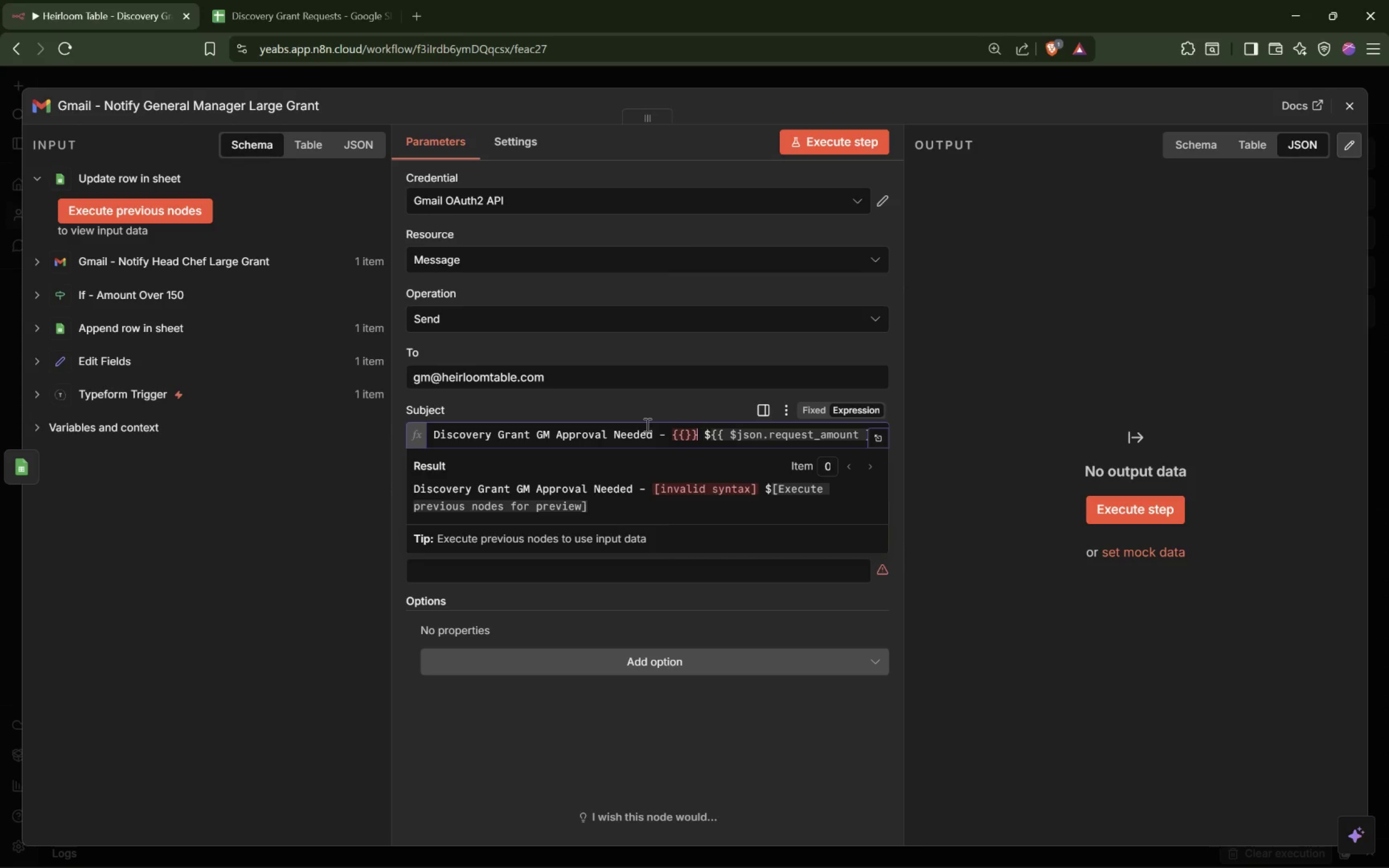 
key(ArrowLeft)
 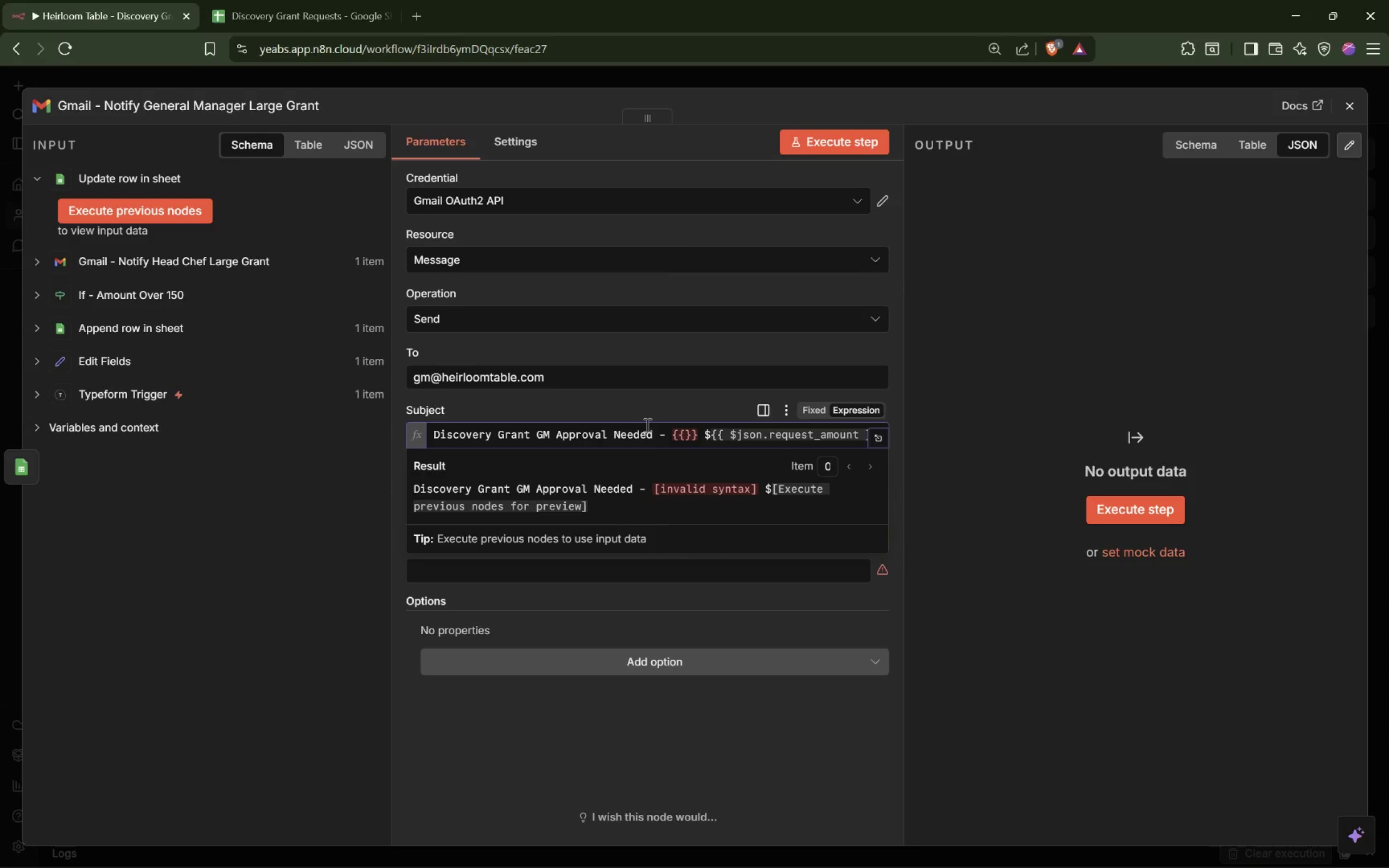 
key(Space)
 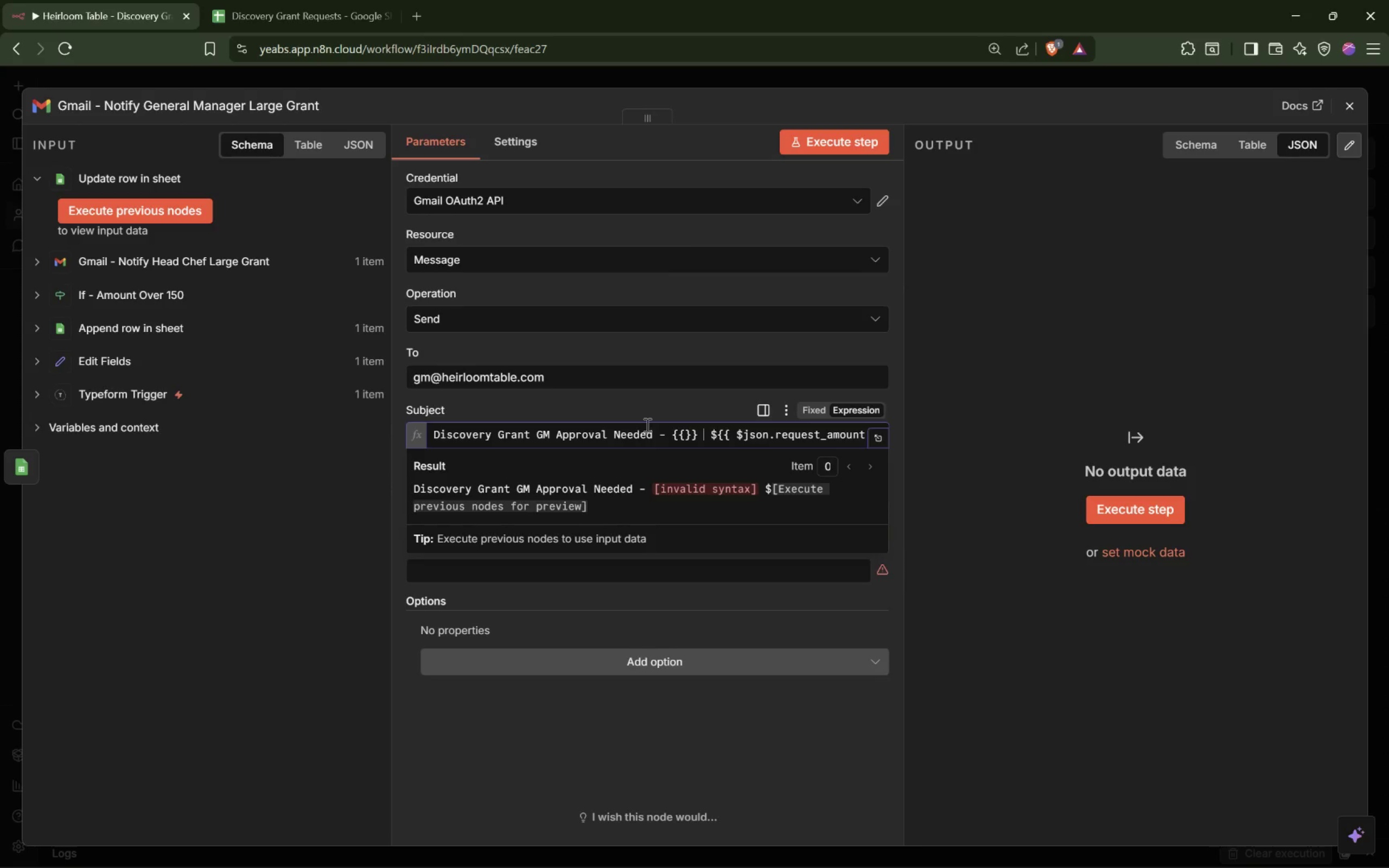 
key(Minus)
 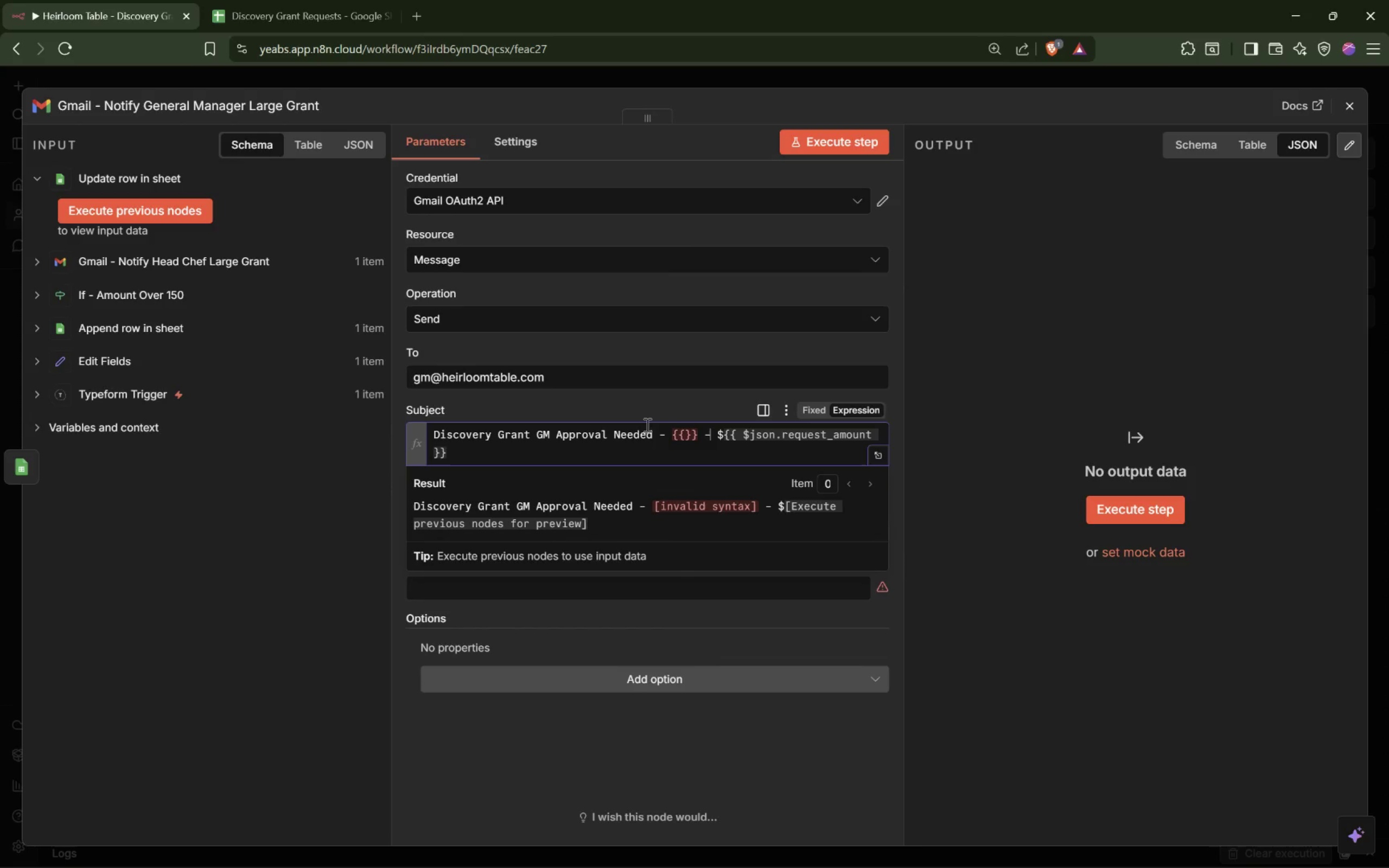 
key(ArrowLeft)
 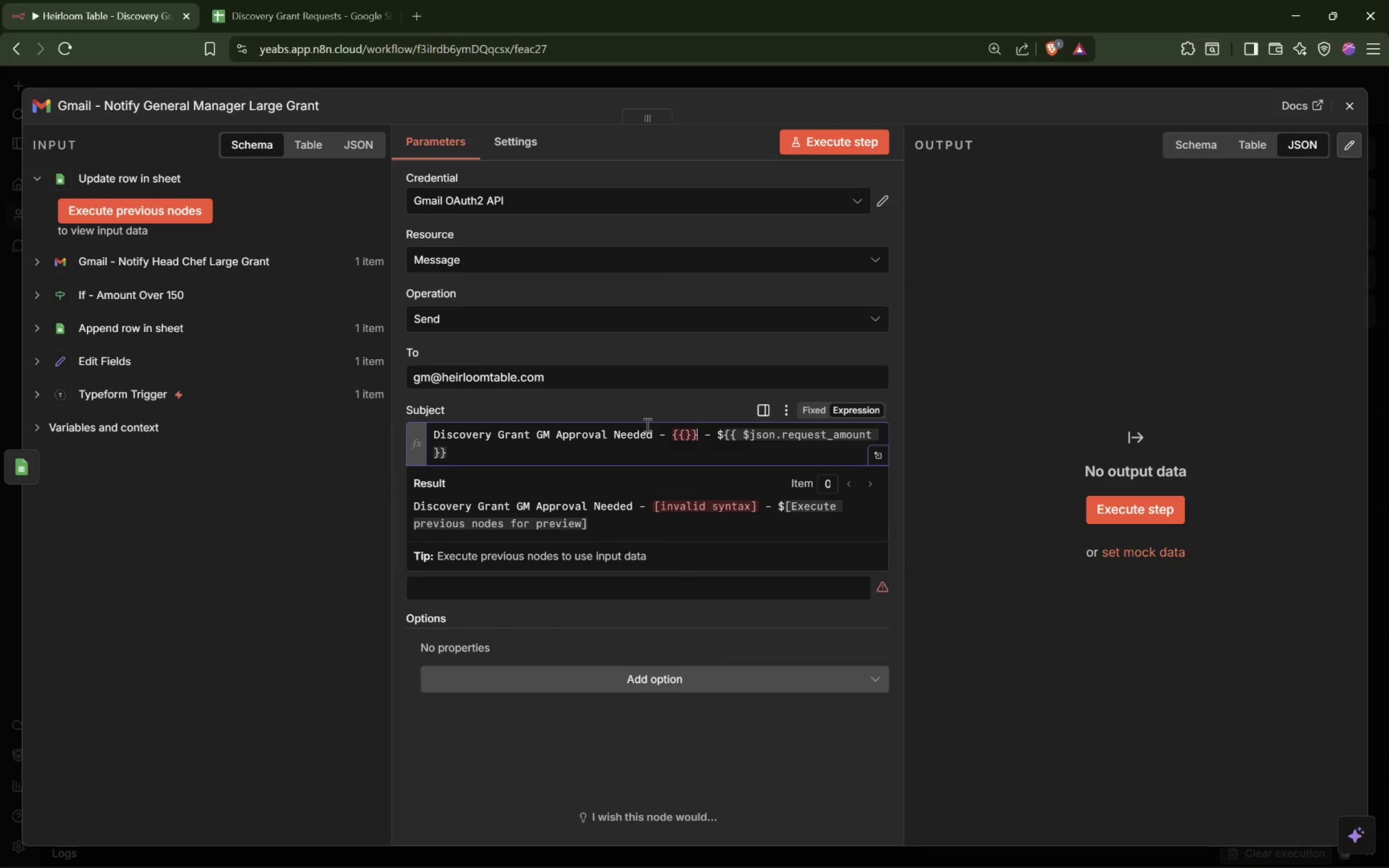 
key(ArrowLeft)
 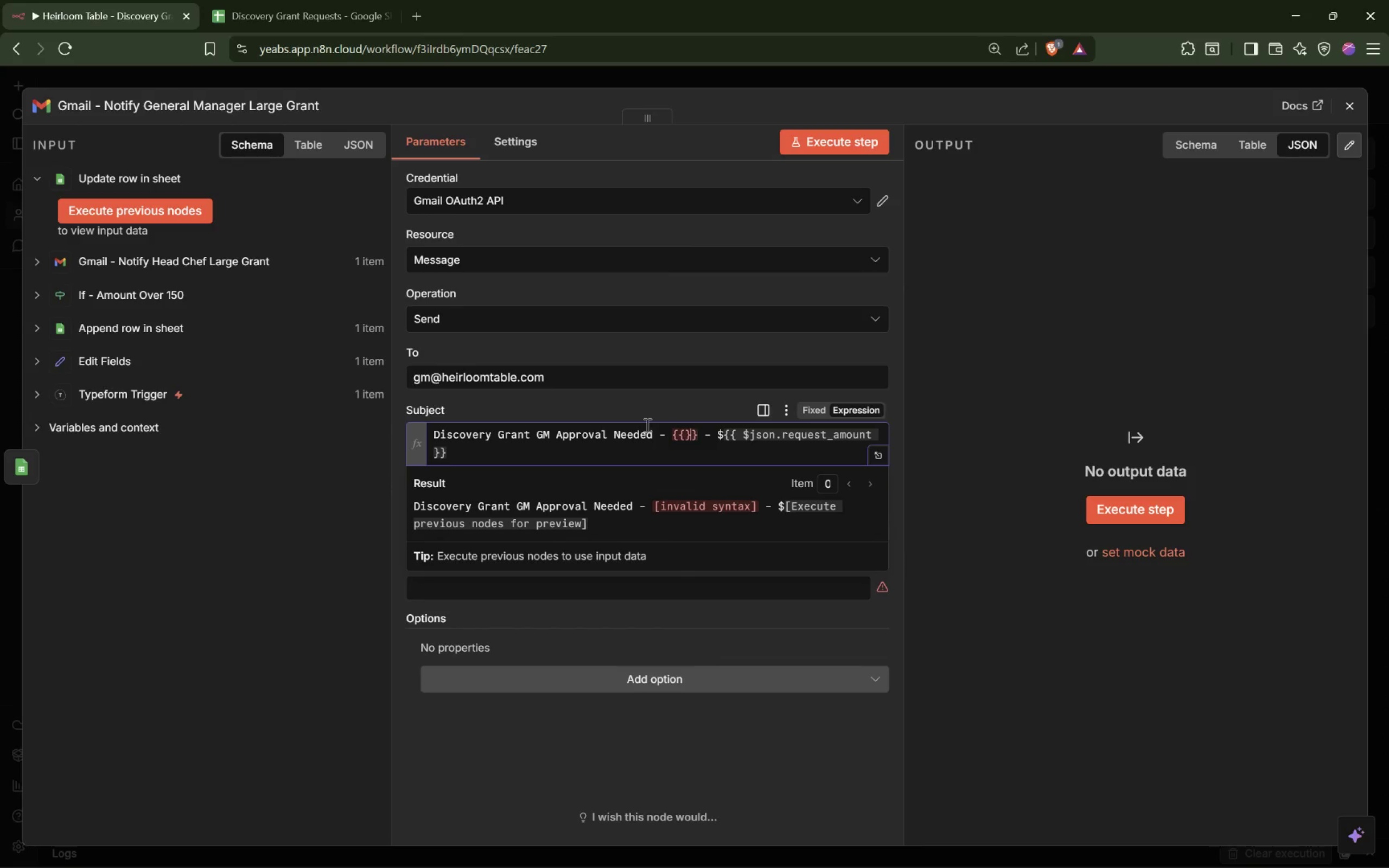 
key(ArrowLeft)
 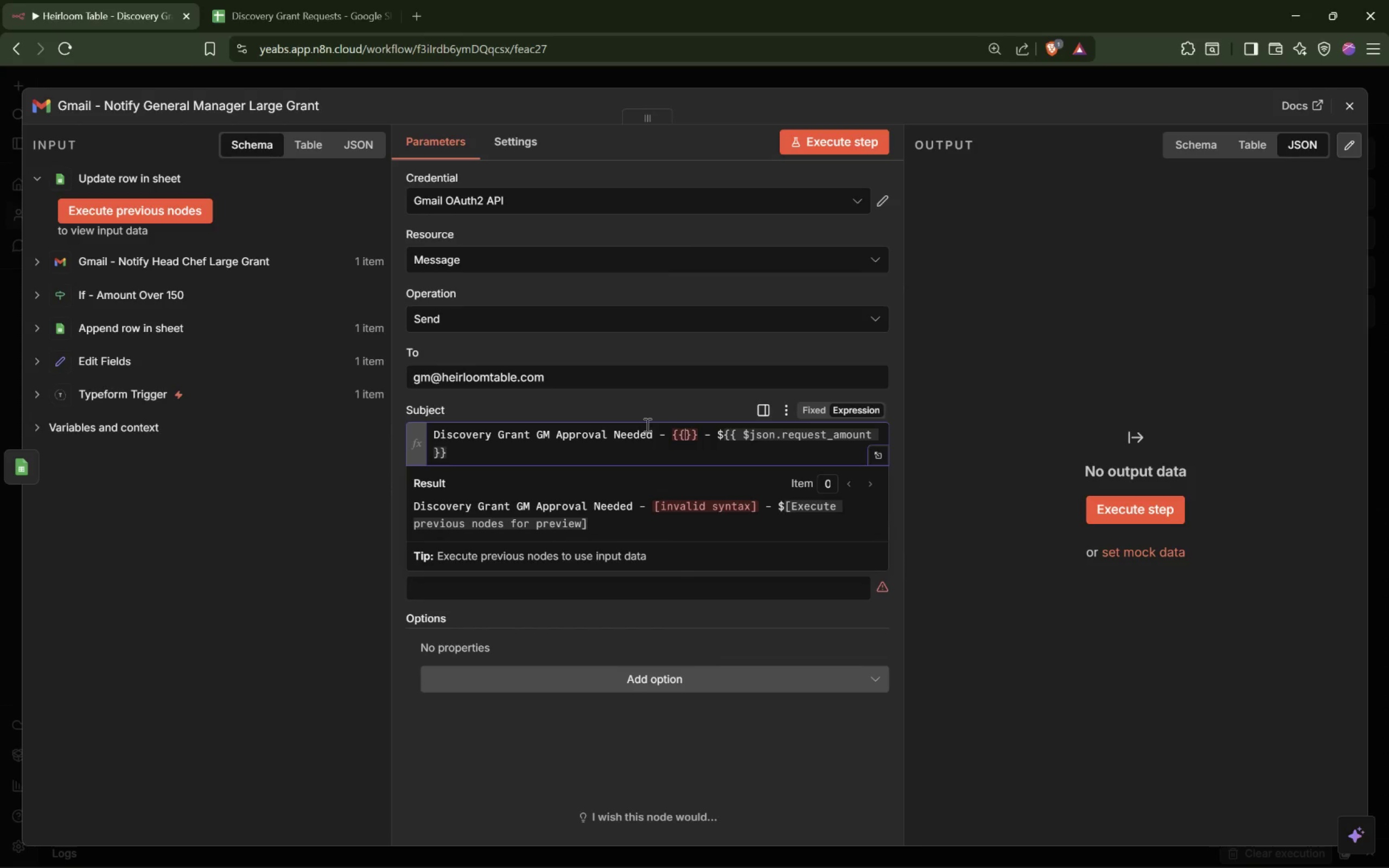 
key(ArrowLeft)
 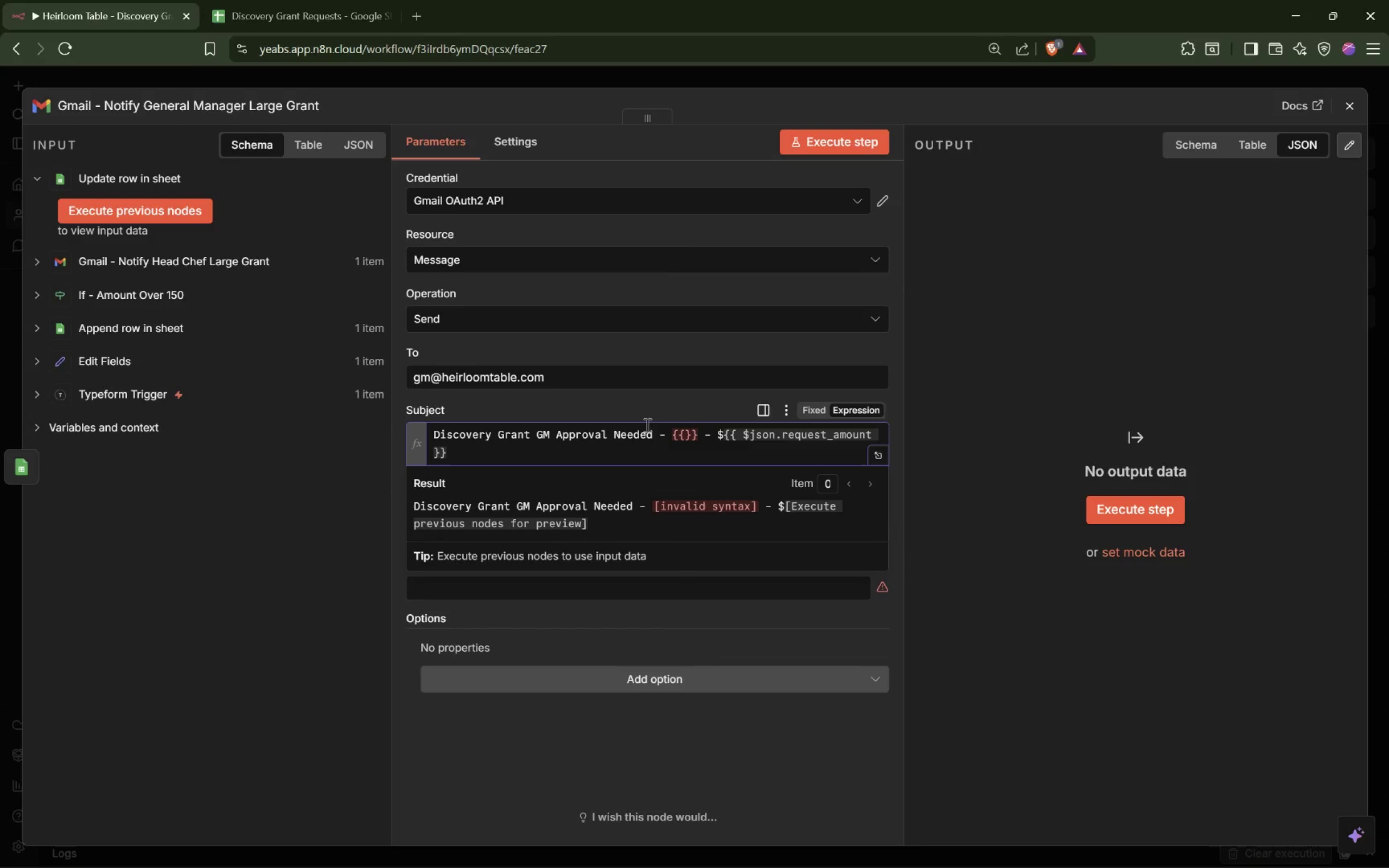 
type($json.employee_name)
 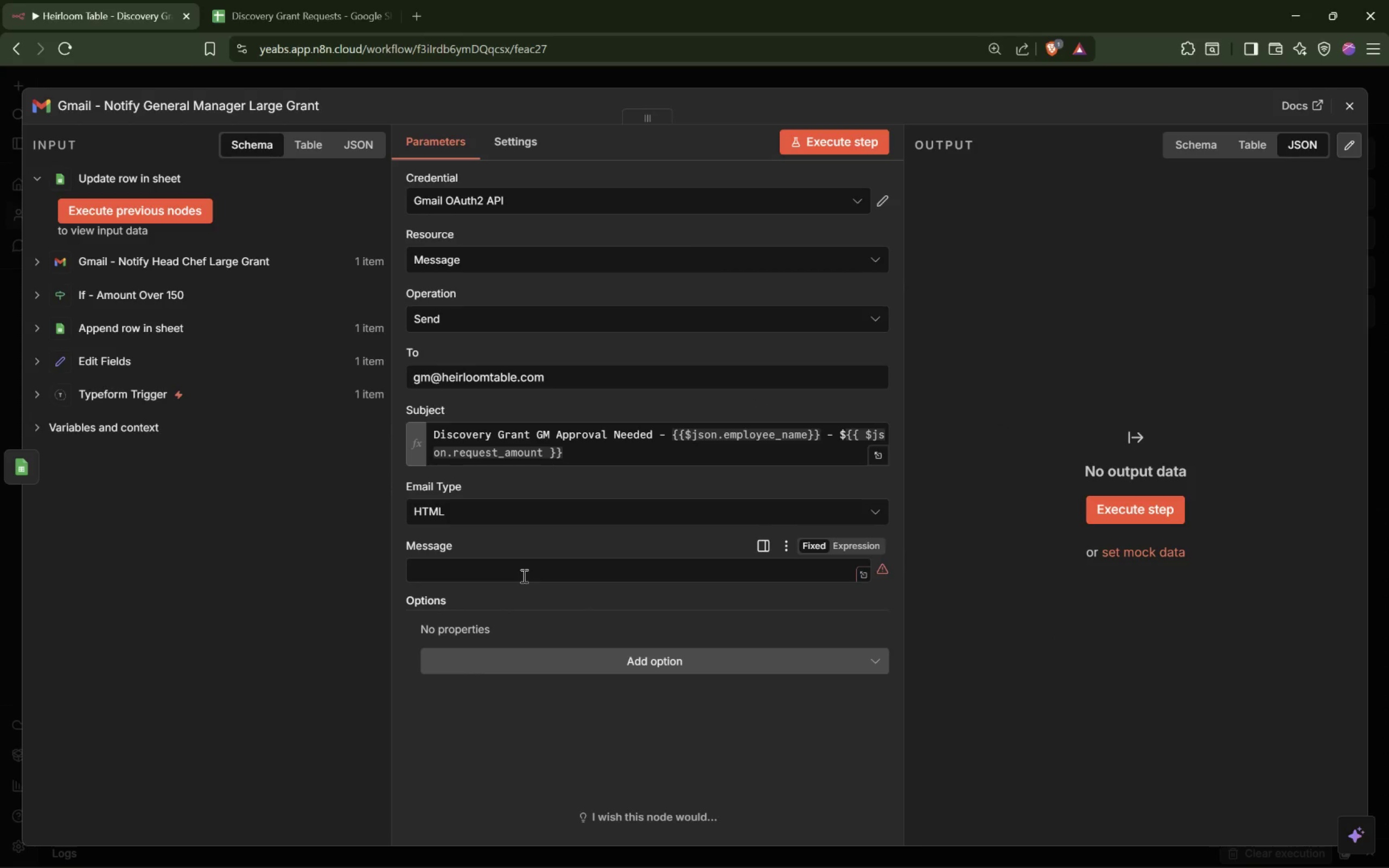 
wait(10.19)
 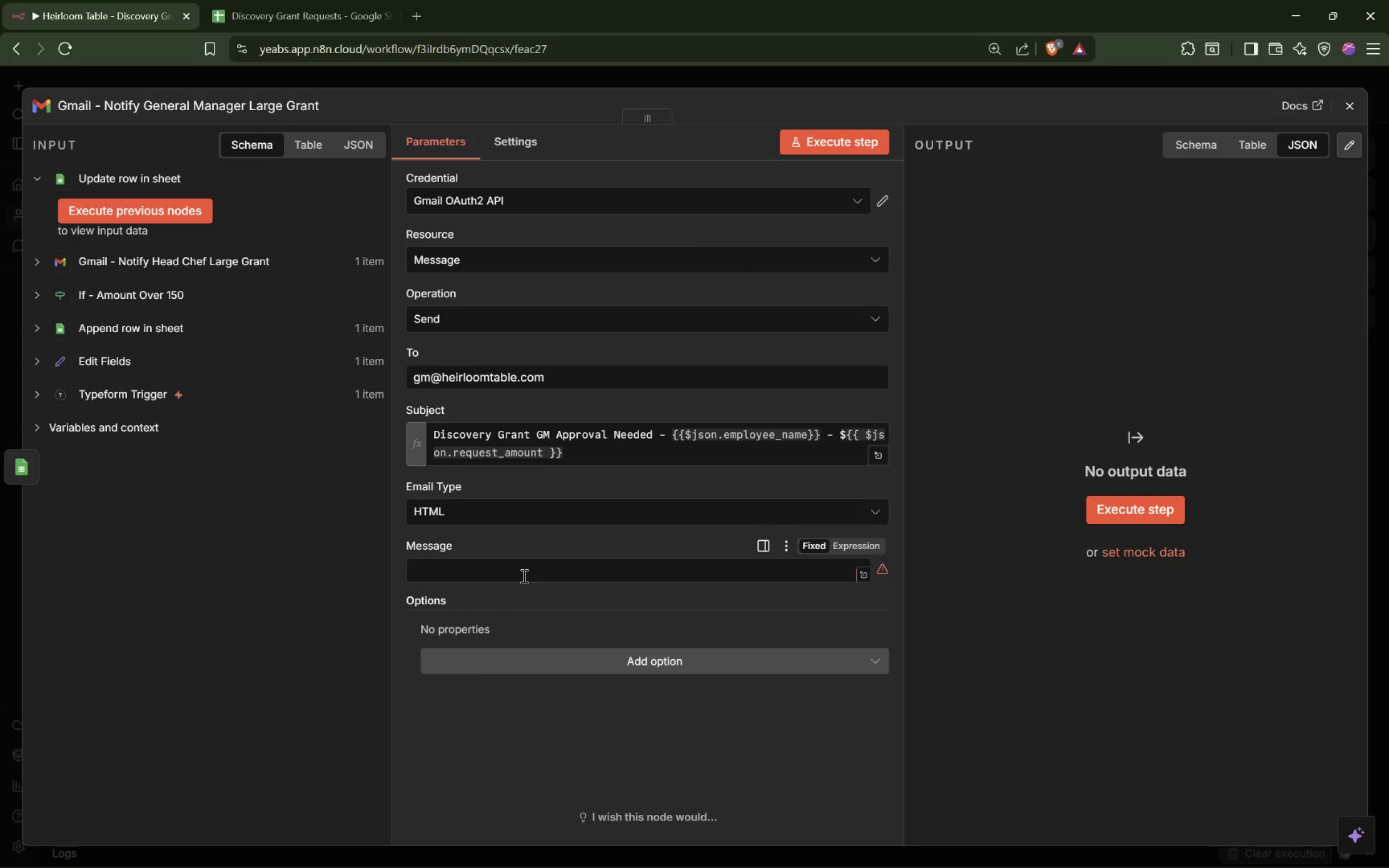 
left_click([31, 463])
 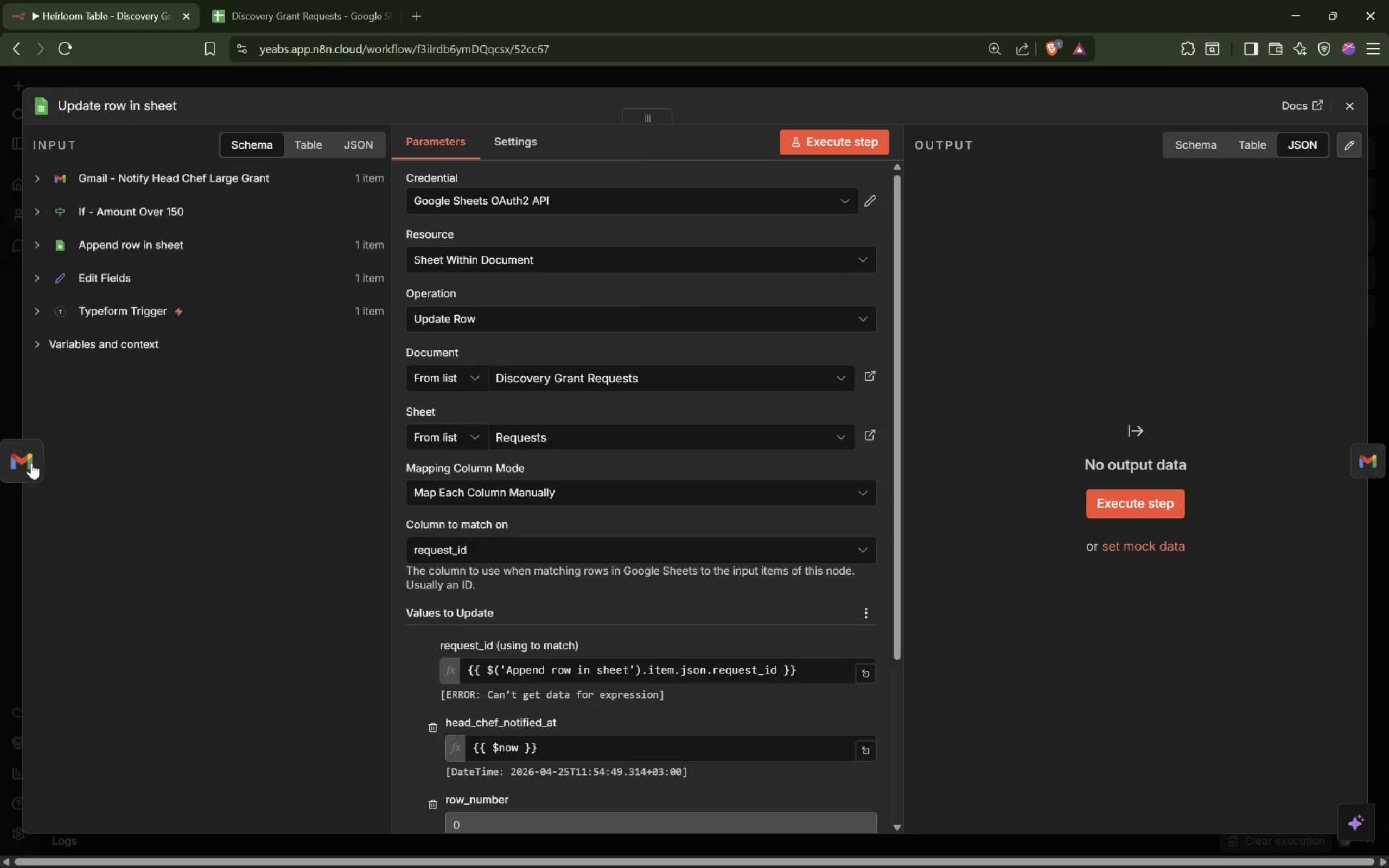 
left_click([31, 464])
 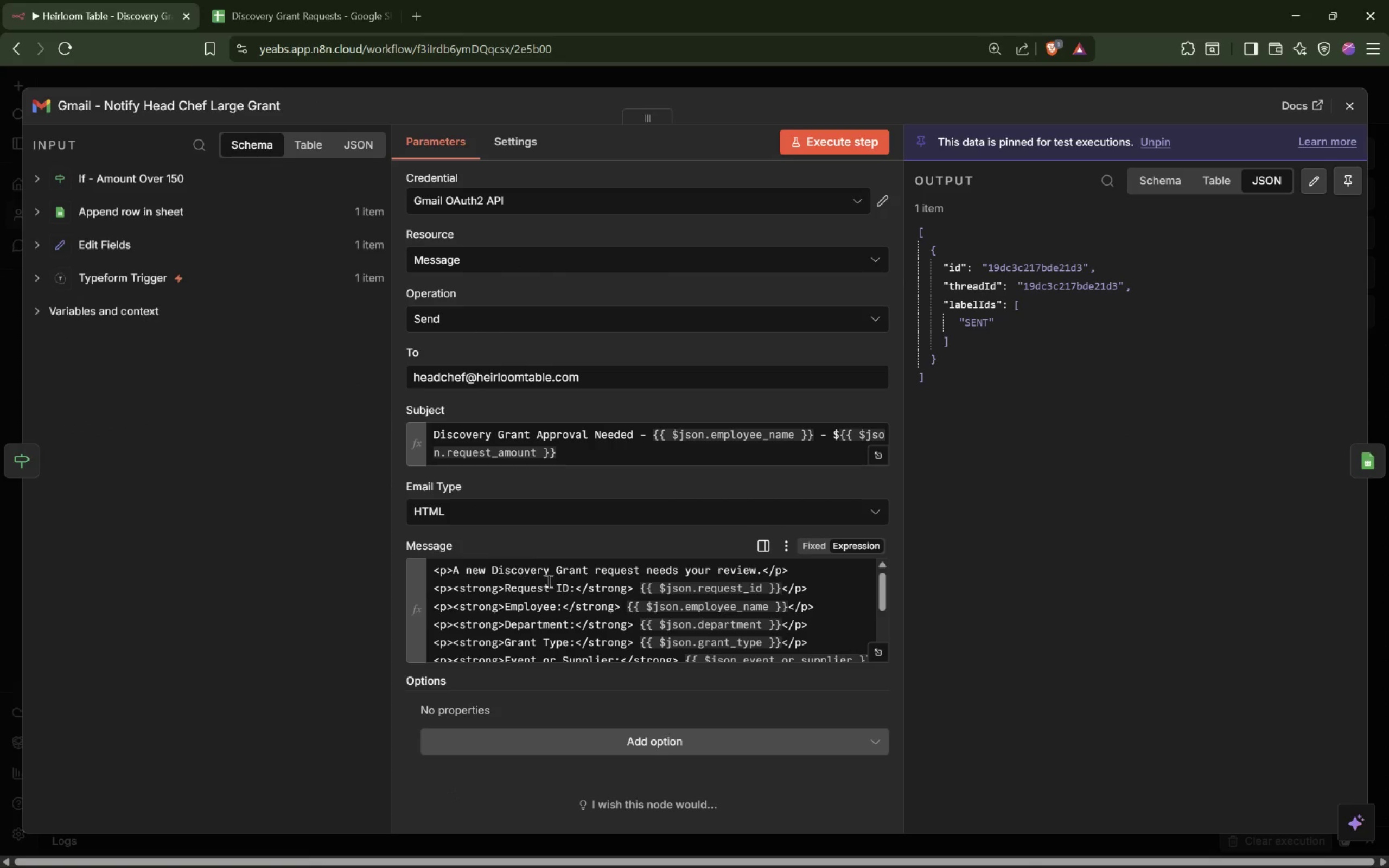 
left_click([760, 649])
 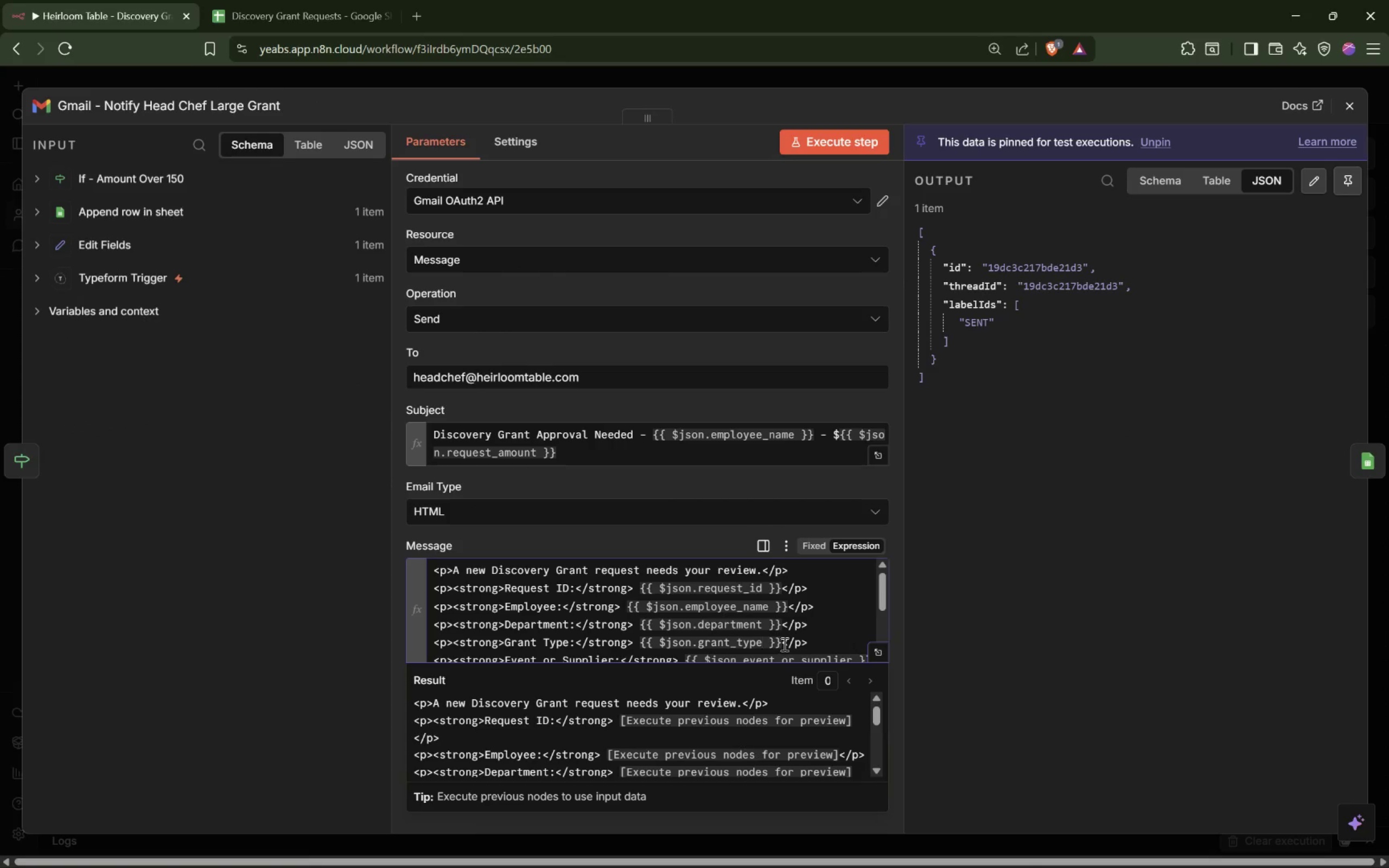 
key(Control+A)
 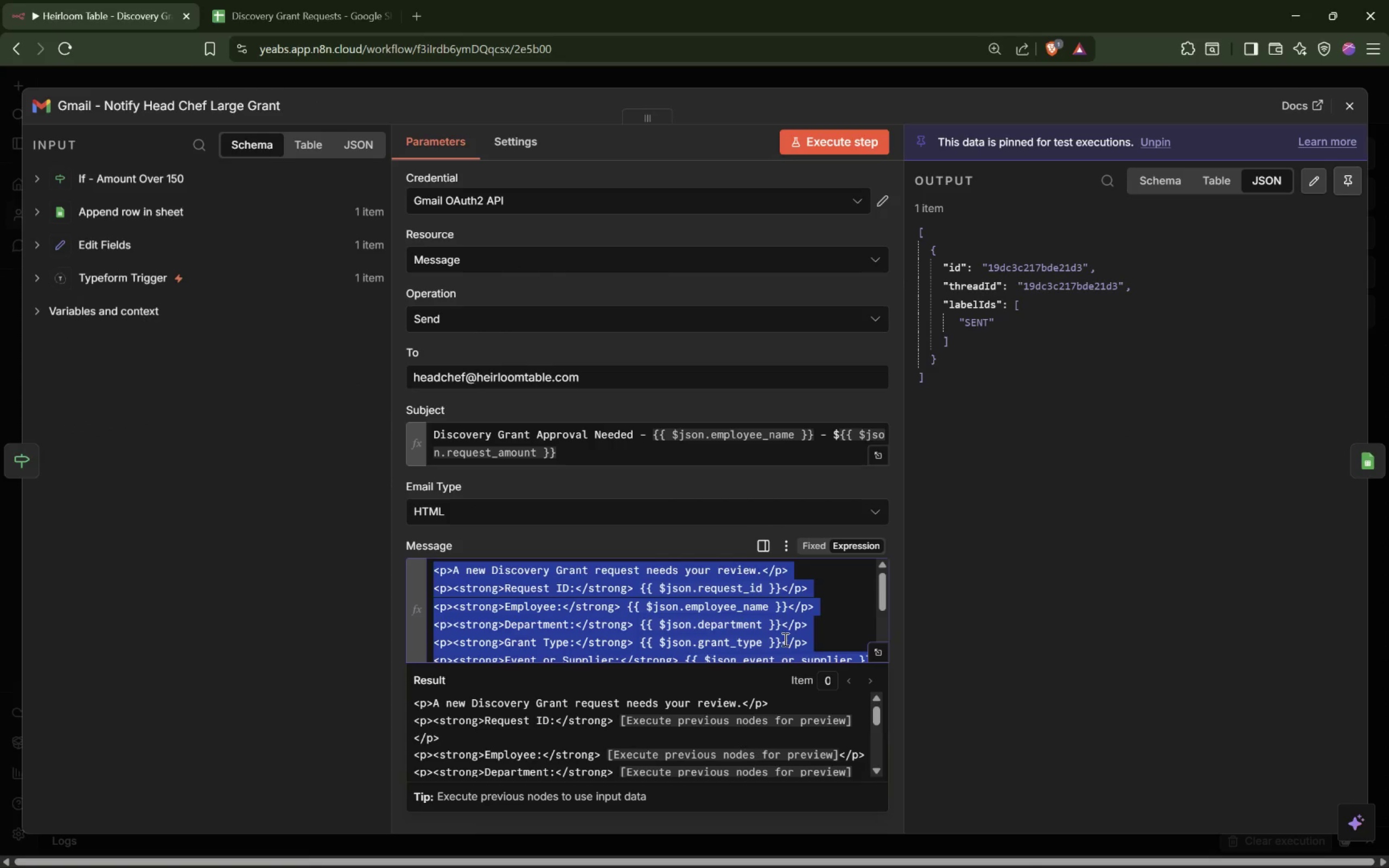 
key(Control+C)
 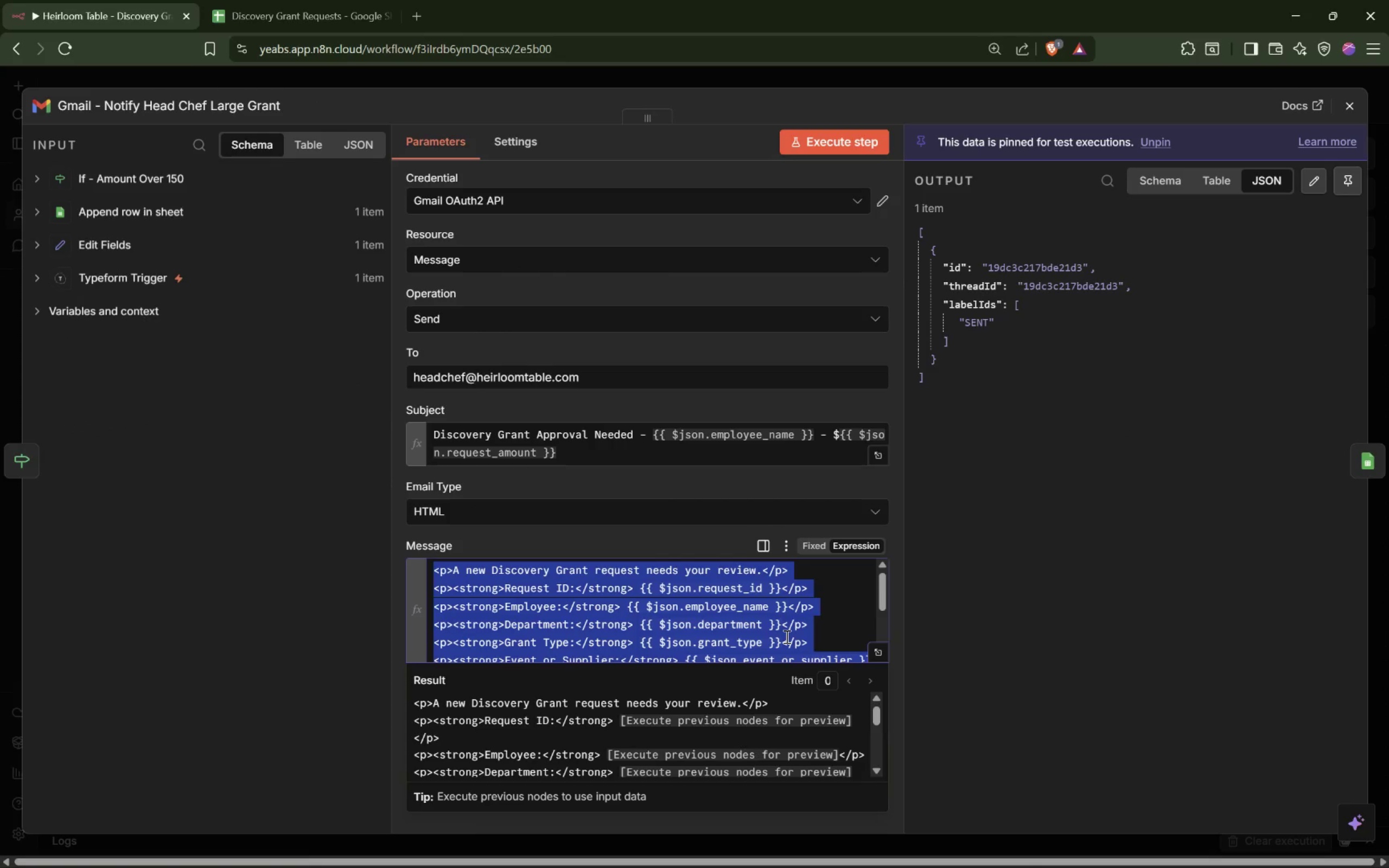 
left_click([786, 636])
 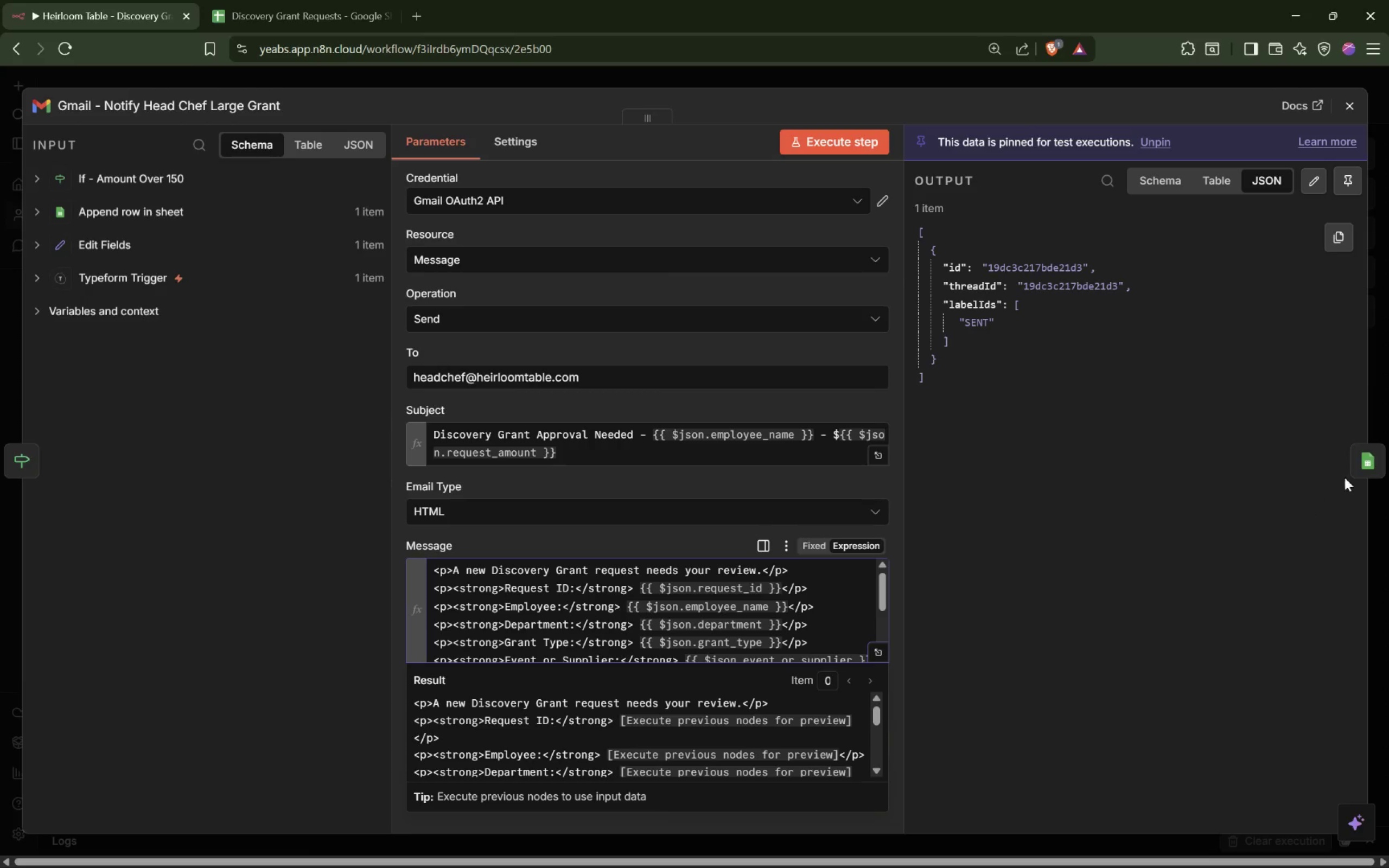 
left_click([1366, 451])
 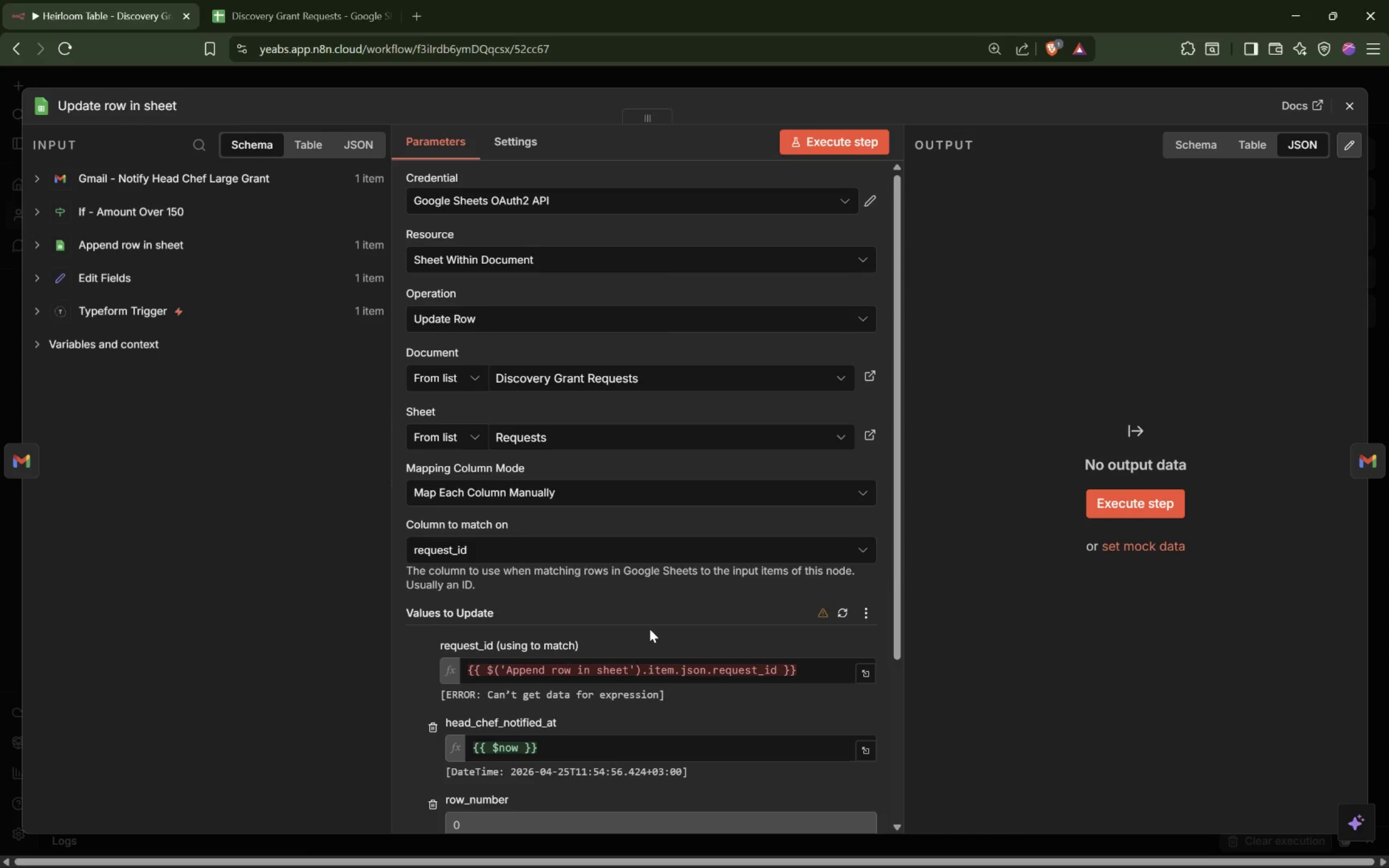 
wait(8.0)
 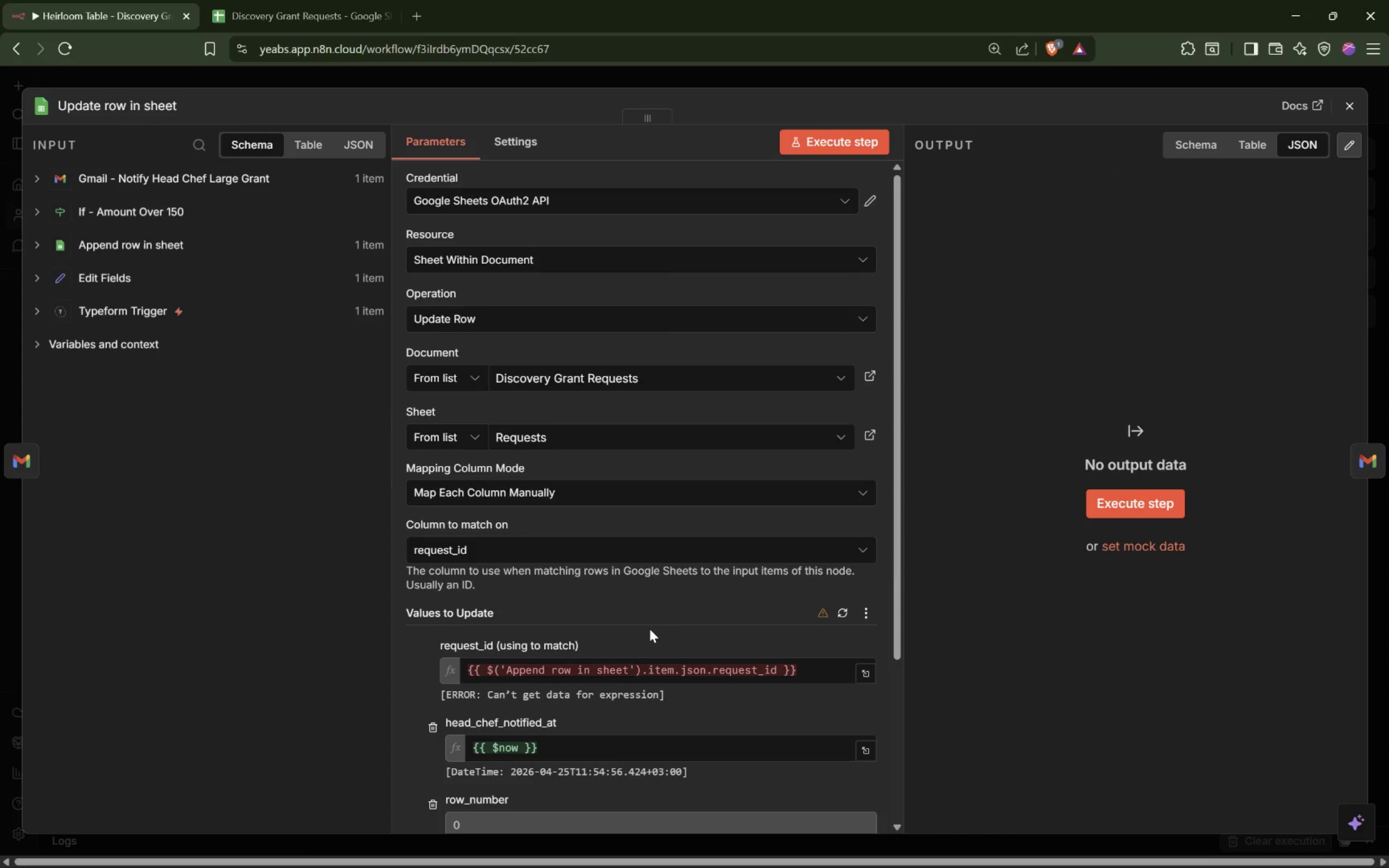 
scroll: coordinate [633, 591], scroll_direction: down, amount: 1.0
 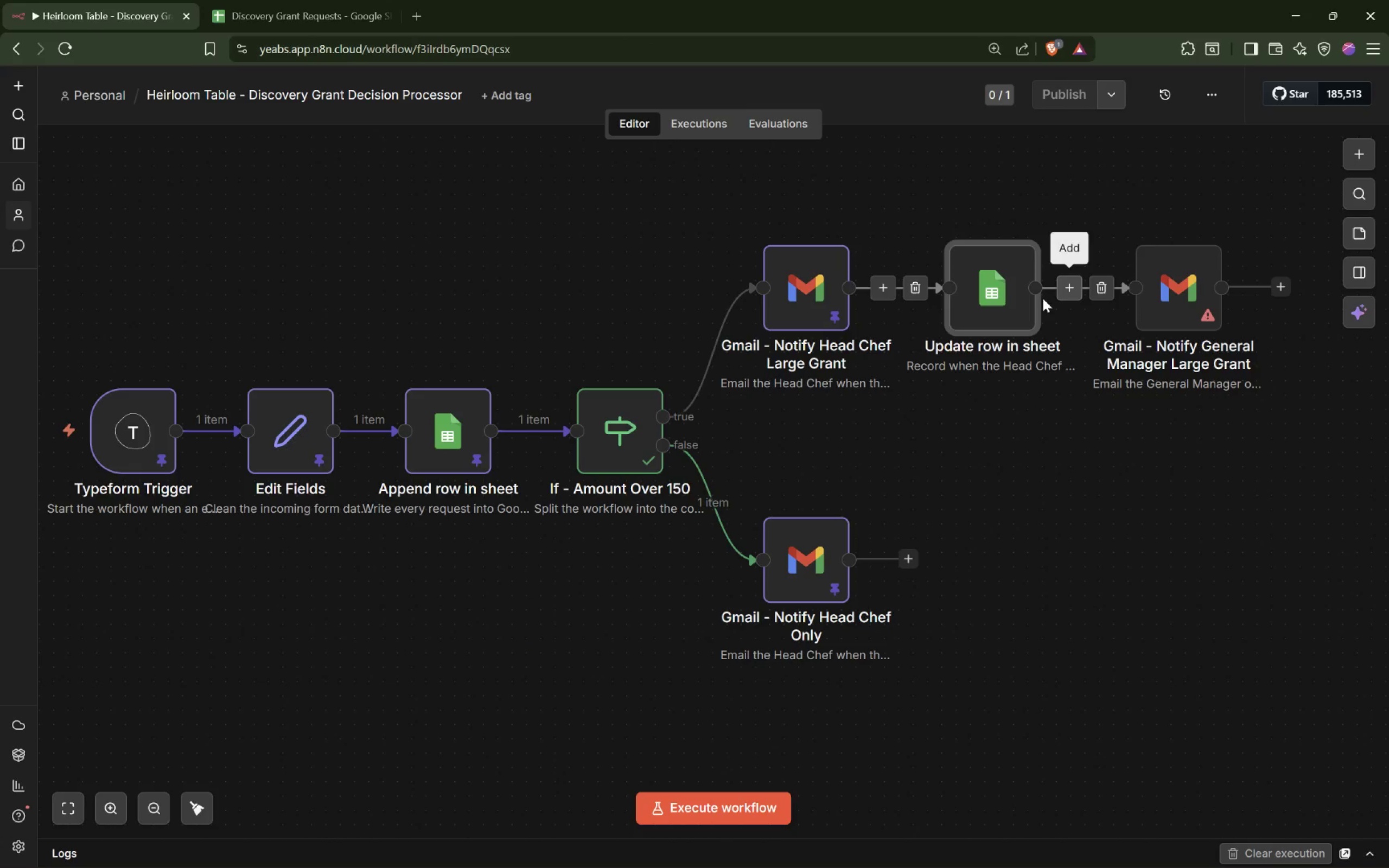 
wait(6.23)
 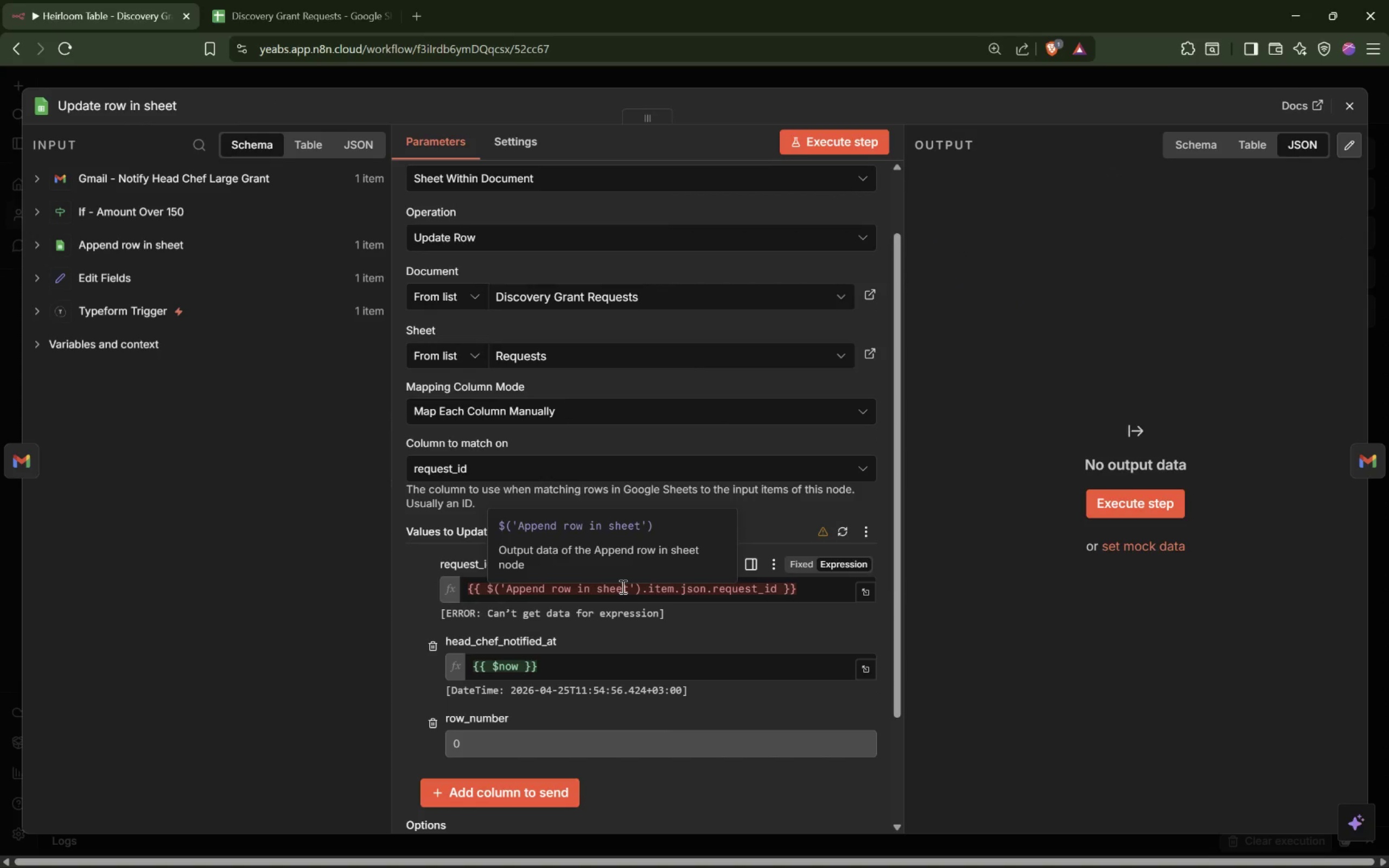 
double_click([983, 305])
 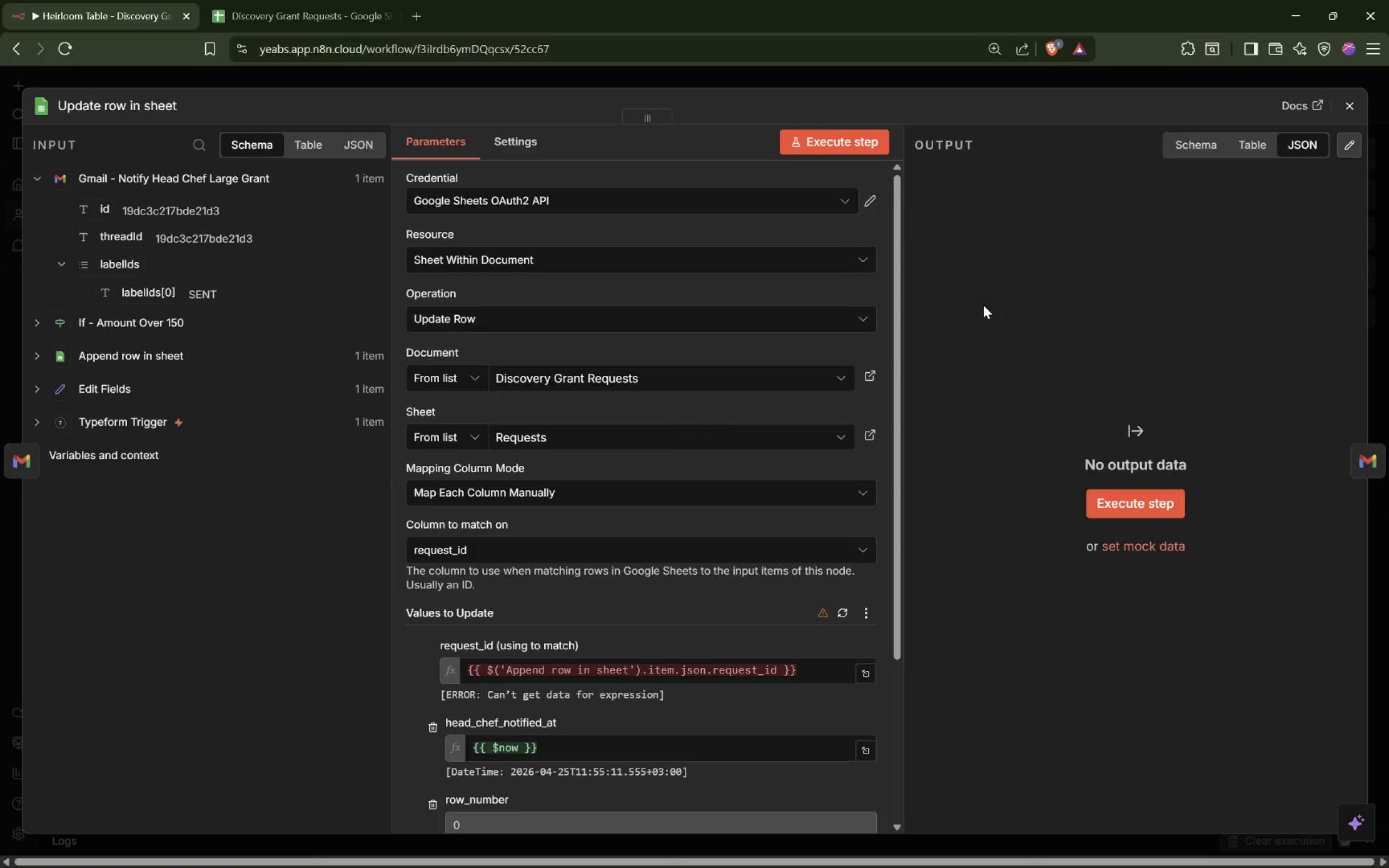 
wait(5.55)
 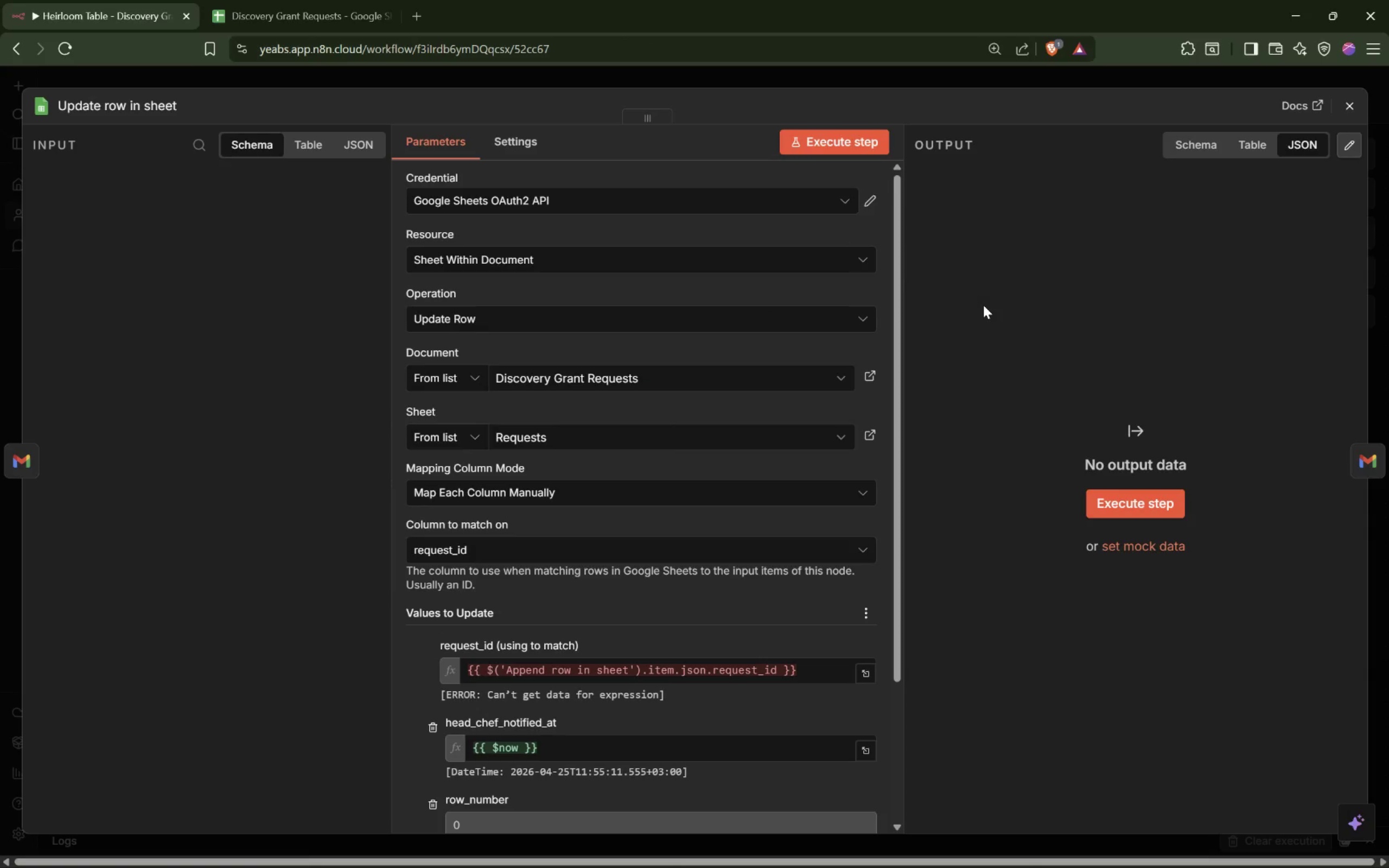 
left_click([112, 111])
 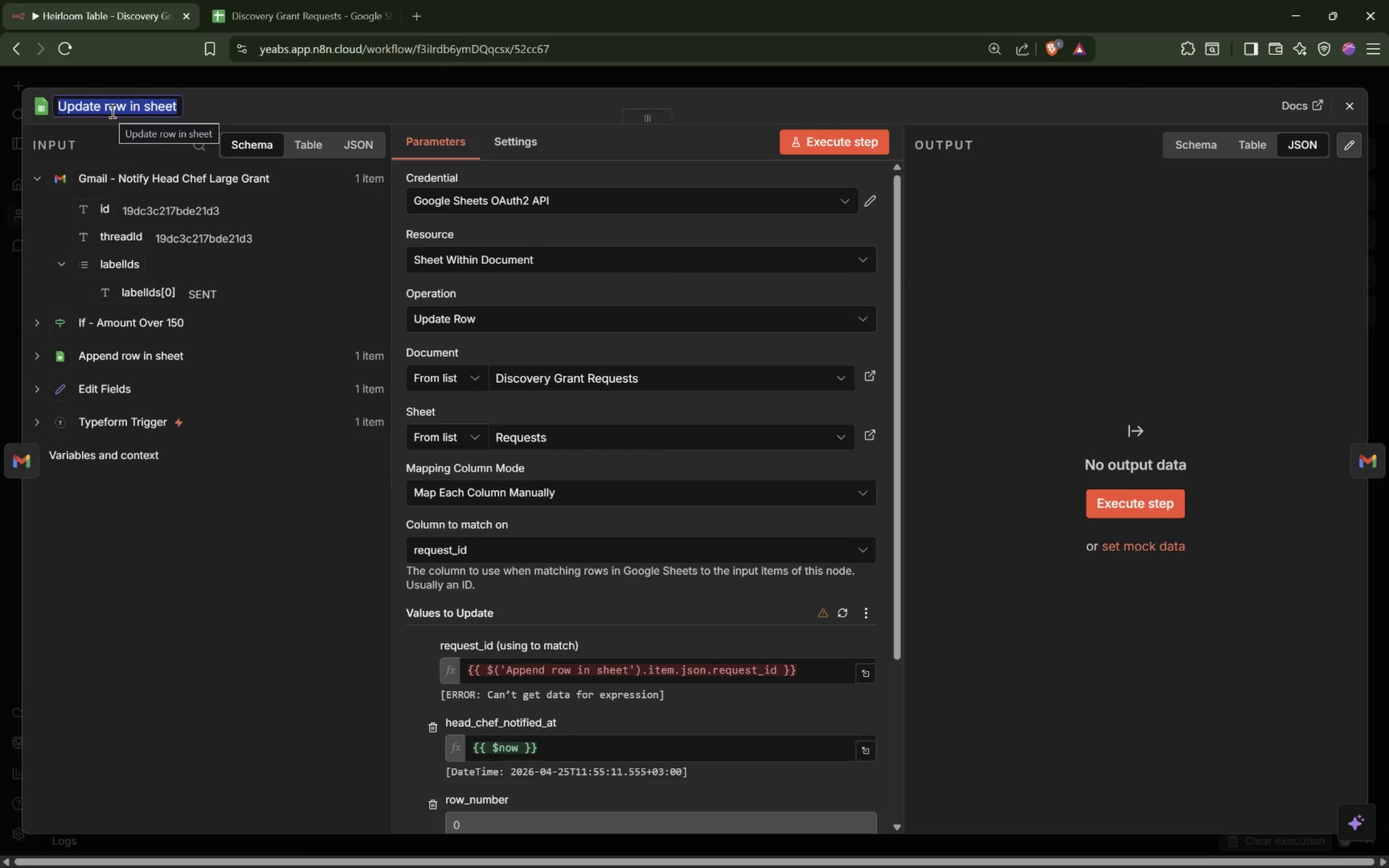 
type(Google Sheets - Mark Head Ched)
key(Backspace)
type(f Notife)
key(Backspace)
type(ied)
 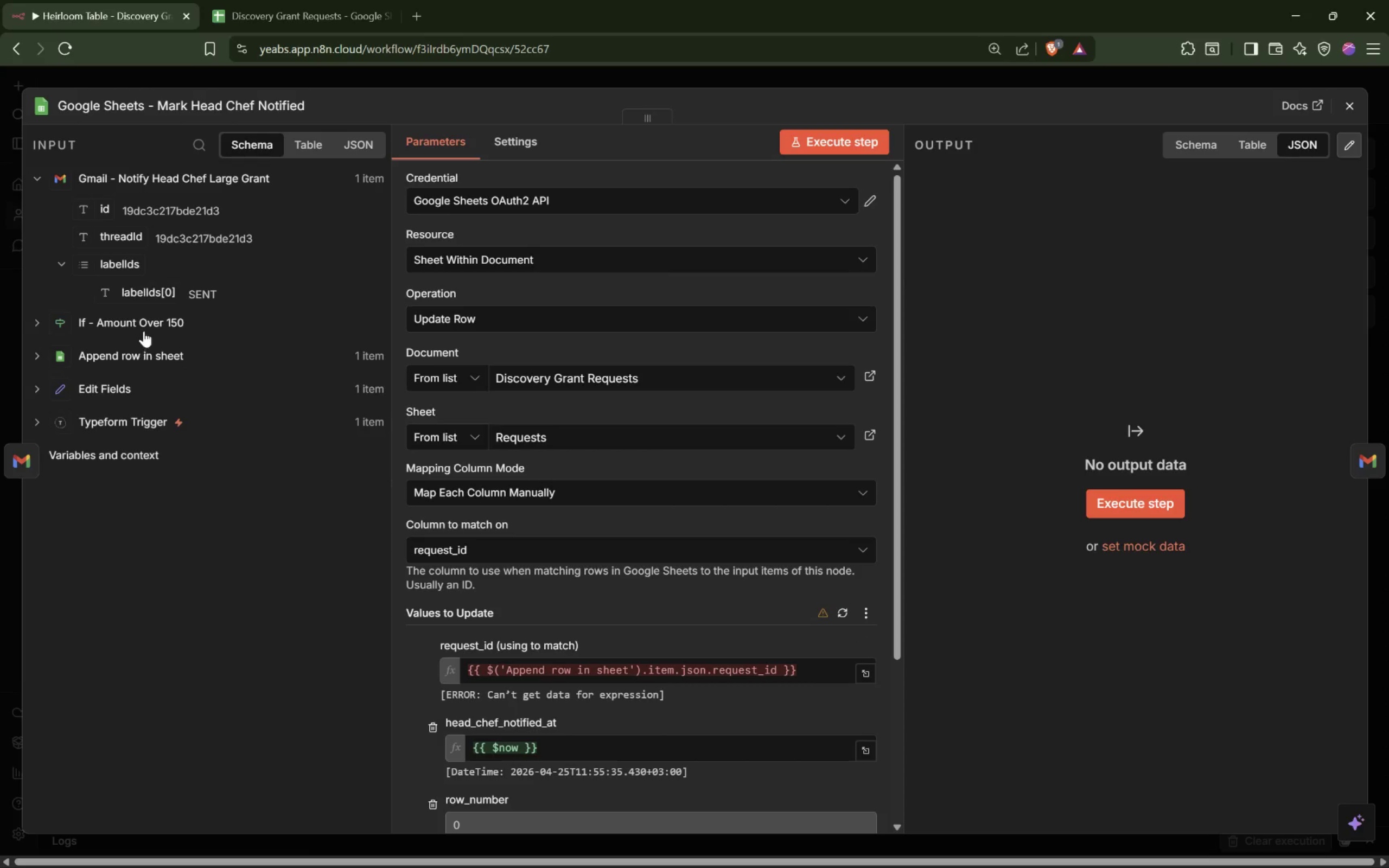 
wait(11.16)
 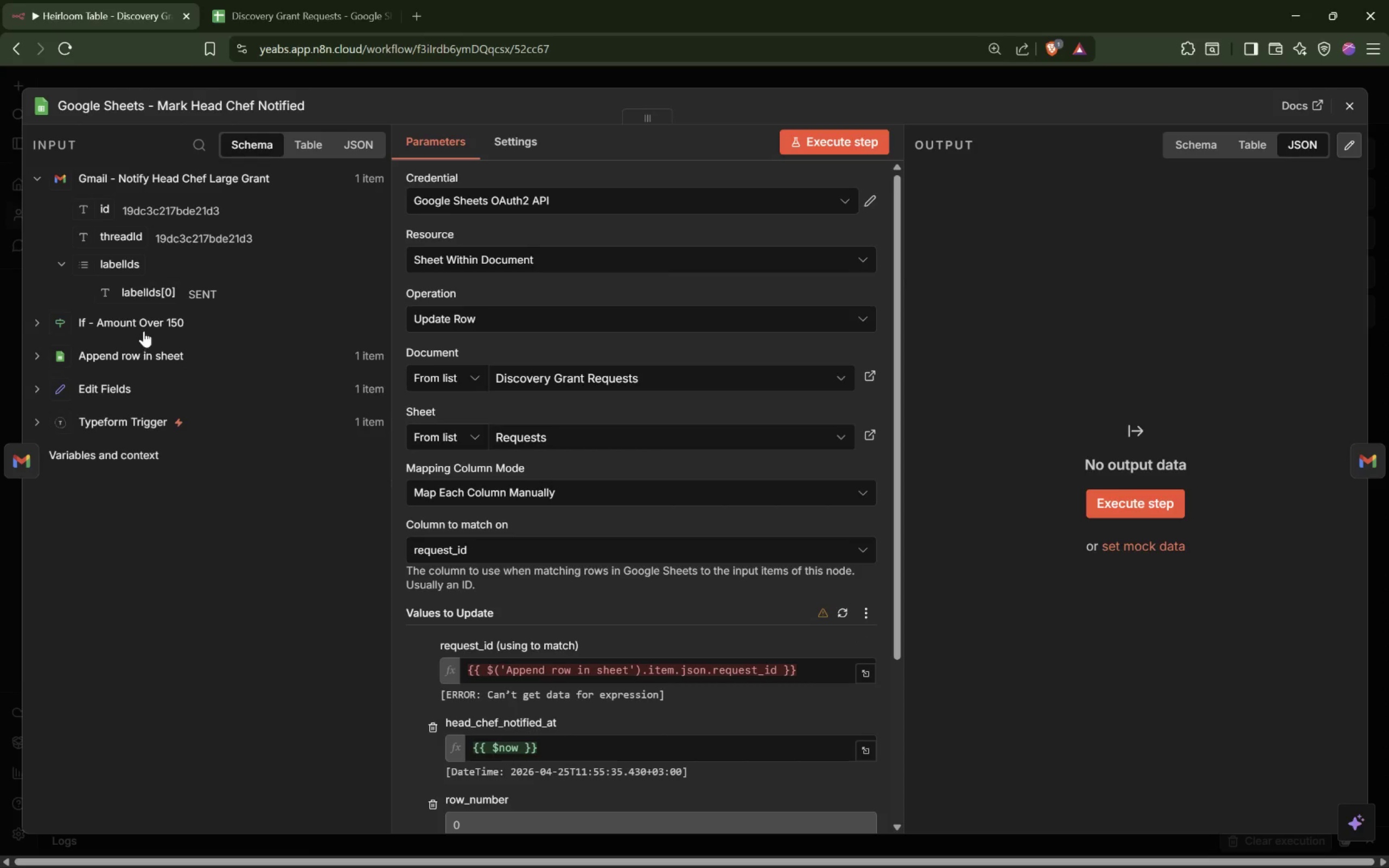 
left_click([41, 356])
 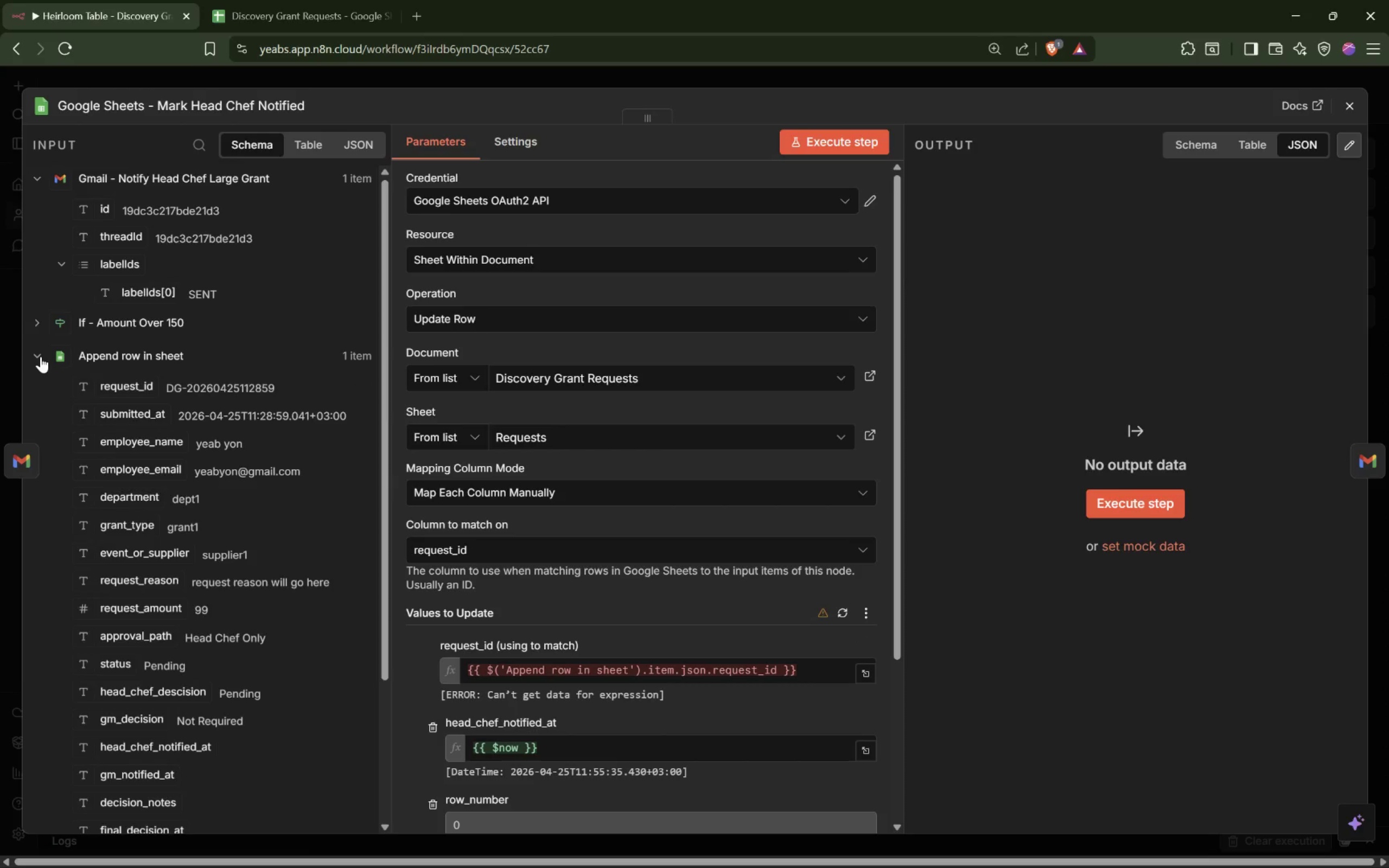 
left_click([41, 356])
 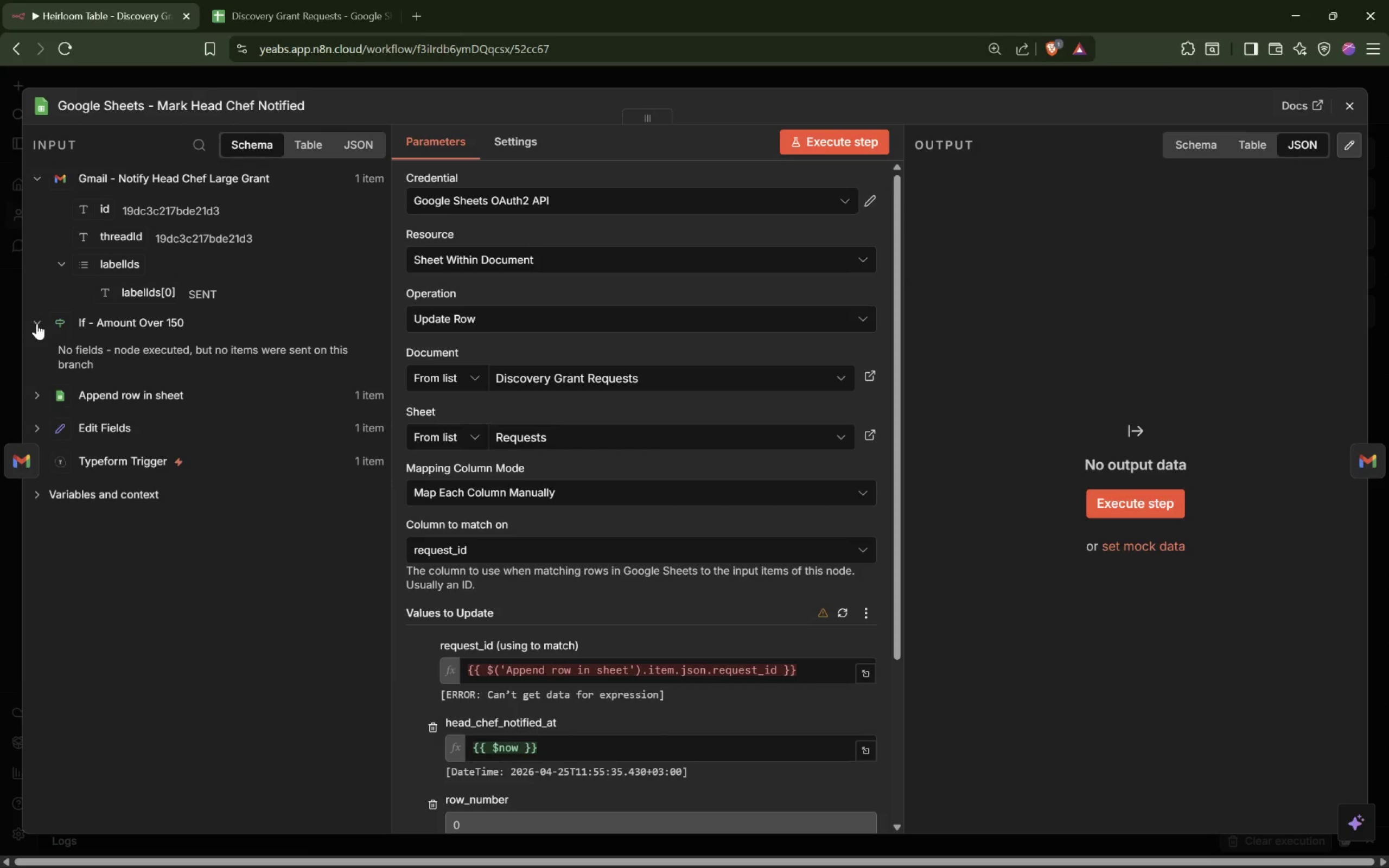 
left_click([37, 323])
 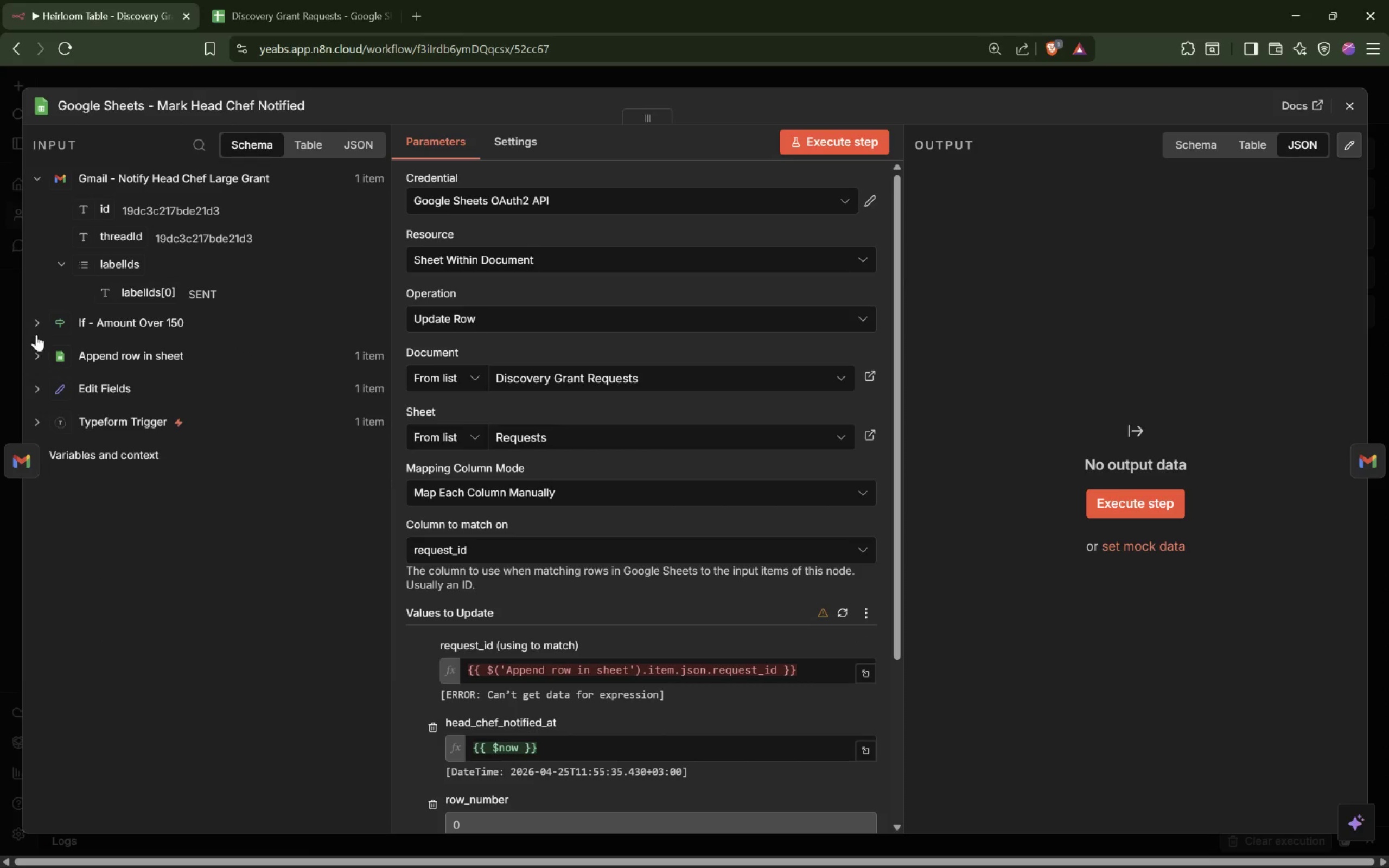 
mouse_move([37, 360])
 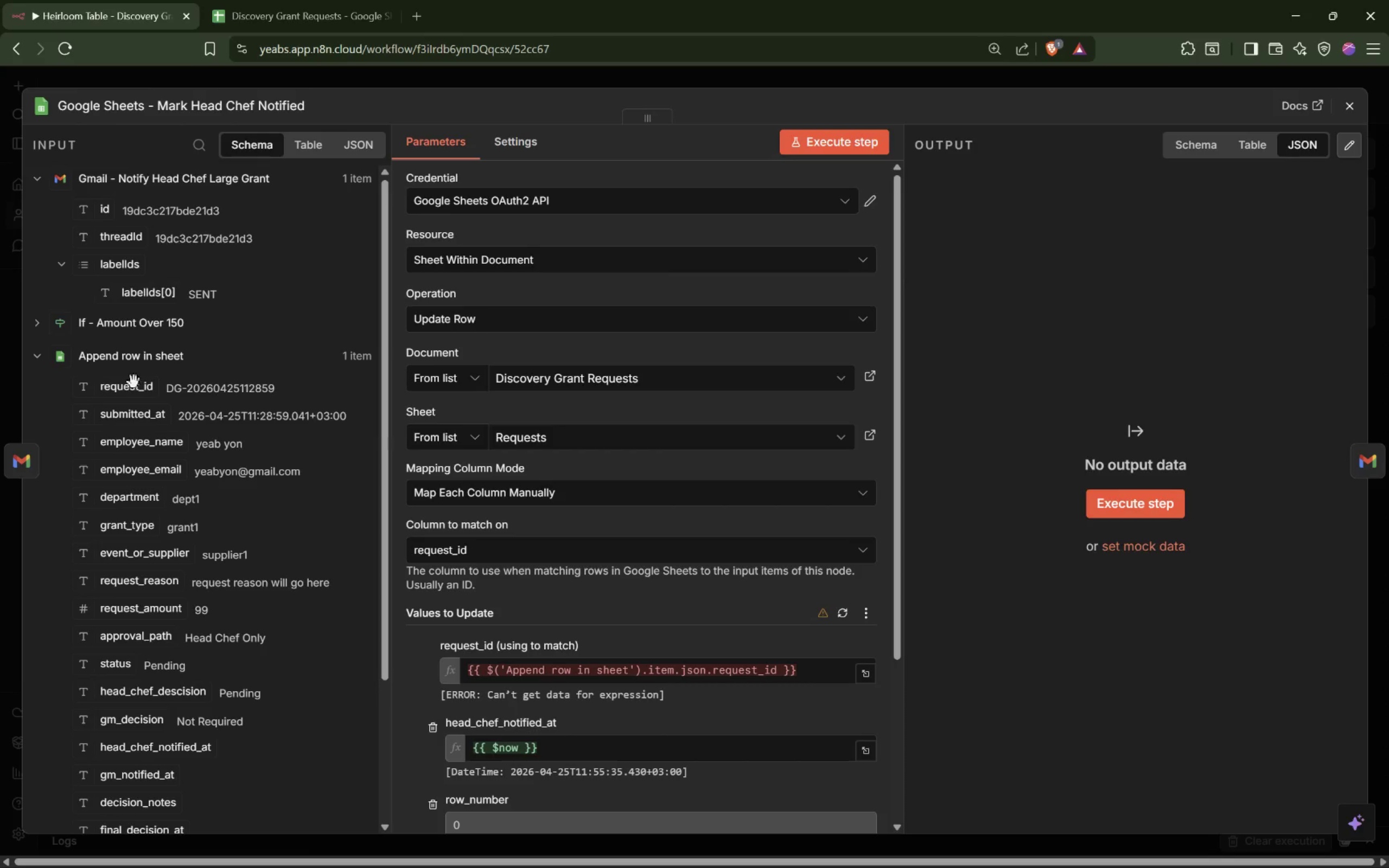 
scroll: coordinate [578, 469], scroll_direction: down, amount: 2.0
 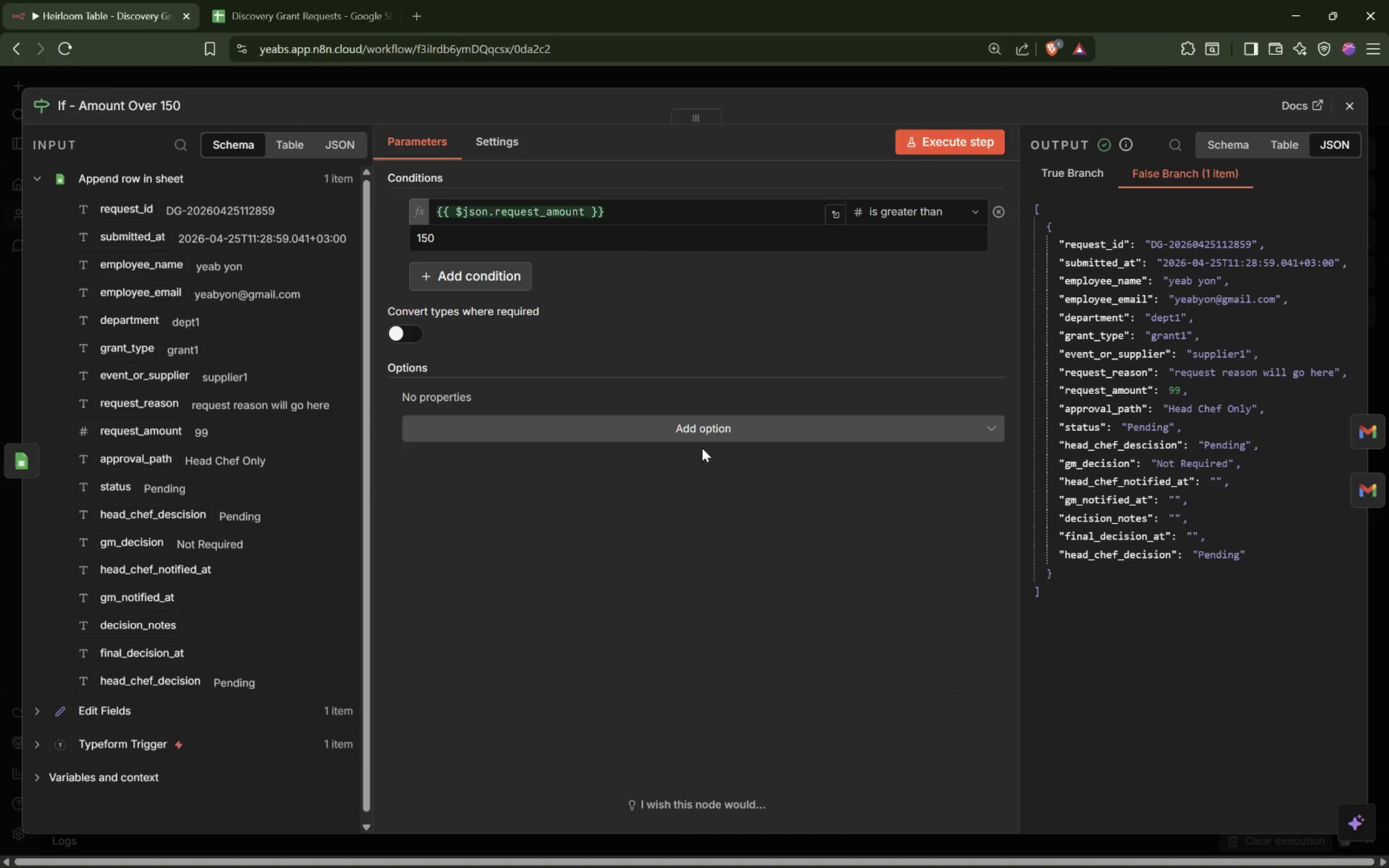 
double_click([1174, 386])
 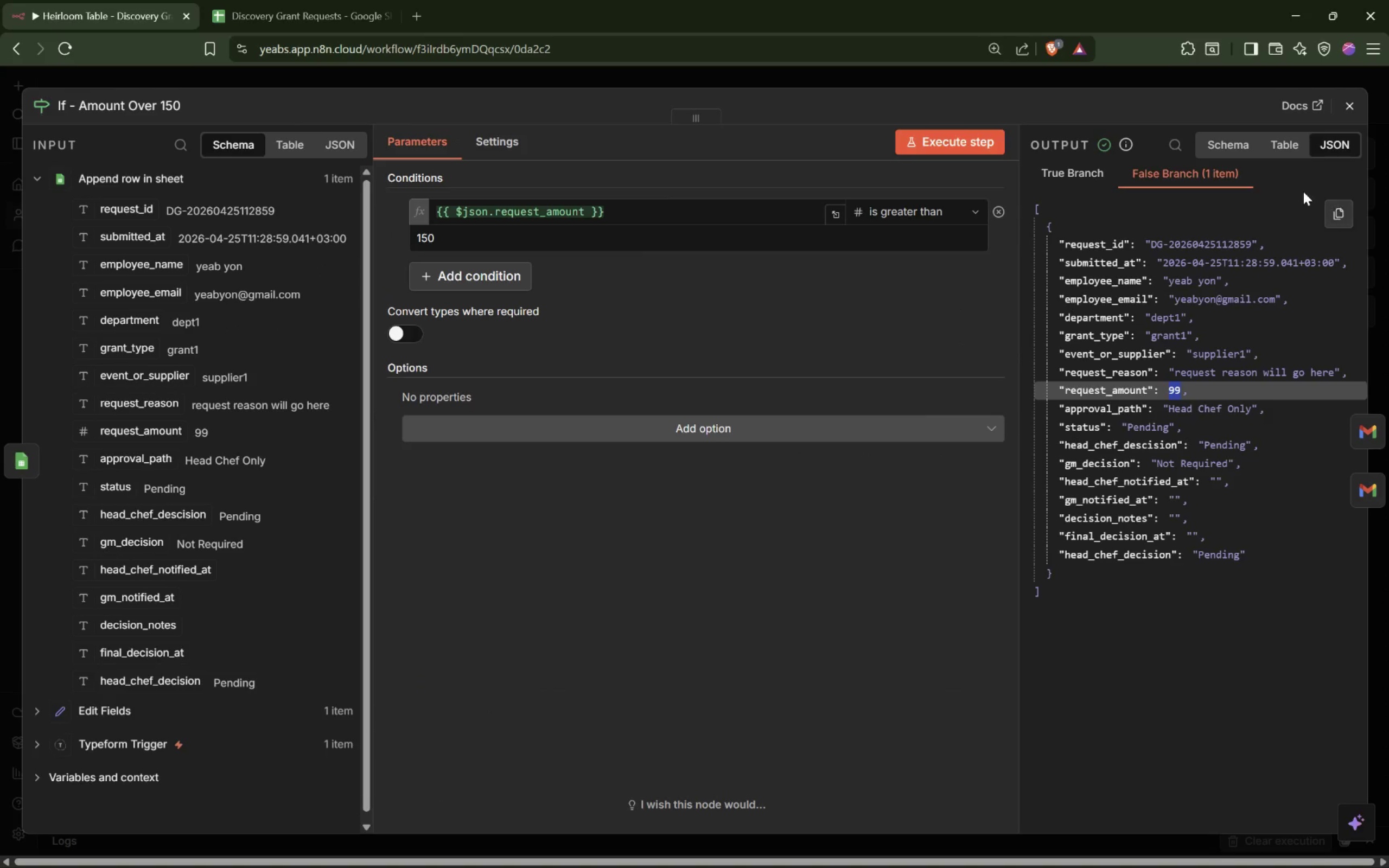 
left_click([1224, 244])
 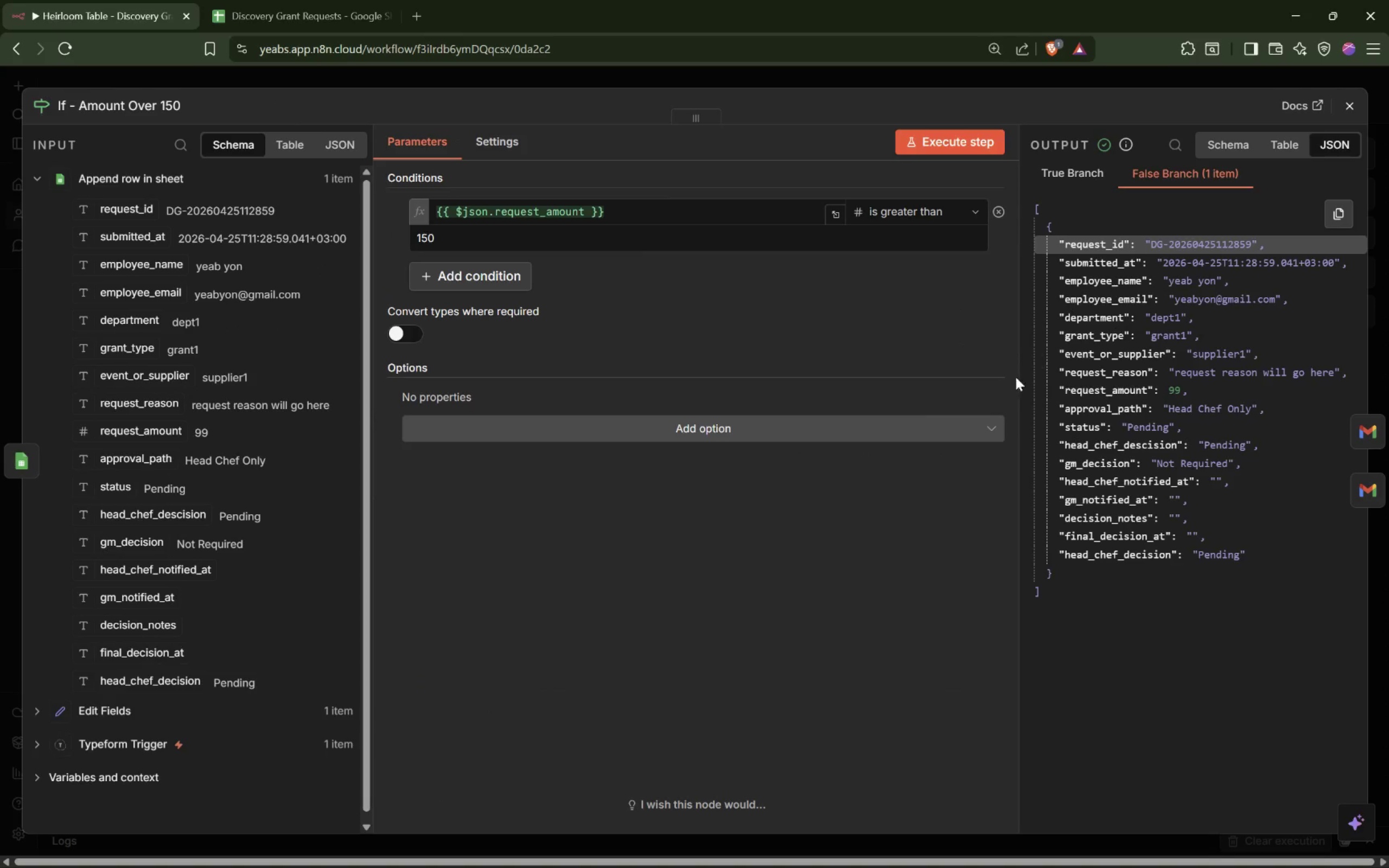 
left_click_drag(start_coordinate=[1019, 378], to_coordinate=[819, 375])
 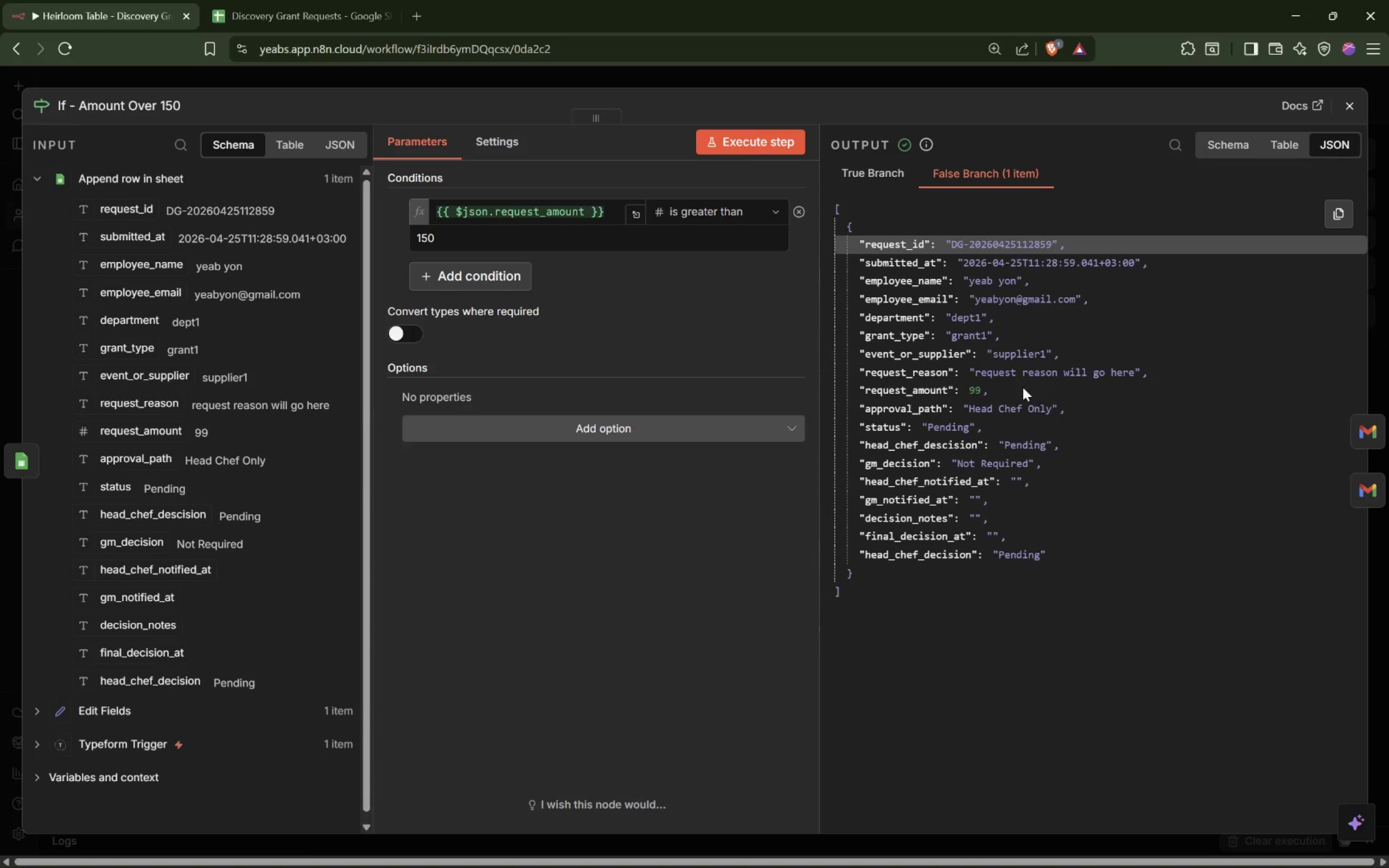 
left_click([983, 392])
 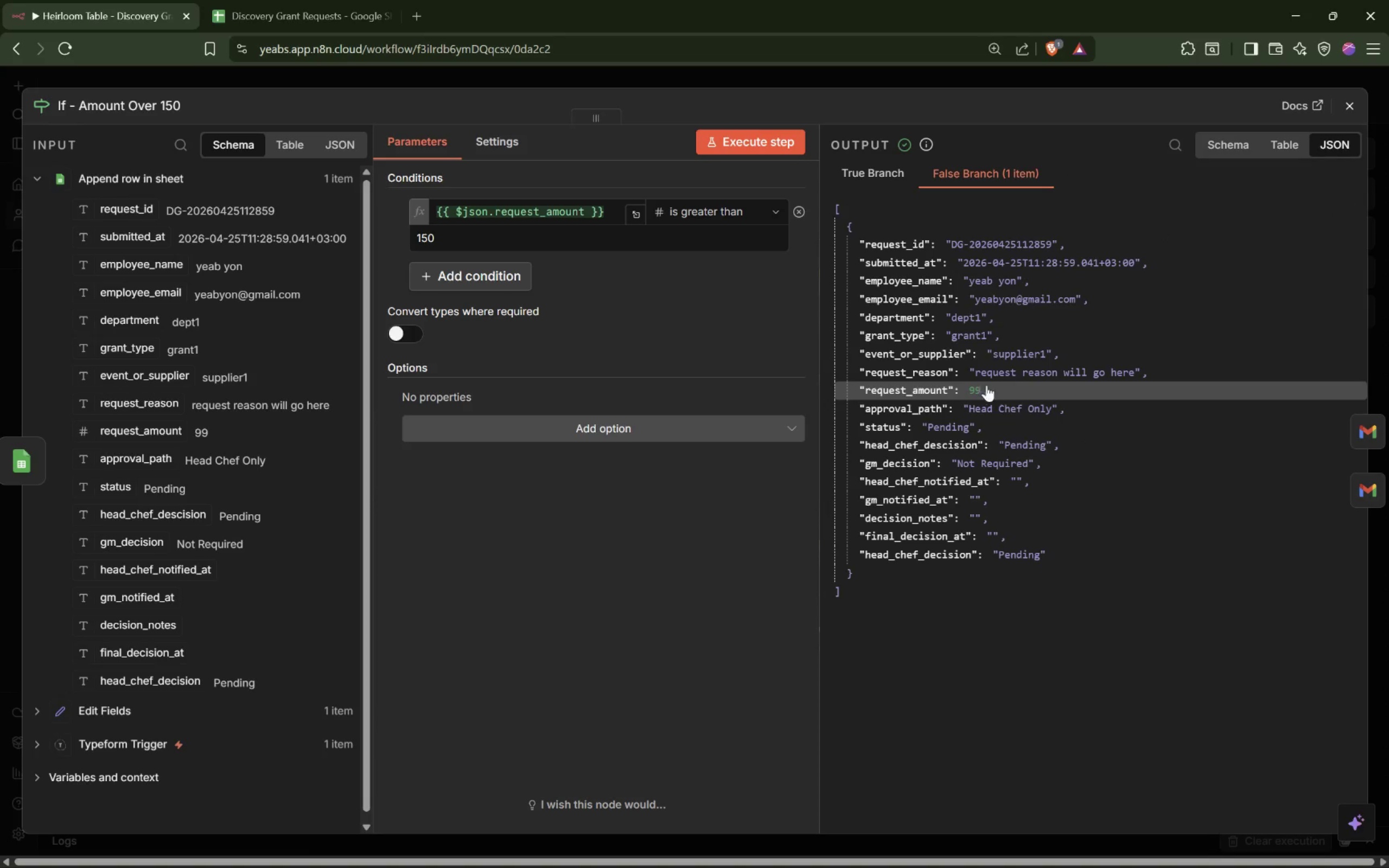 
wait(6.08)
 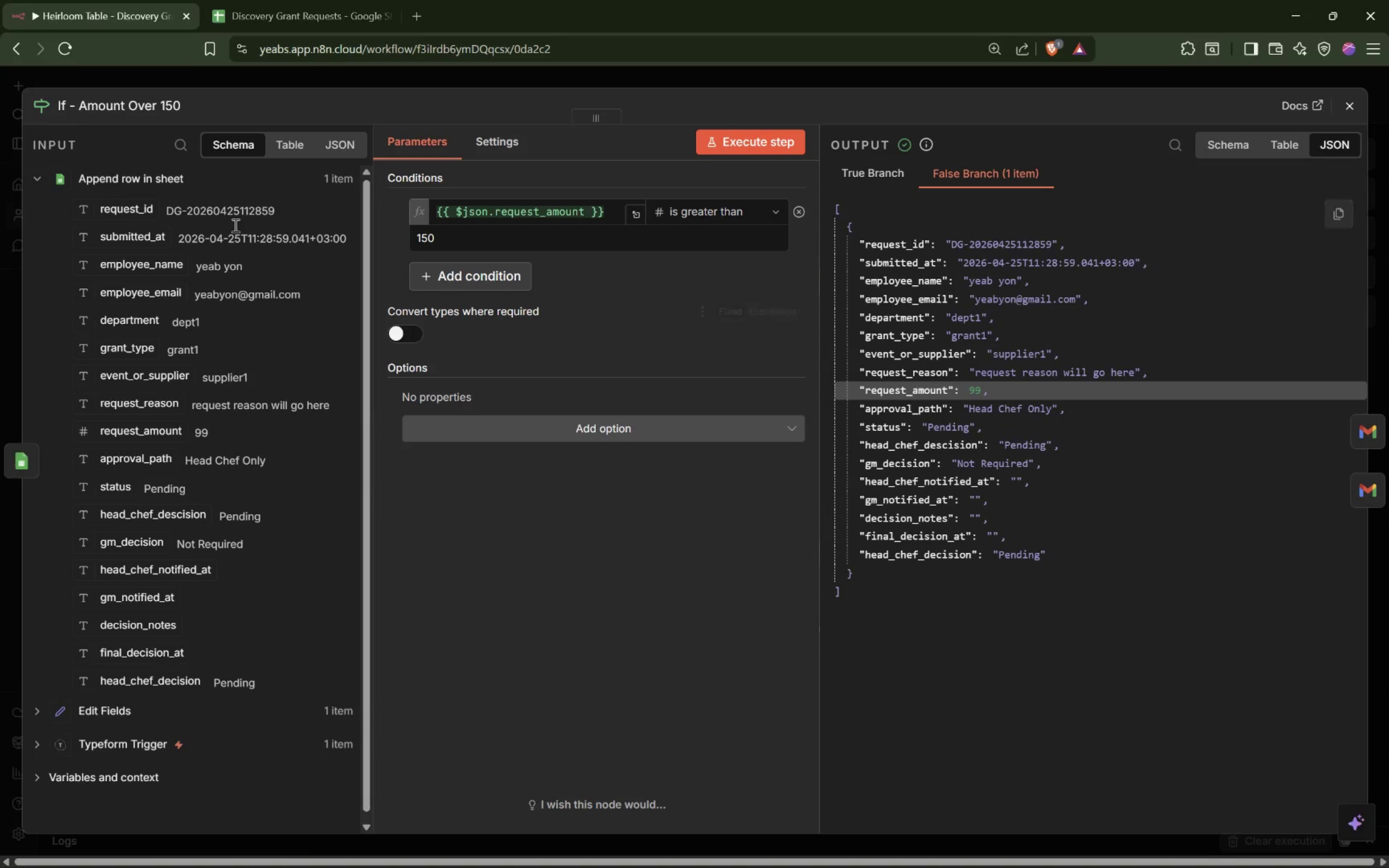 
left_click([1059, 405])
 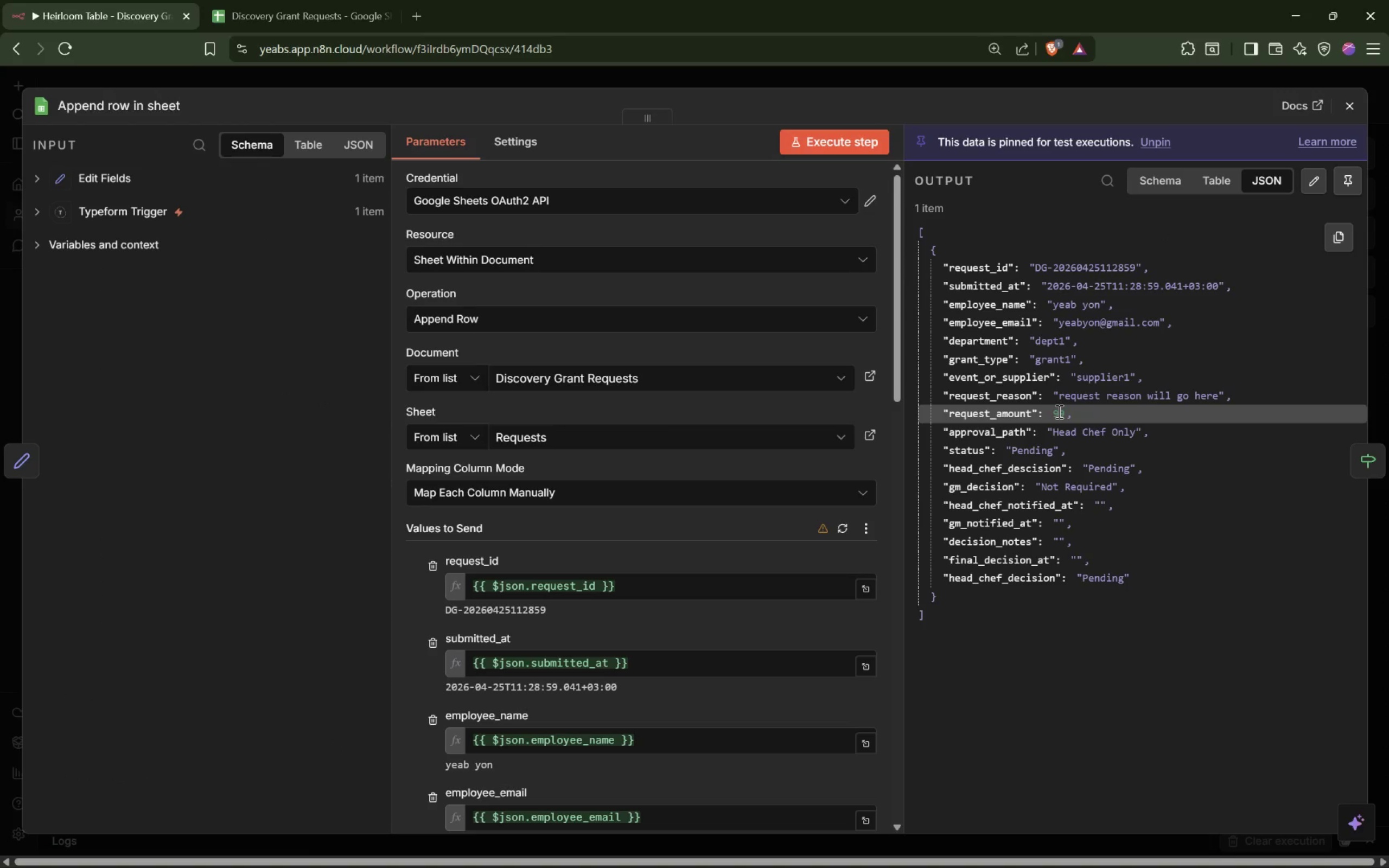 
double_click([1058, 411])
 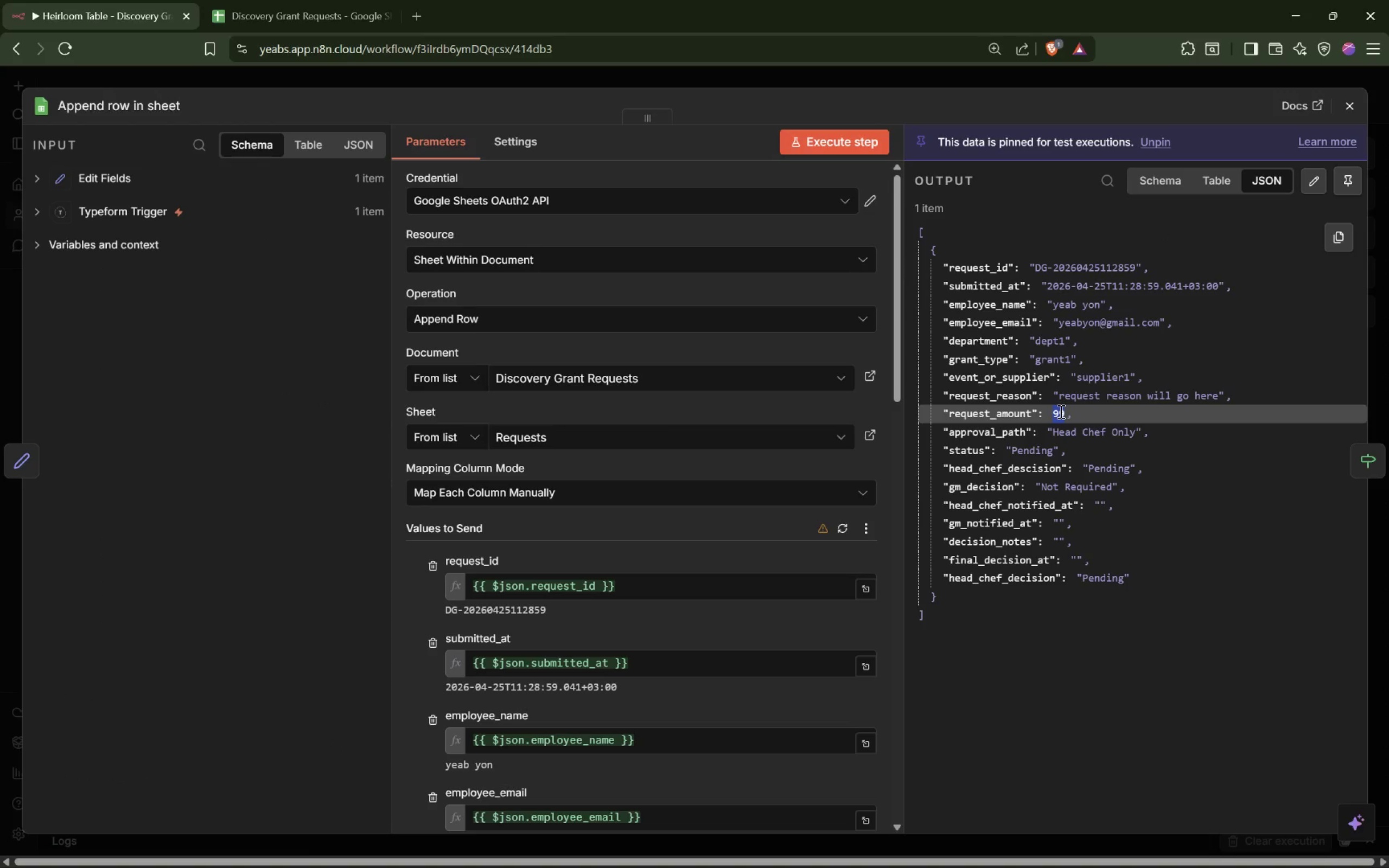 
hold_key(key=1, duration=4.31)
 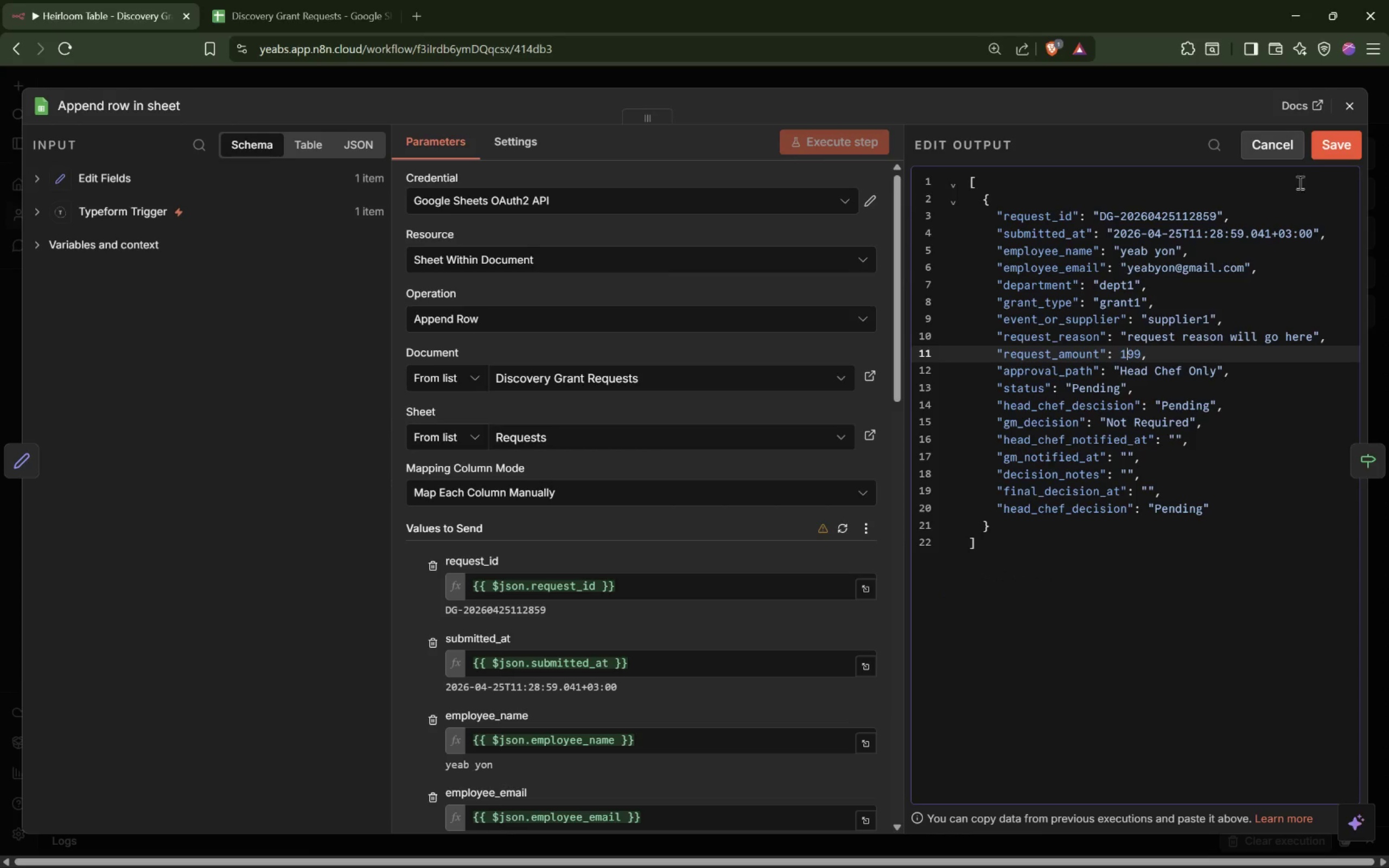 
left_click([1119, 356])
 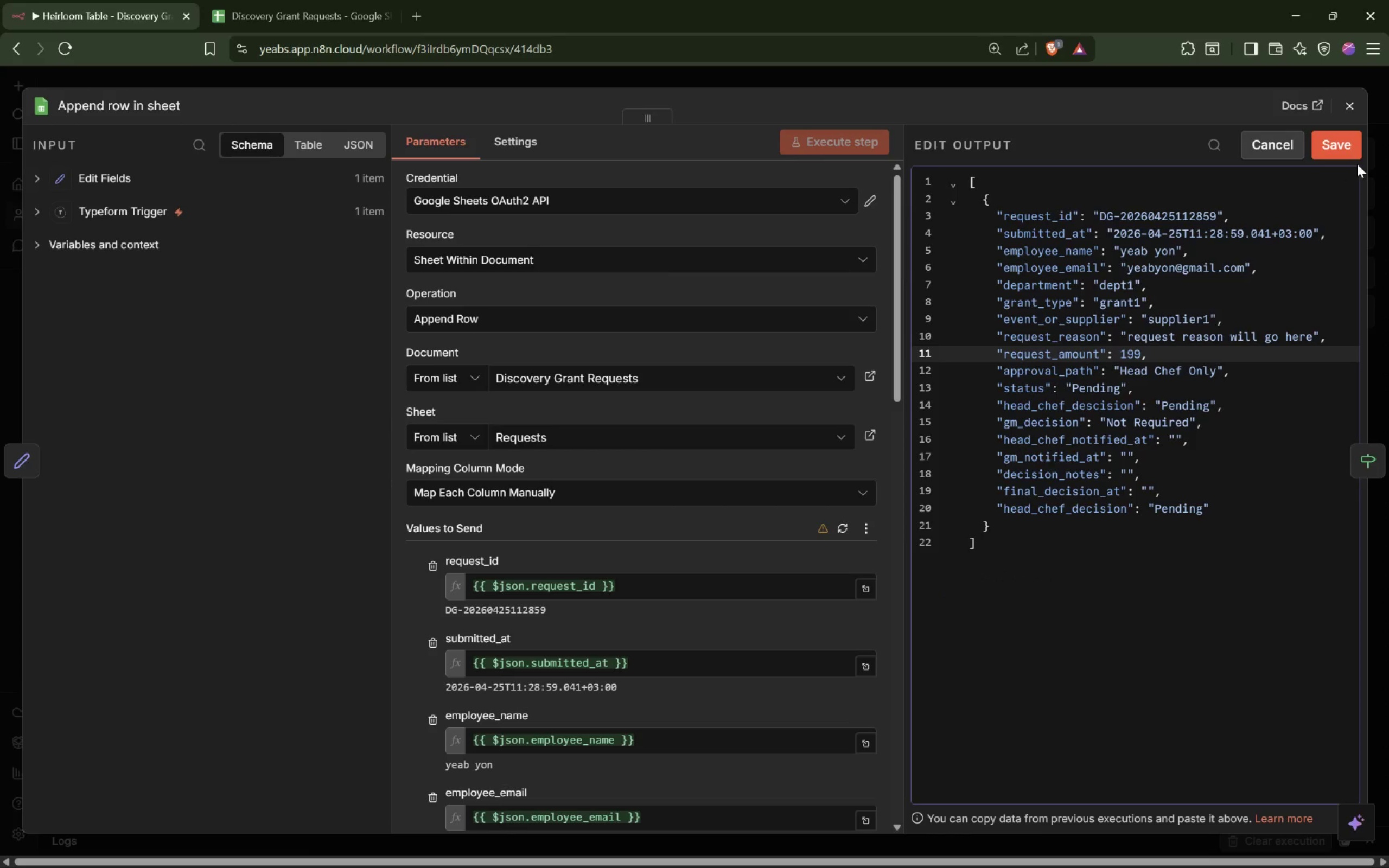 
left_click([1331, 143])
 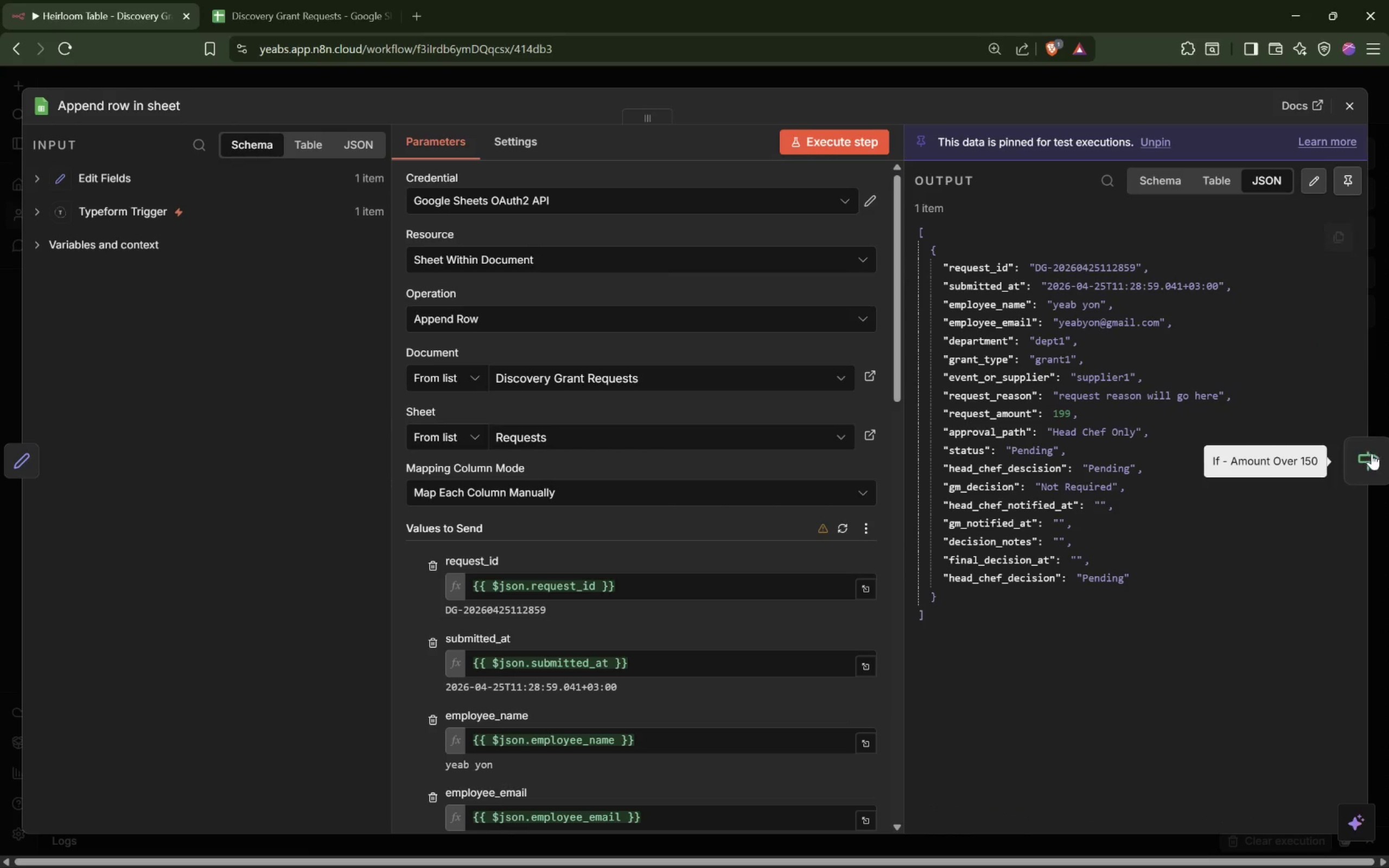 
left_click([1374, 456])
 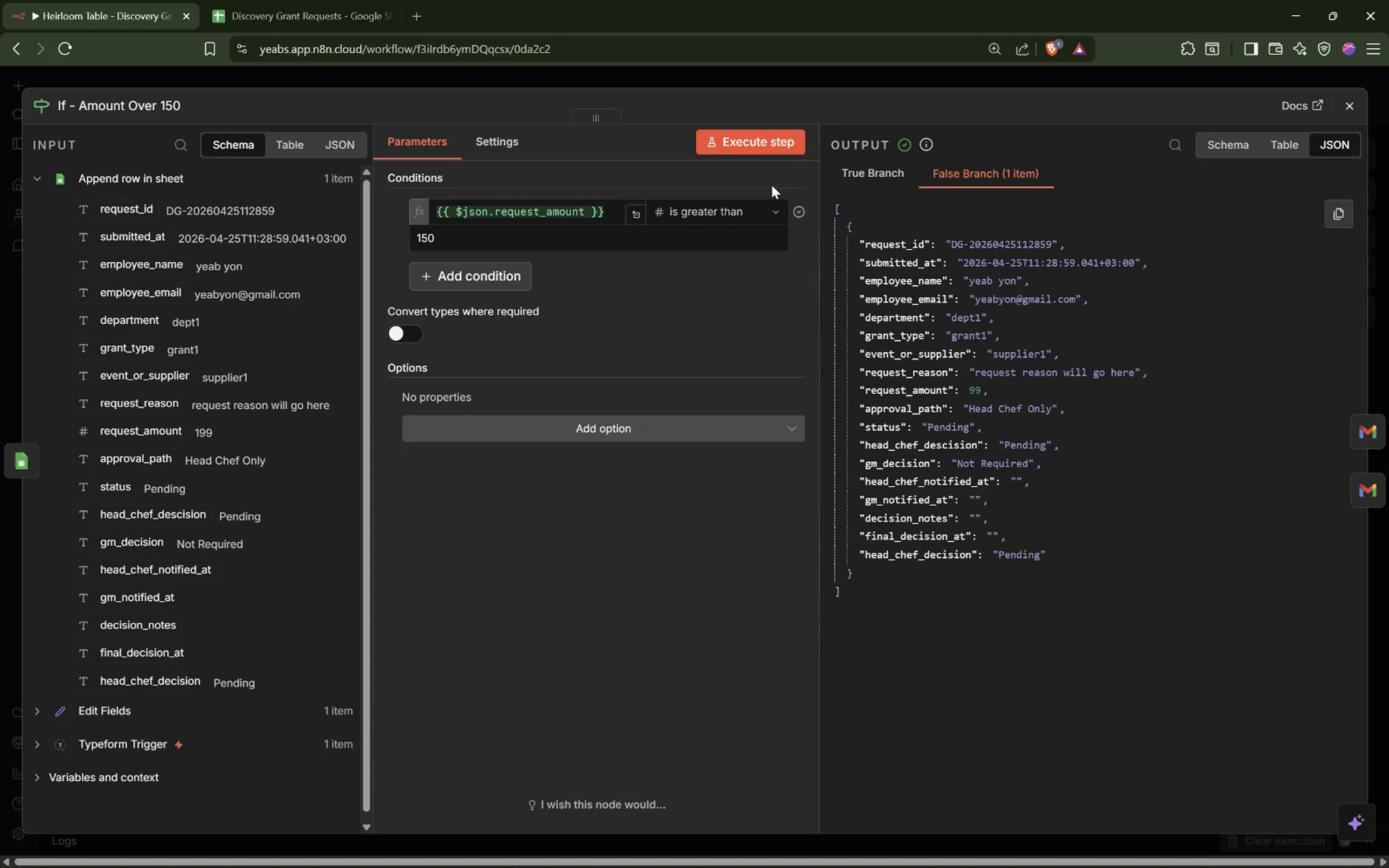 
left_click([739, 136])
 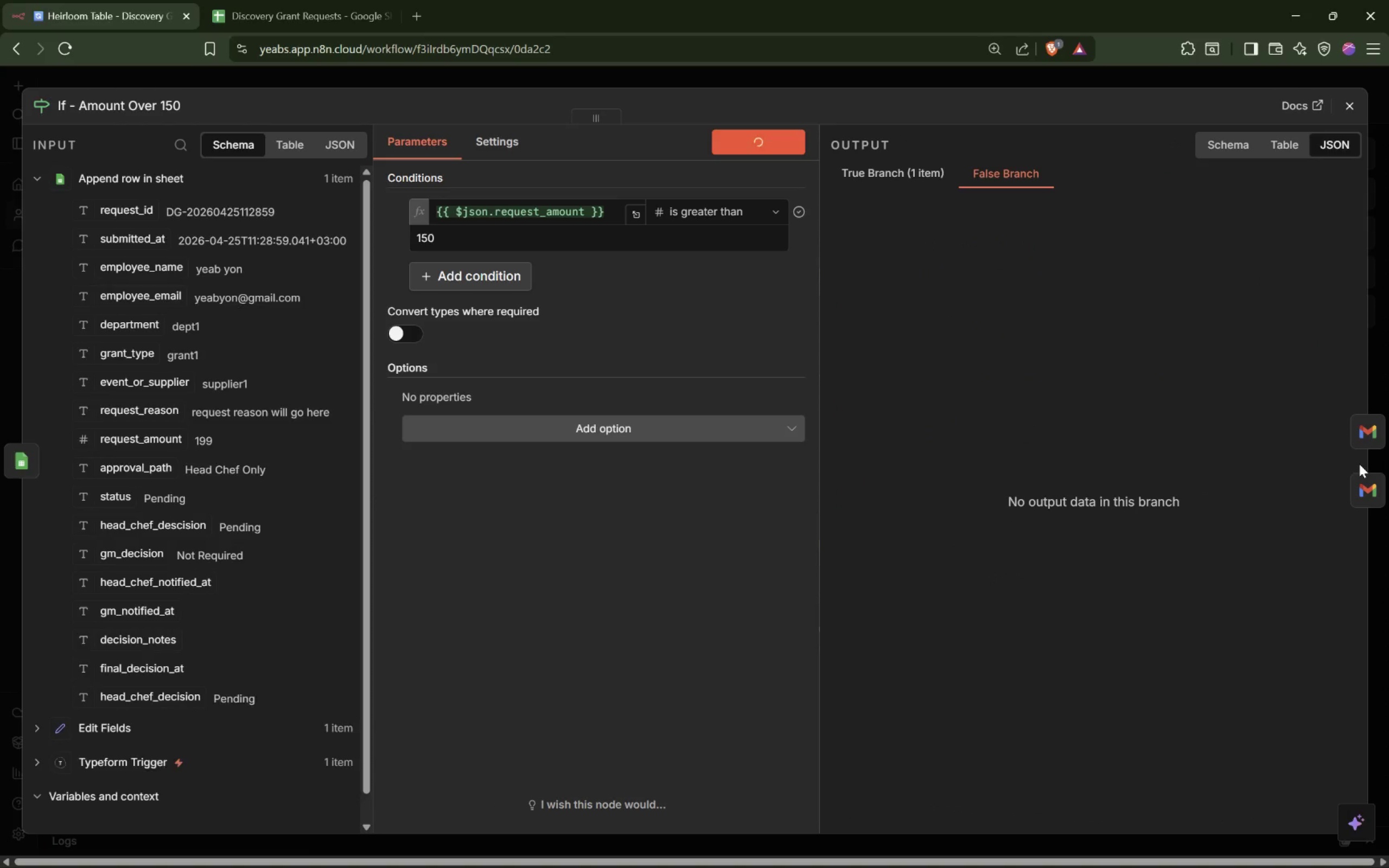 
mouse_move([1367, 438])
 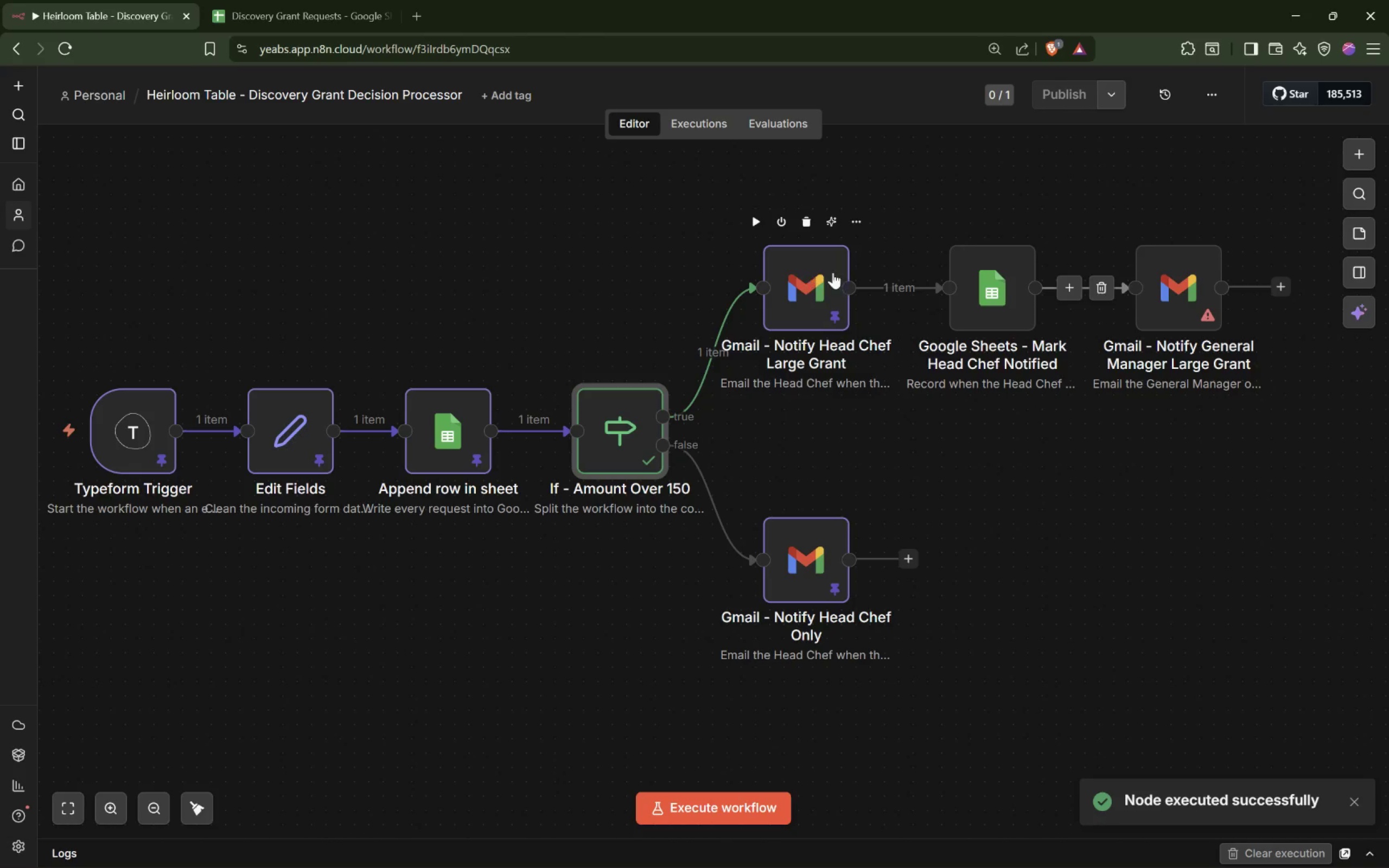 
left_click([753, 225])
 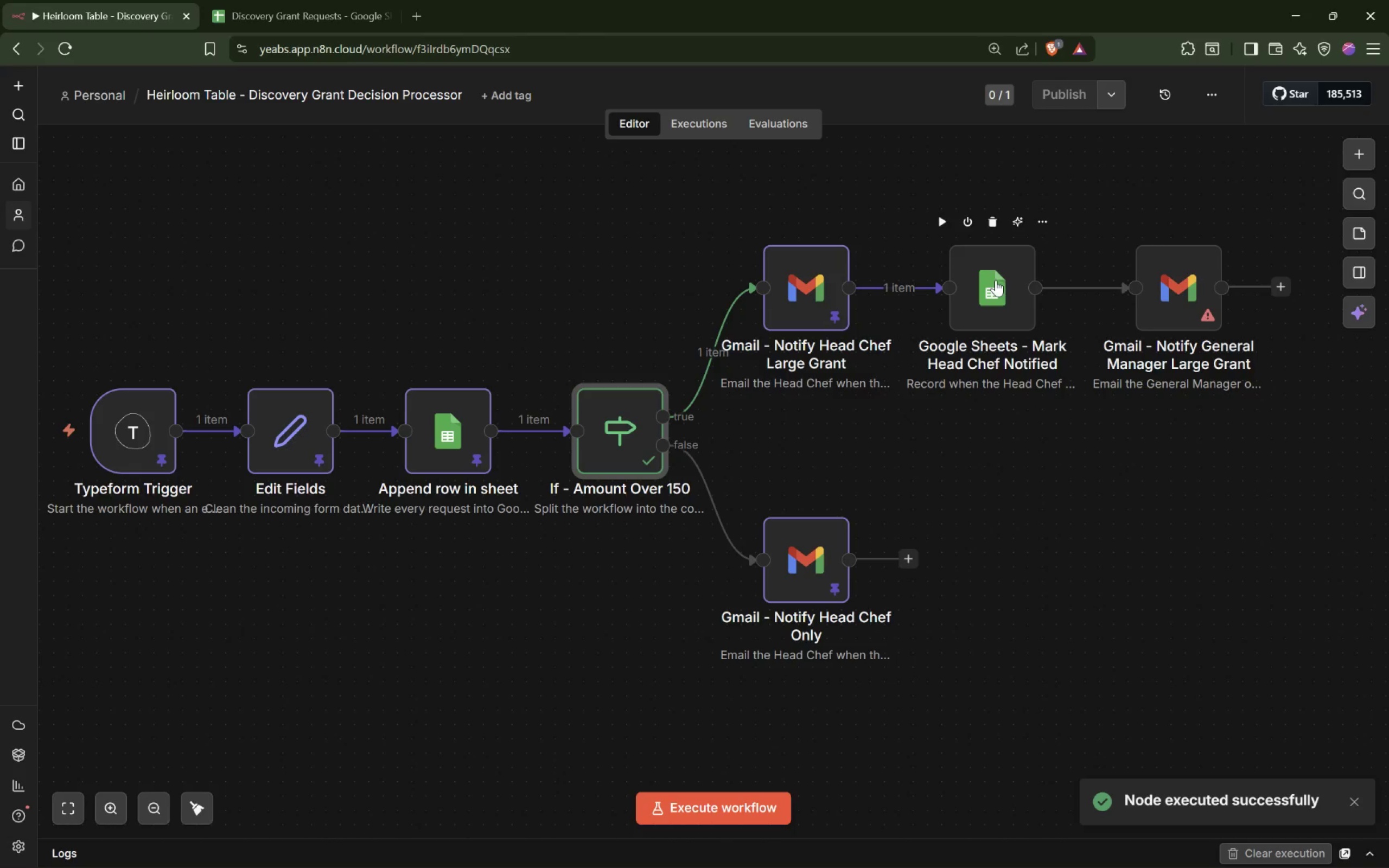 
double_click([988, 283])
 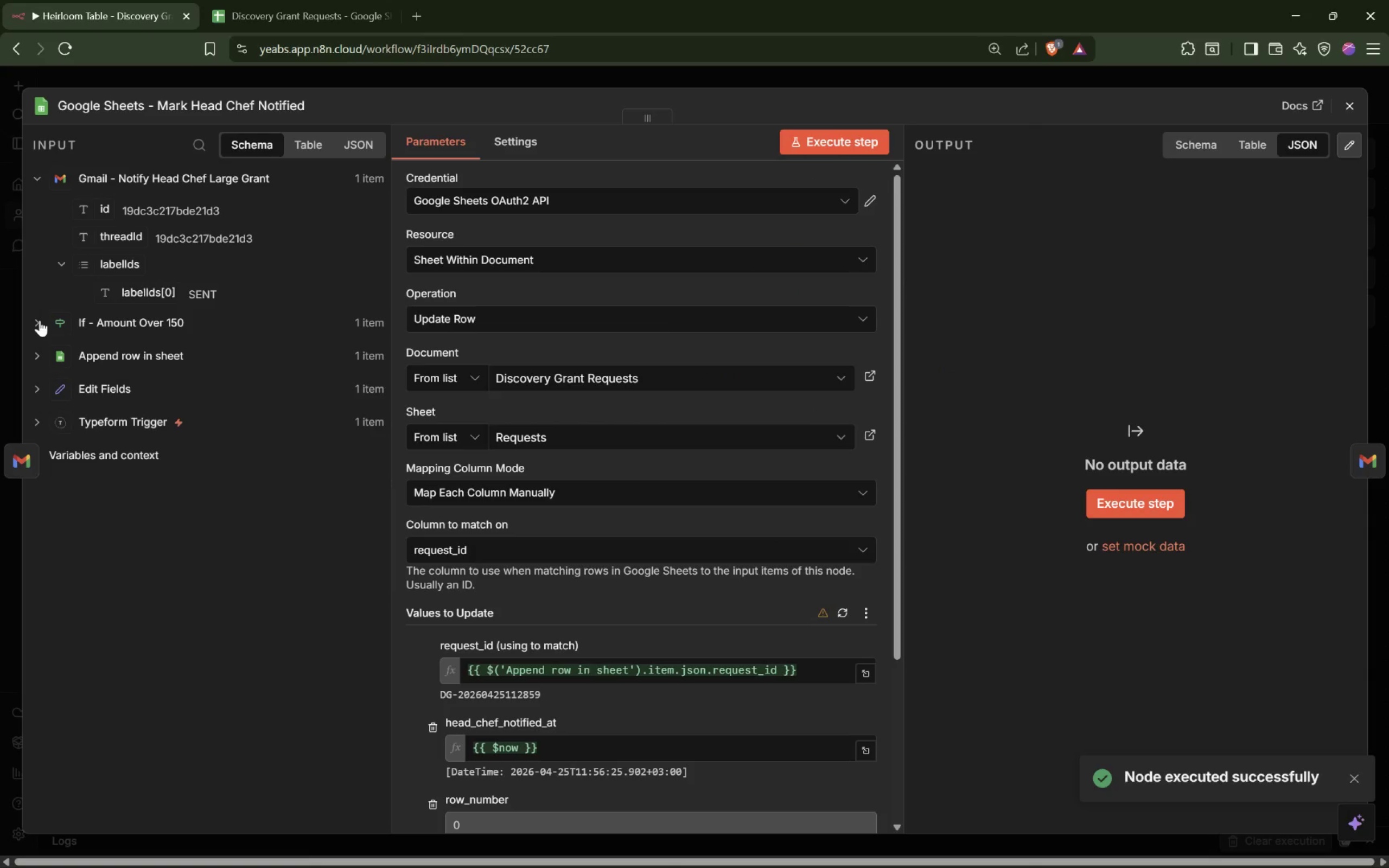 
left_click([38, 320])
 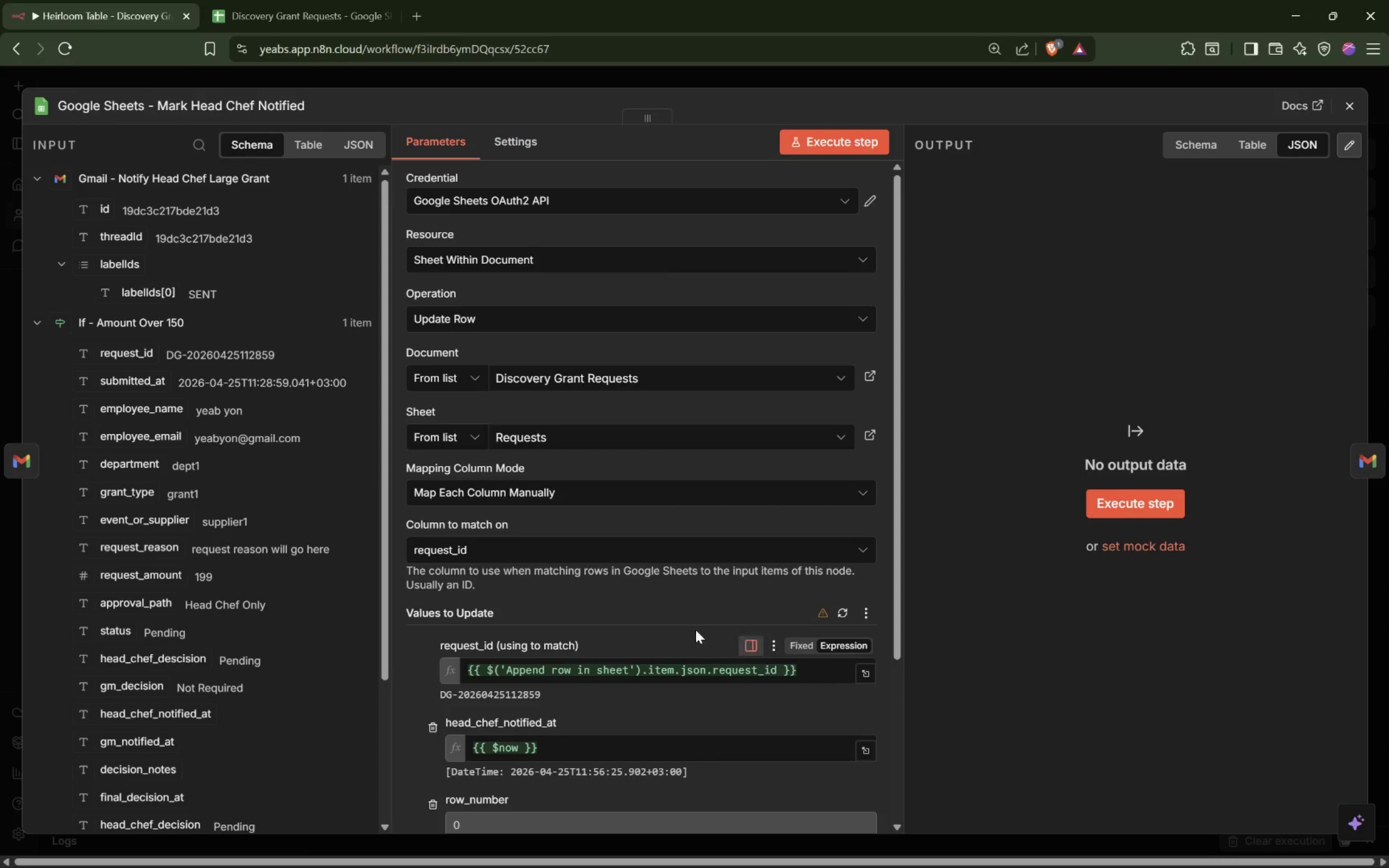 
wait(13.91)
 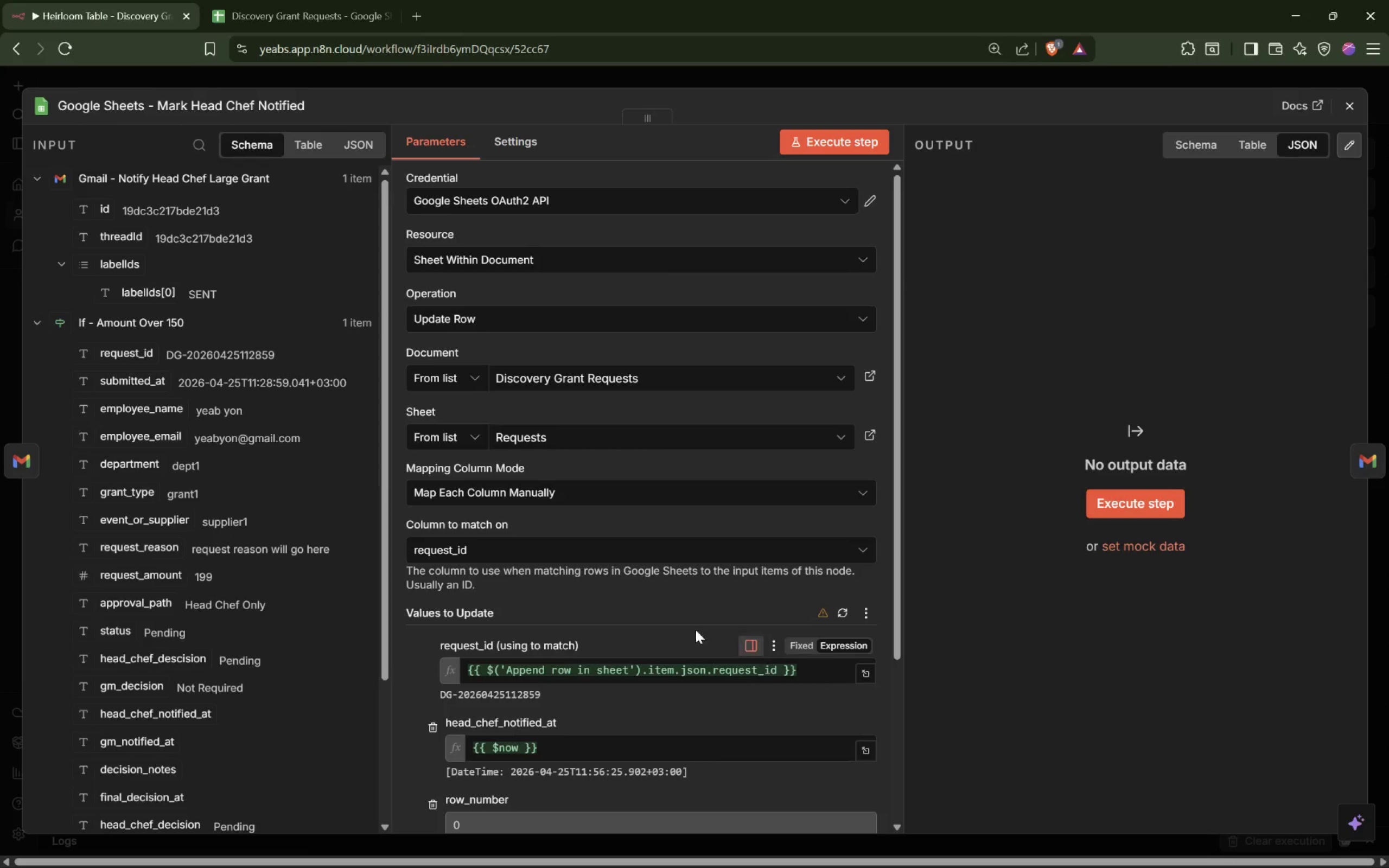 
scroll: coordinate [585, 478], scroll_direction: down, amount: 4.0
 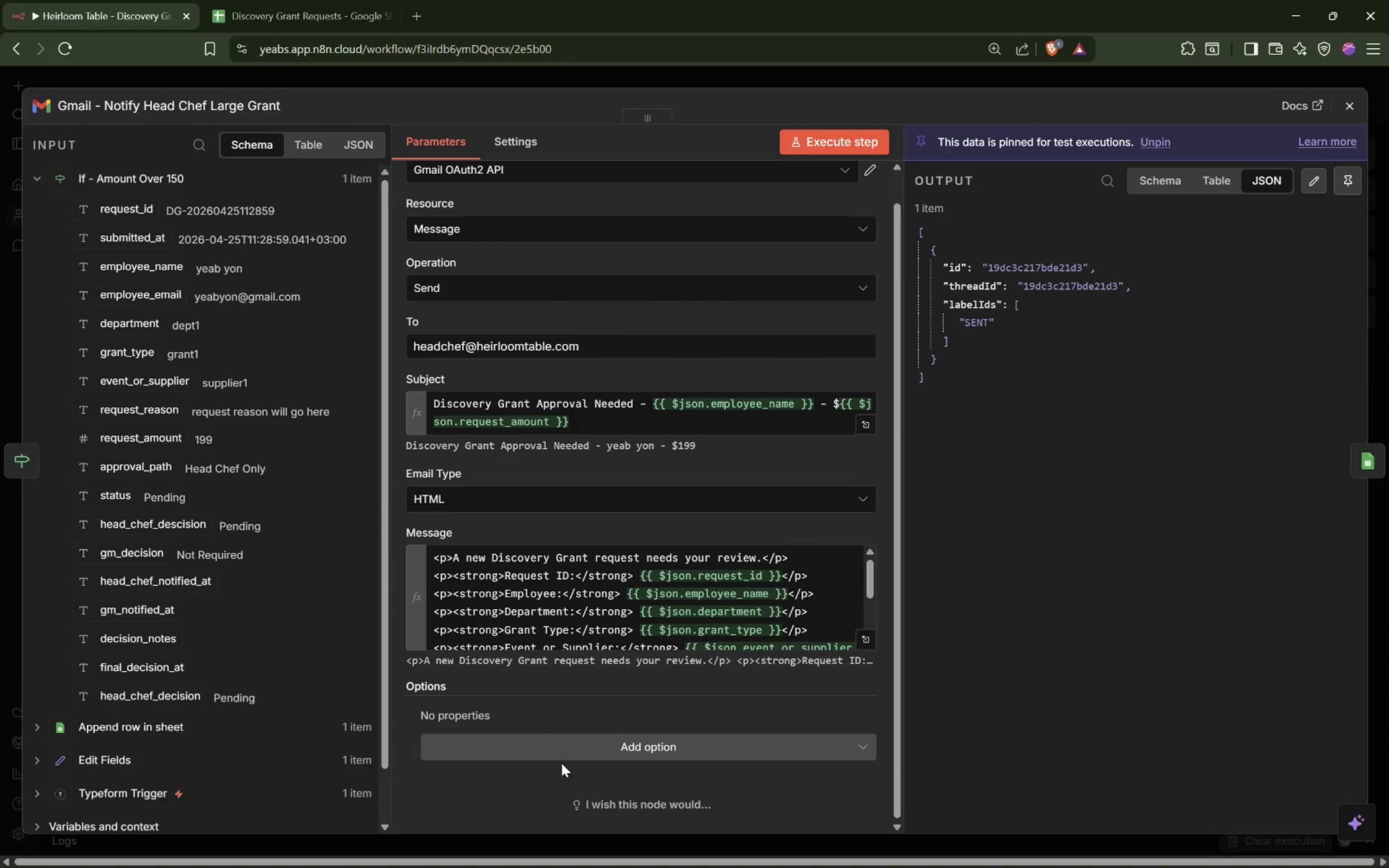 
left_click_drag(start_coordinate=[562, 763], to_coordinate=[564, 759])
 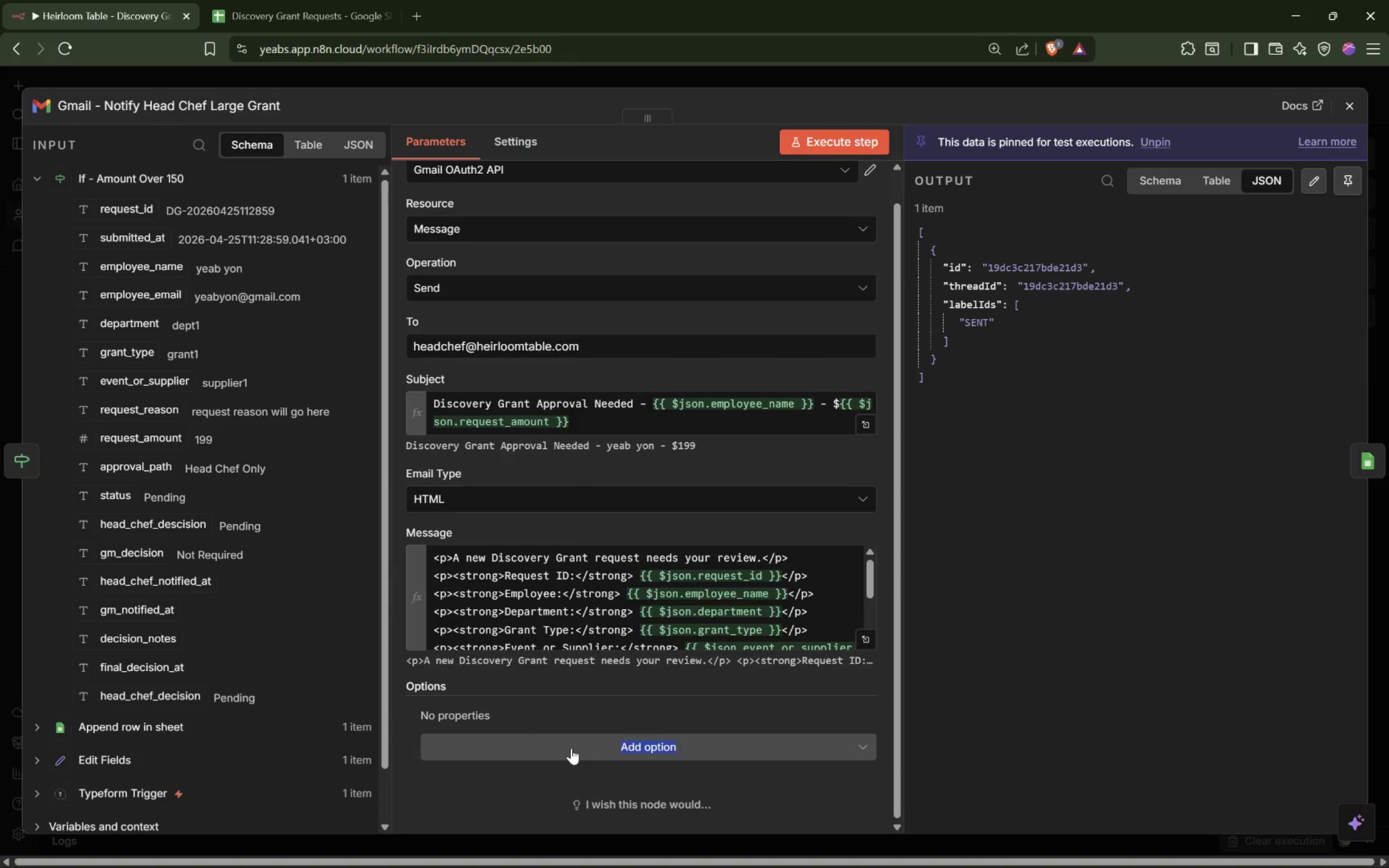 
double_click([571, 748])
 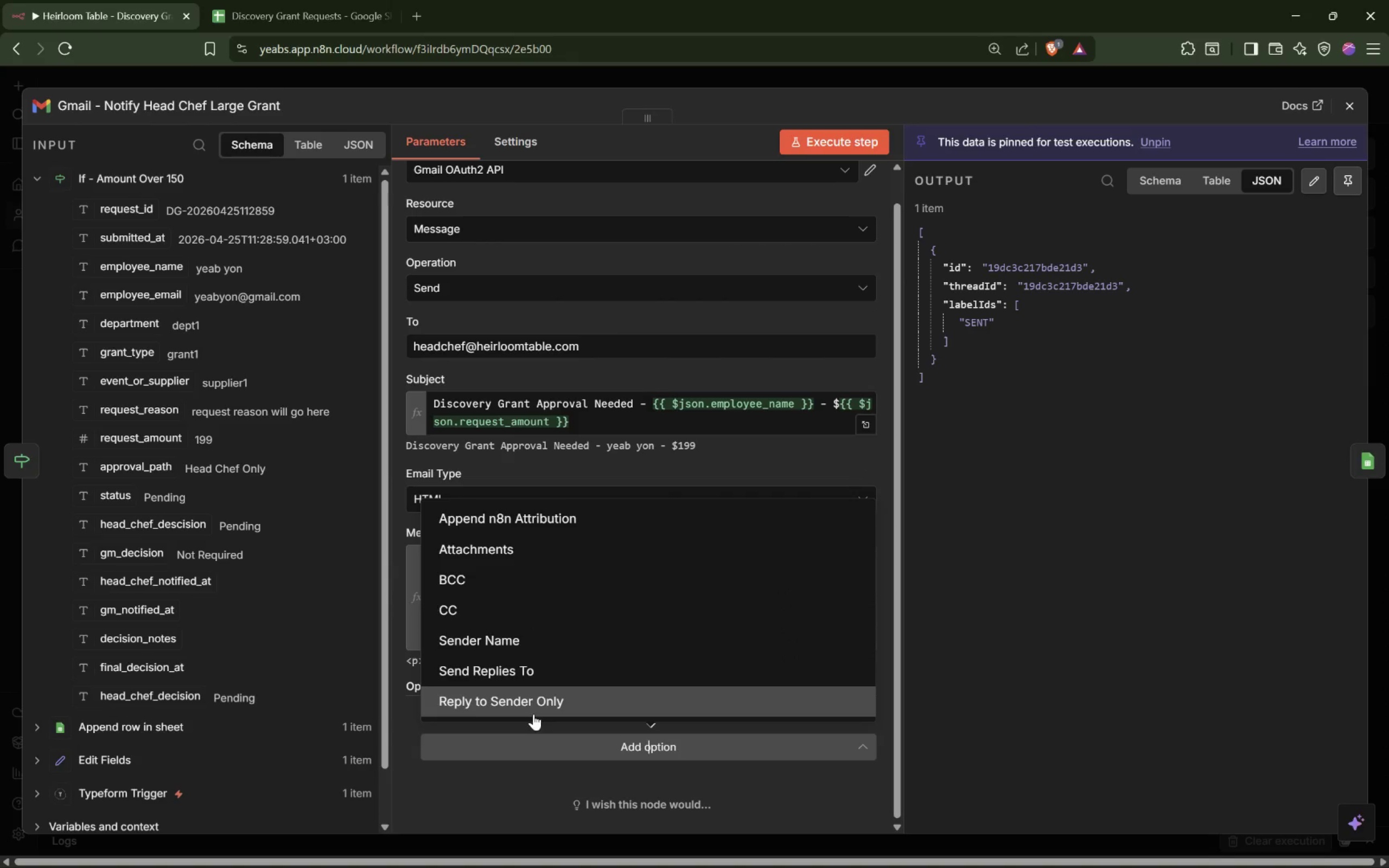 
scroll: coordinate [534, 695], scroll_direction: down, amount: 1.0
 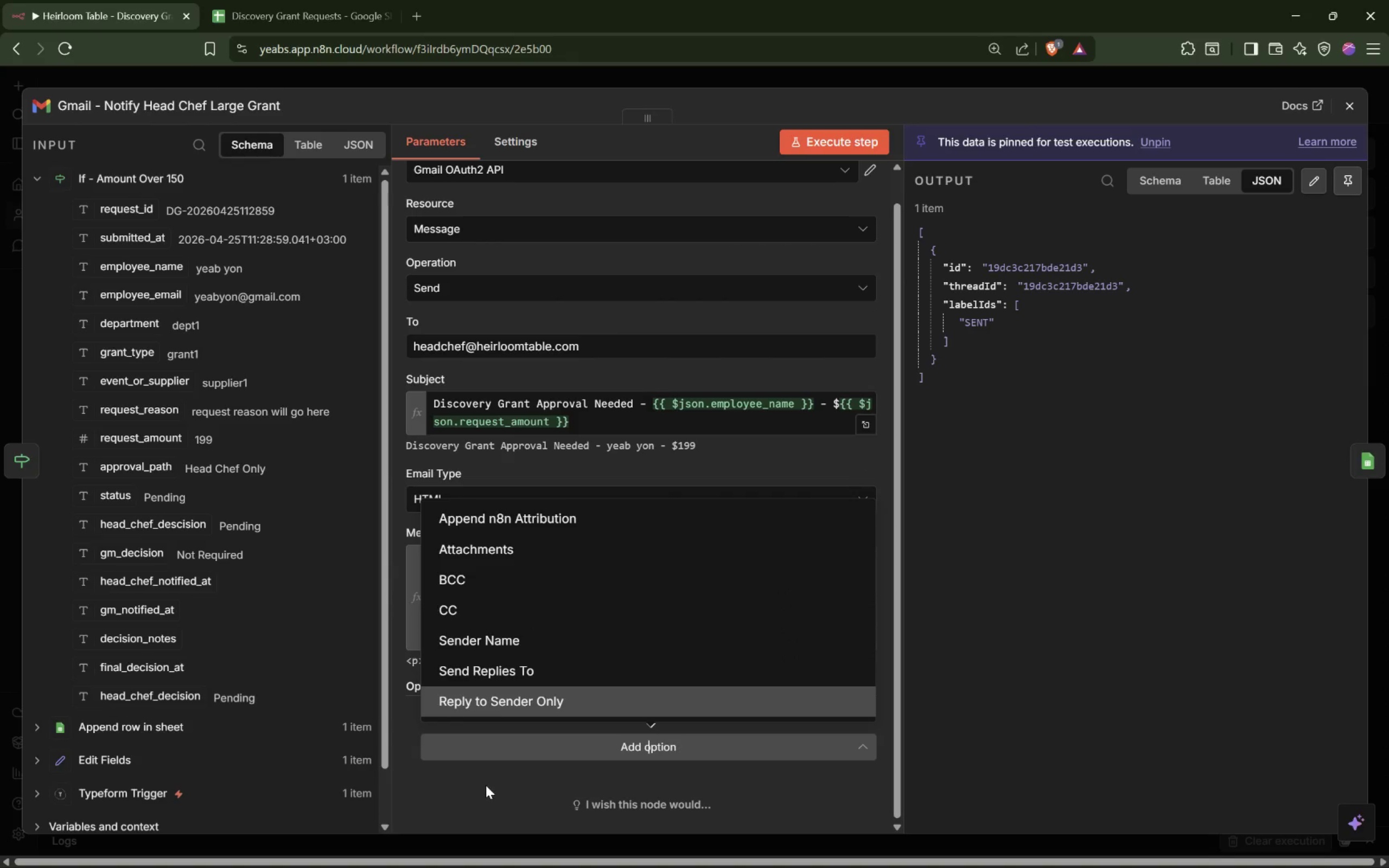 
left_click([487, 786])
 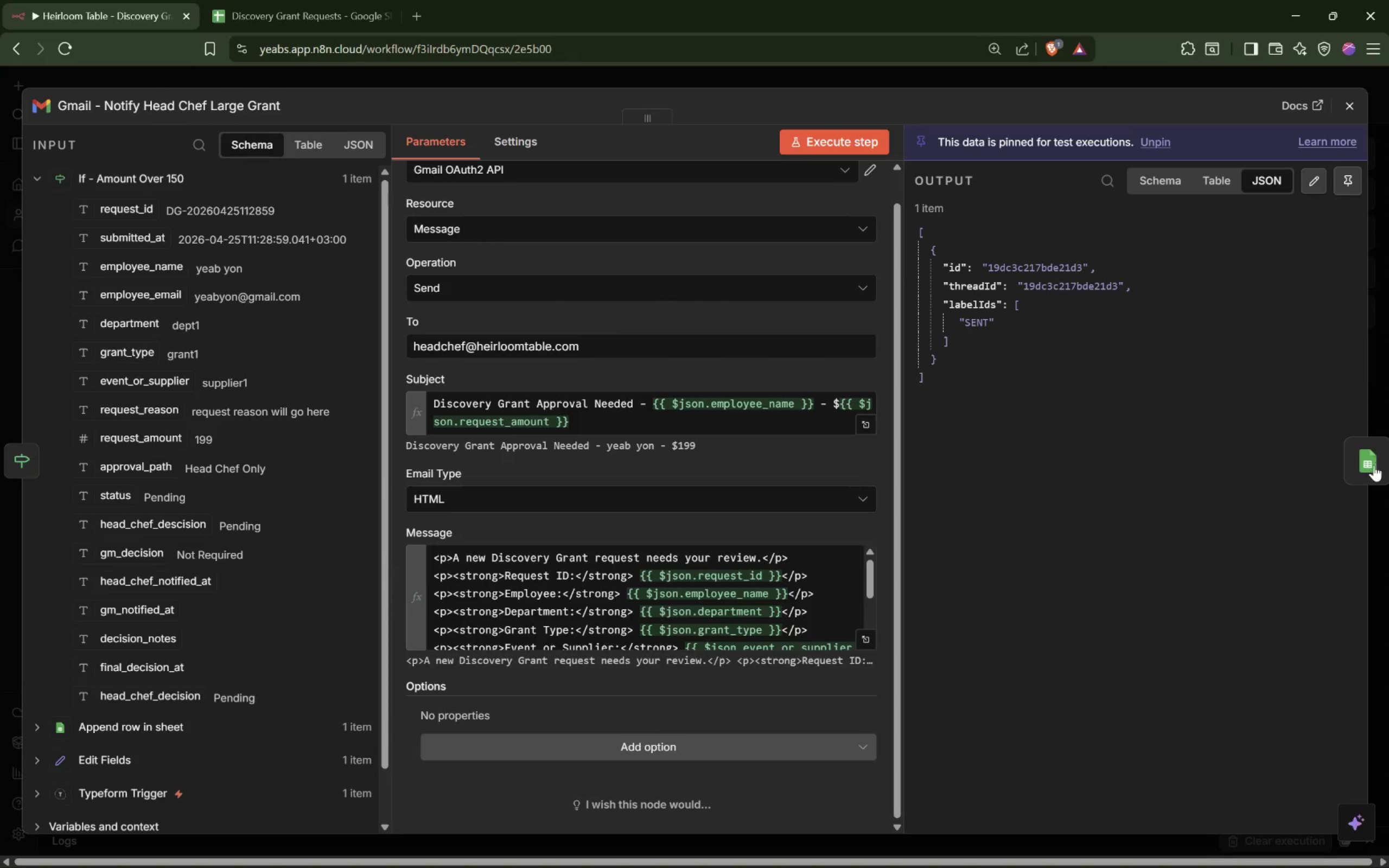 
wait(5.76)
 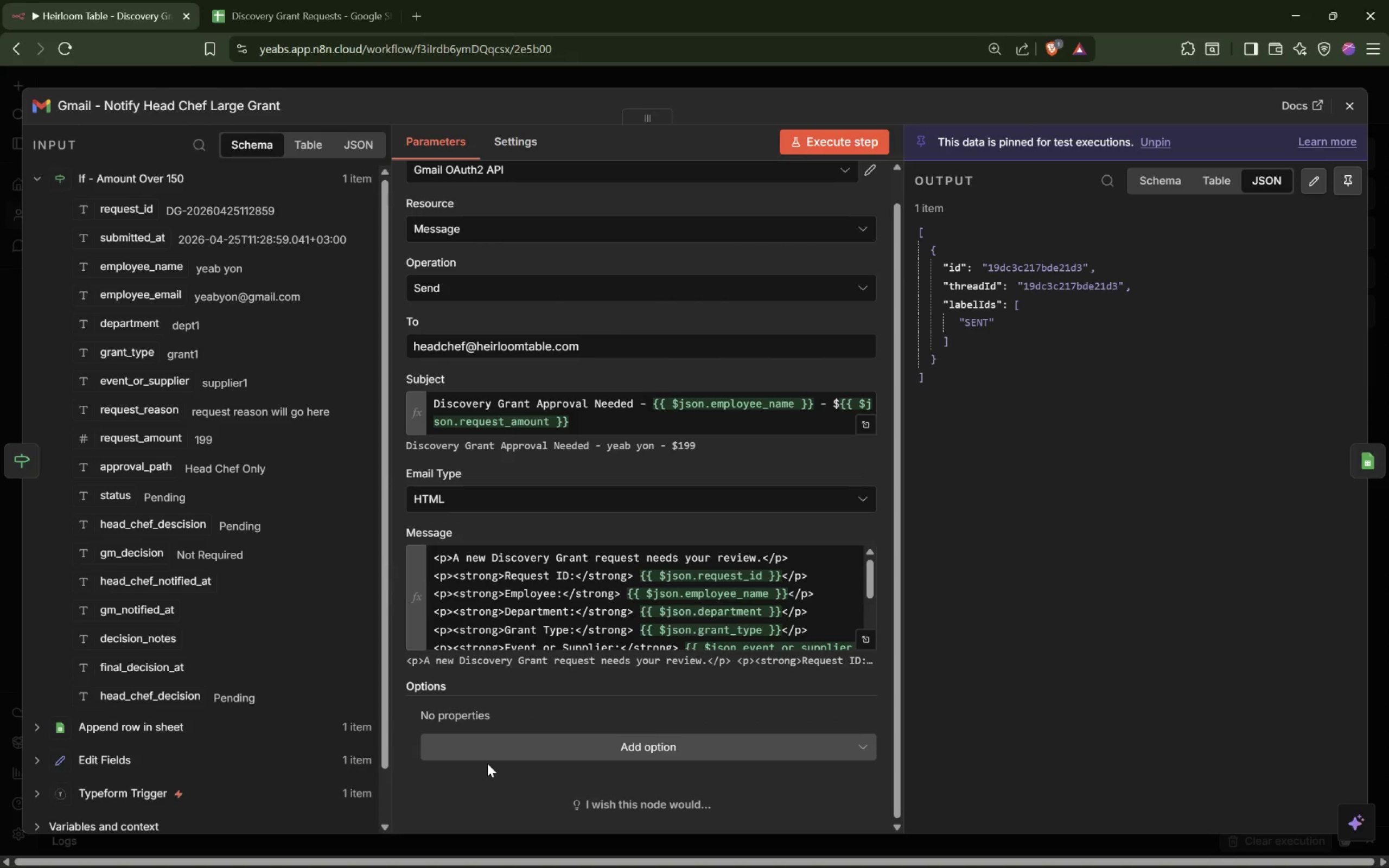 
mouse_move([827, 653])
 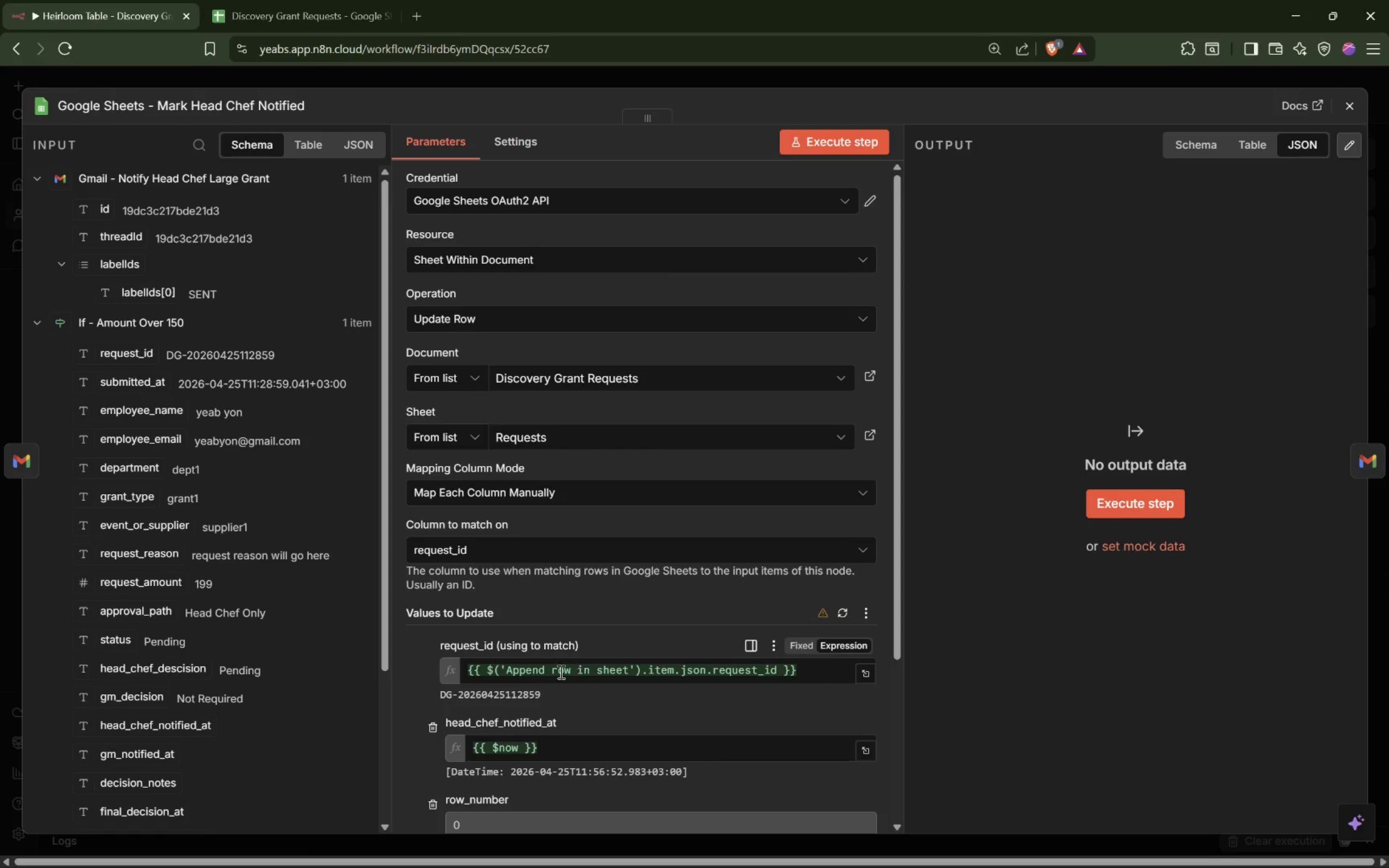 
left_click([40, 323])
 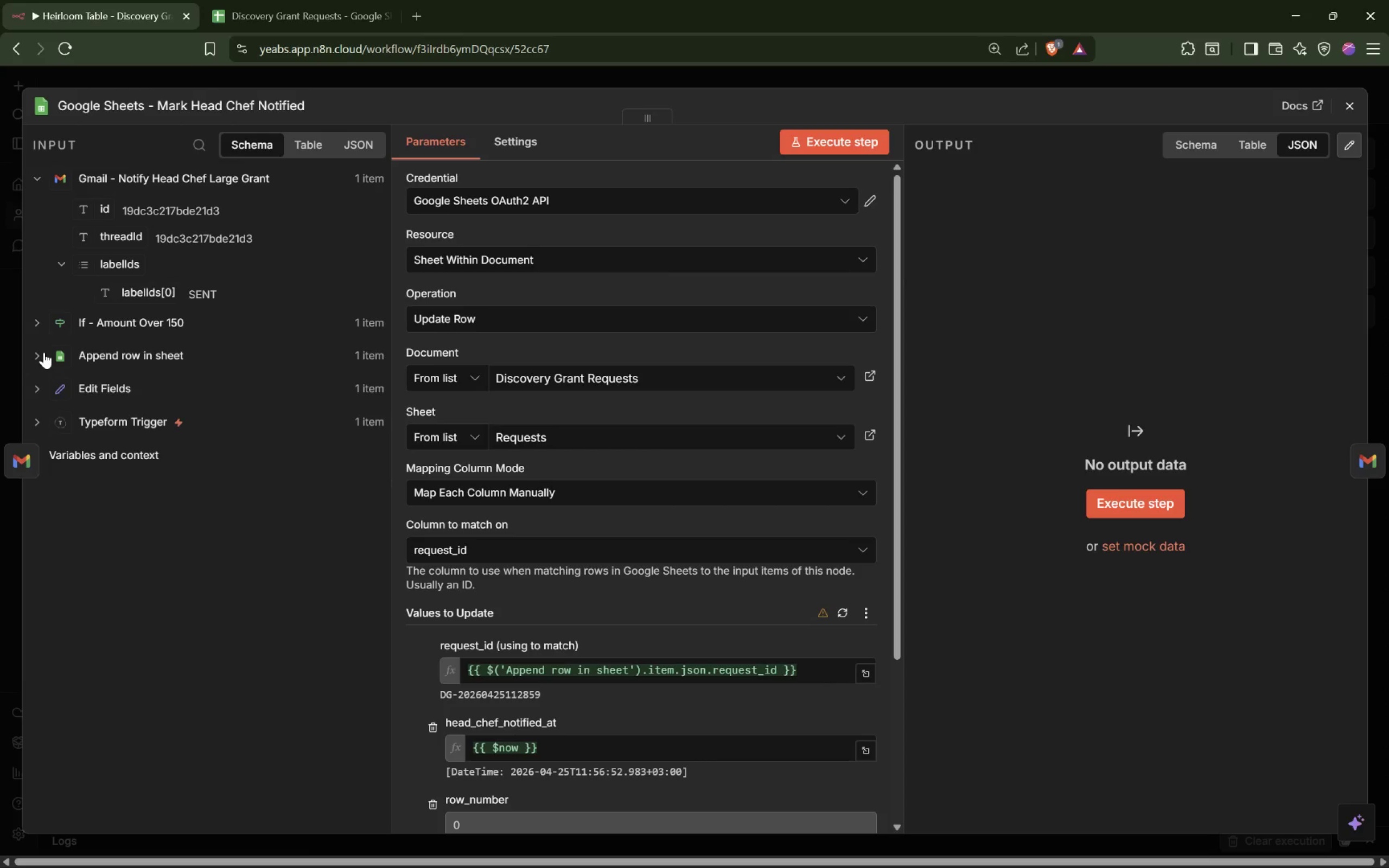 
left_click([42, 354])
 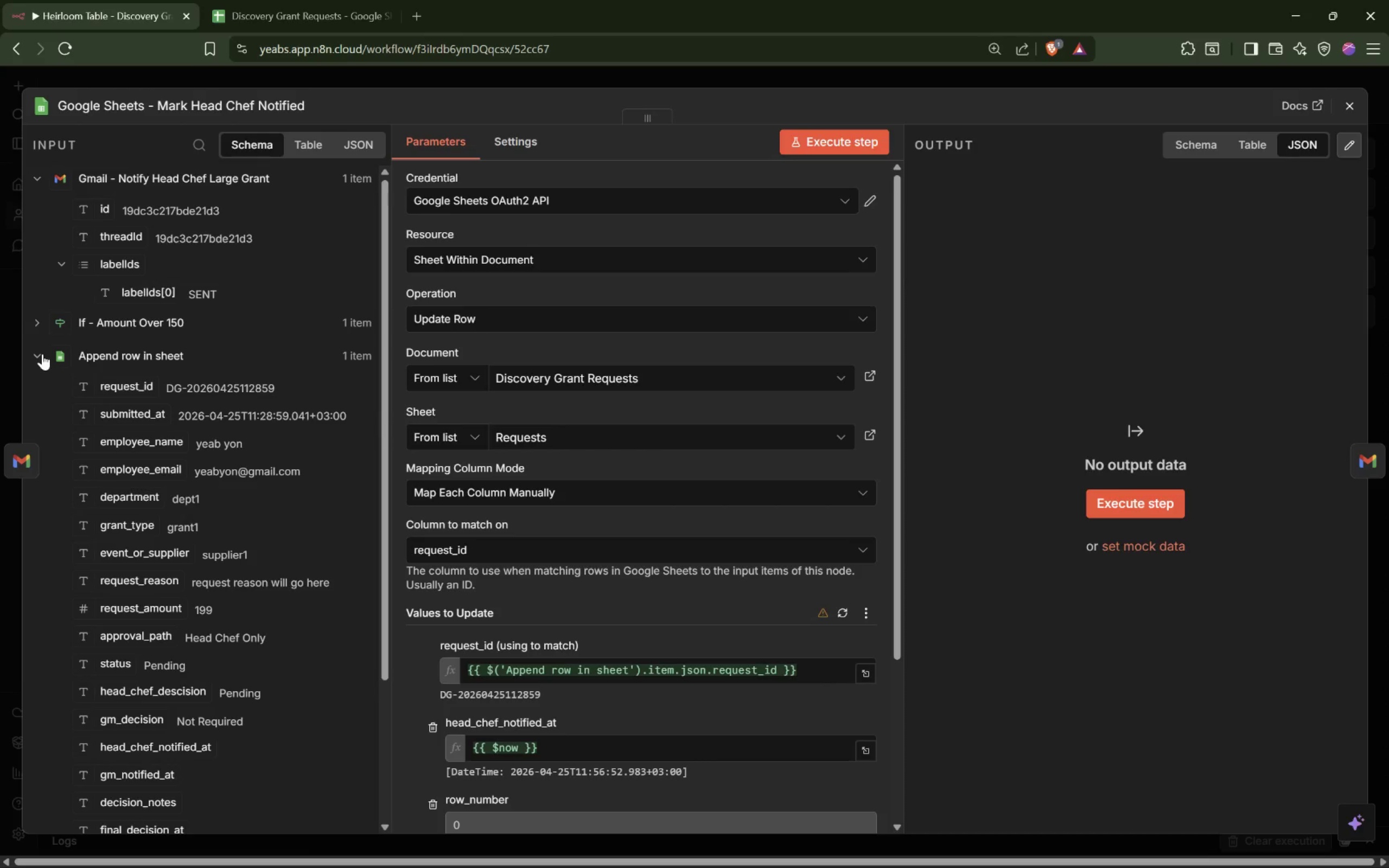 
left_click([42, 354])
 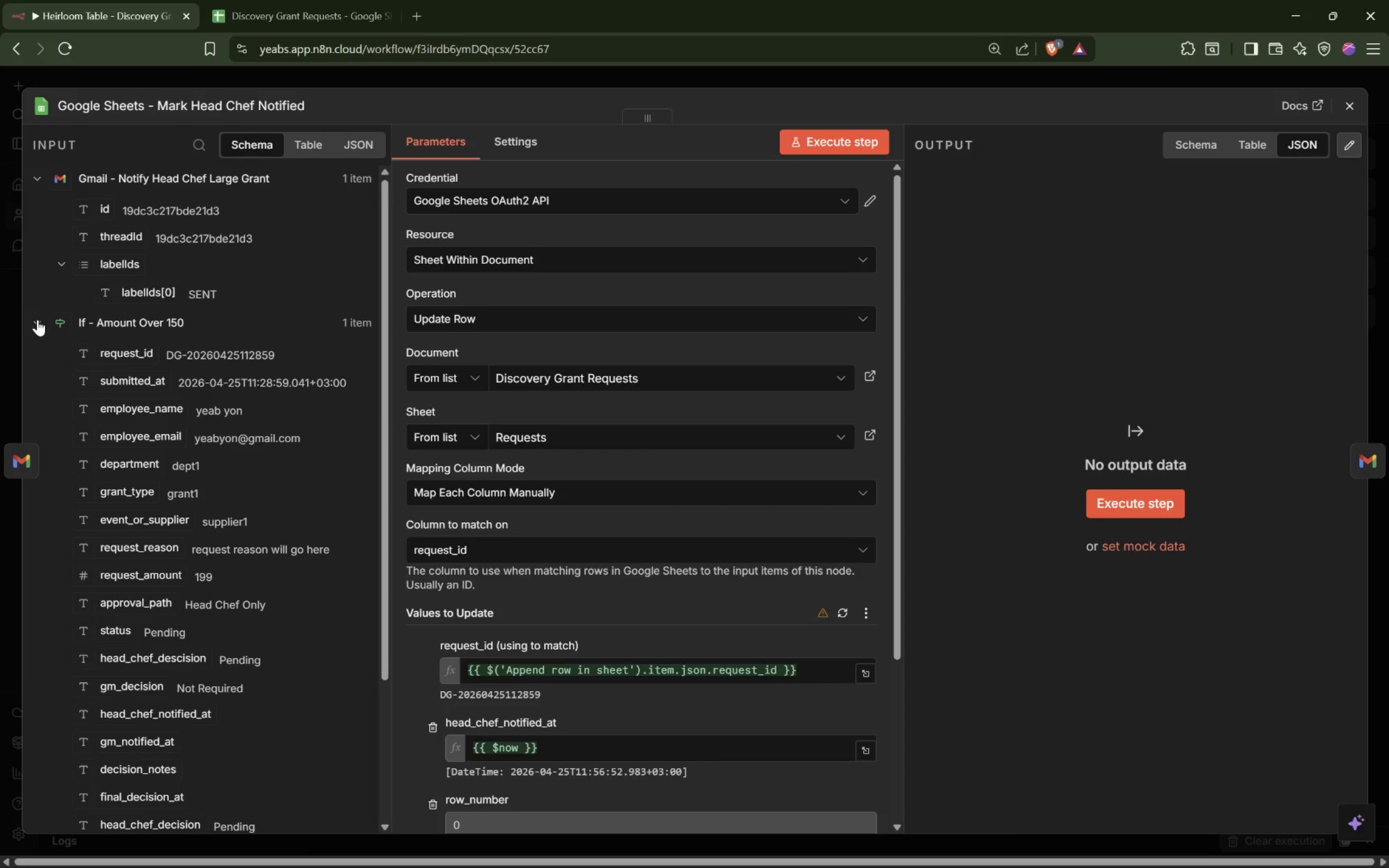 
double_click([37, 320])
 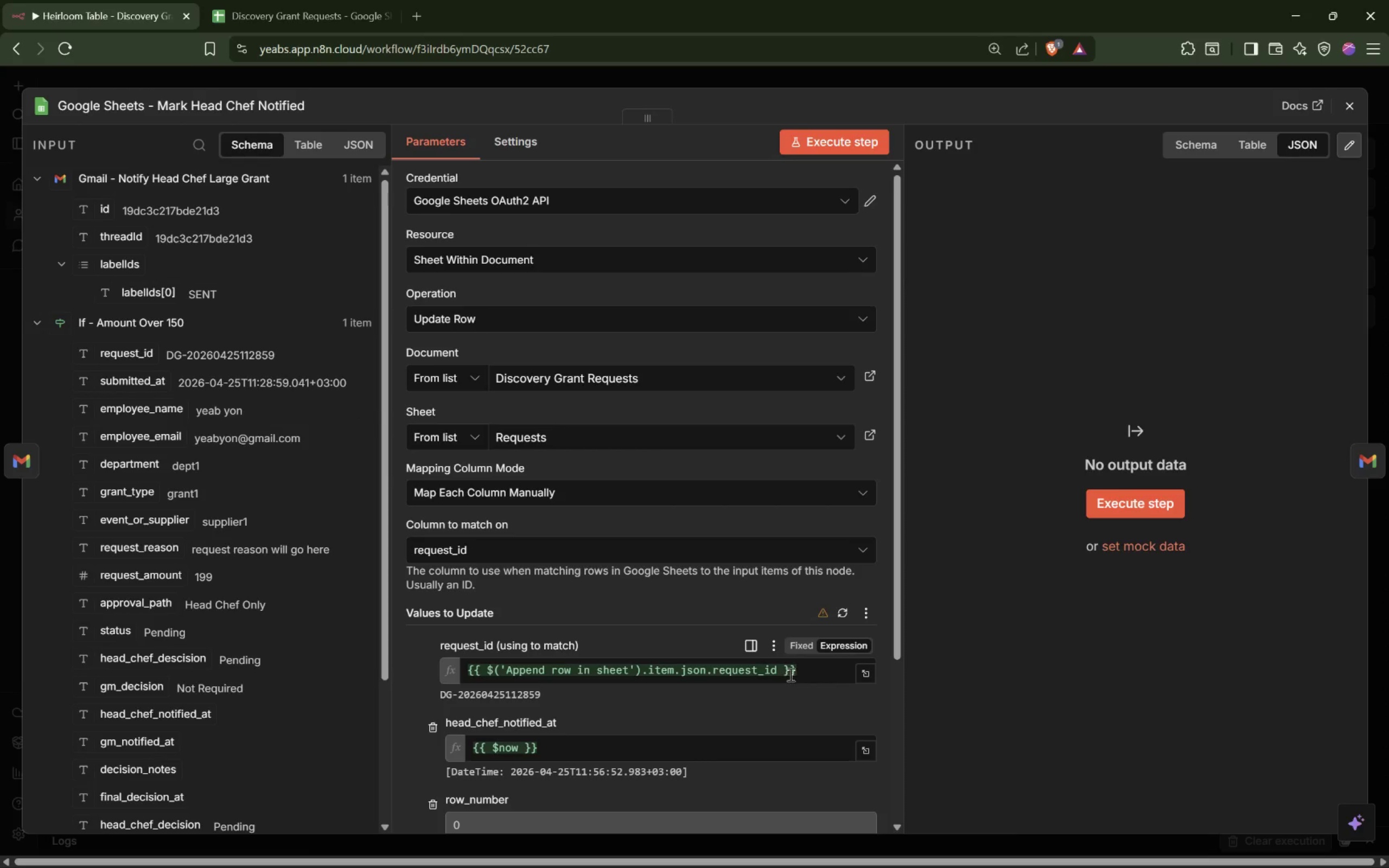 
left_click_drag(start_coordinate=[807, 671], to_coordinate=[411, 666])
 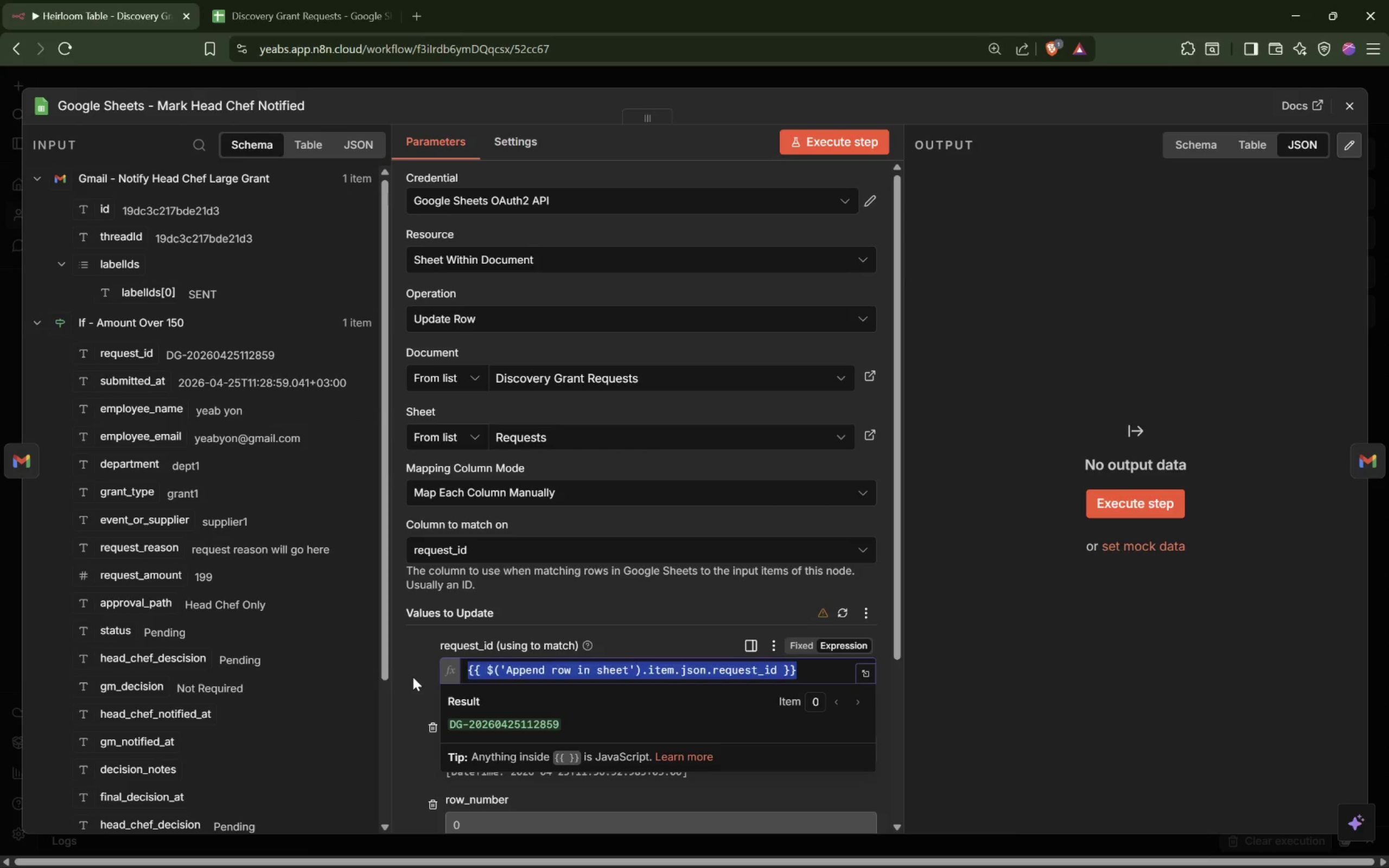 
key(Backspace)
 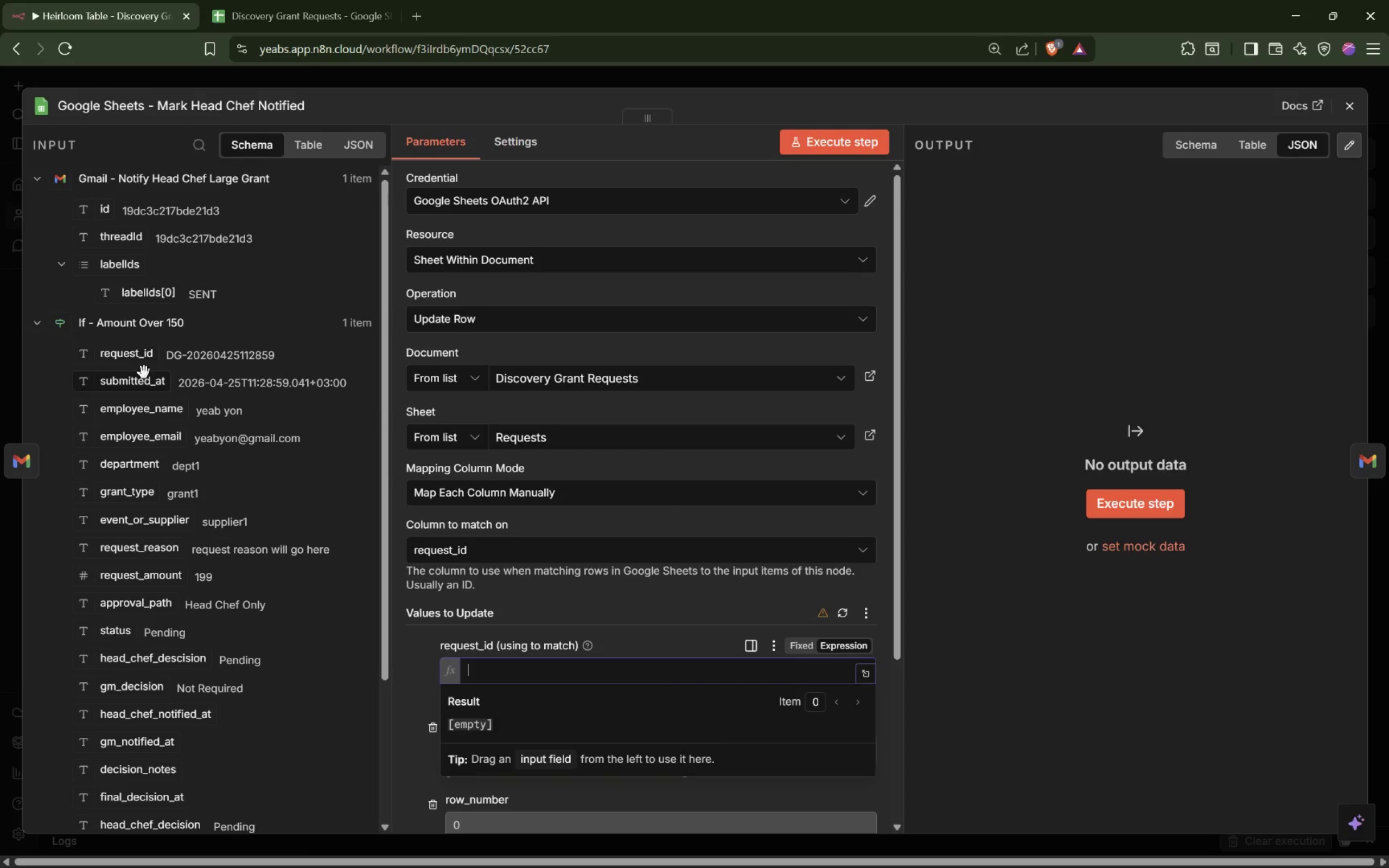 
left_click_drag(start_coordinate=[130, 355], to_coordinate=[534, 666])
 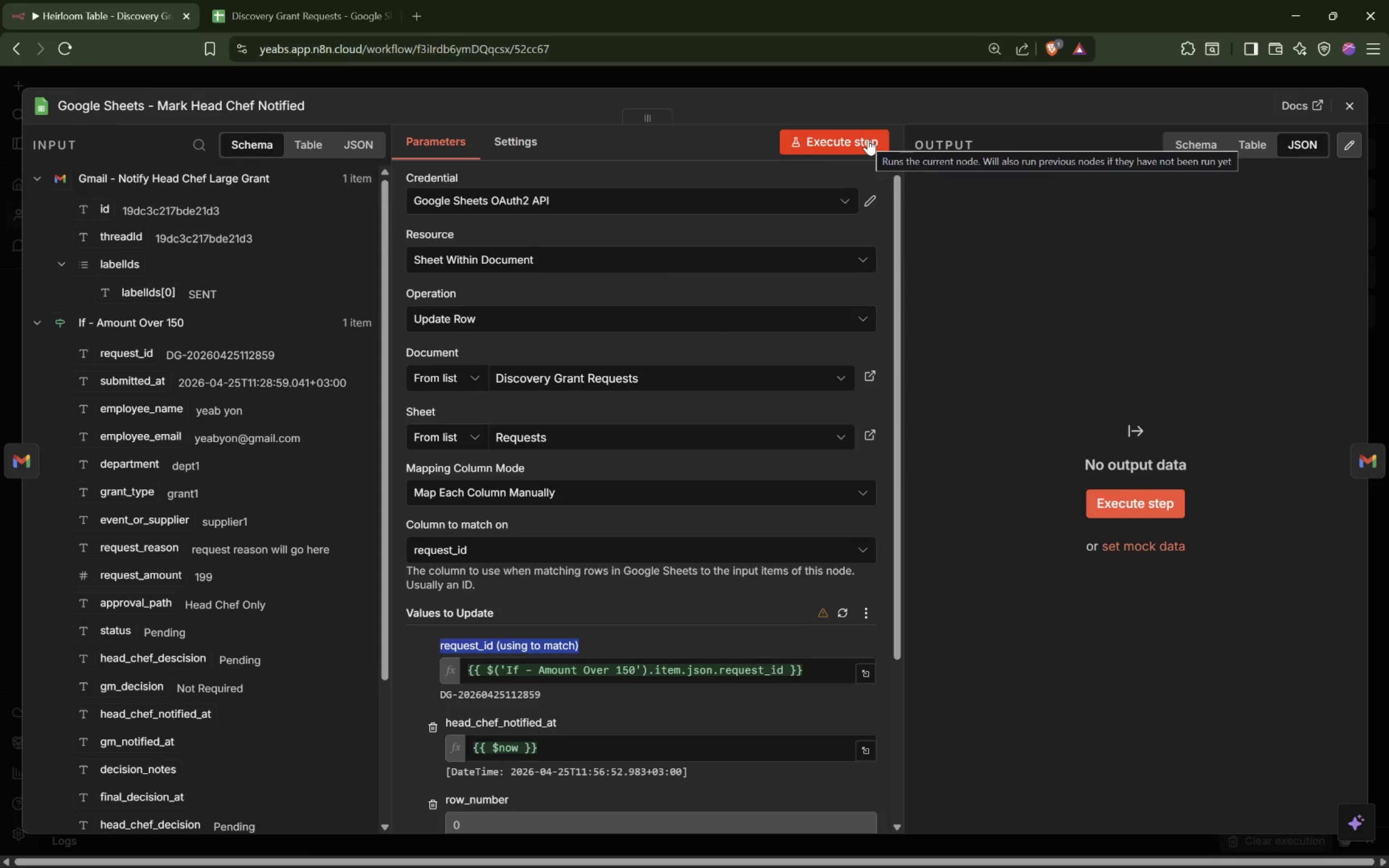 
wait(7.66)
 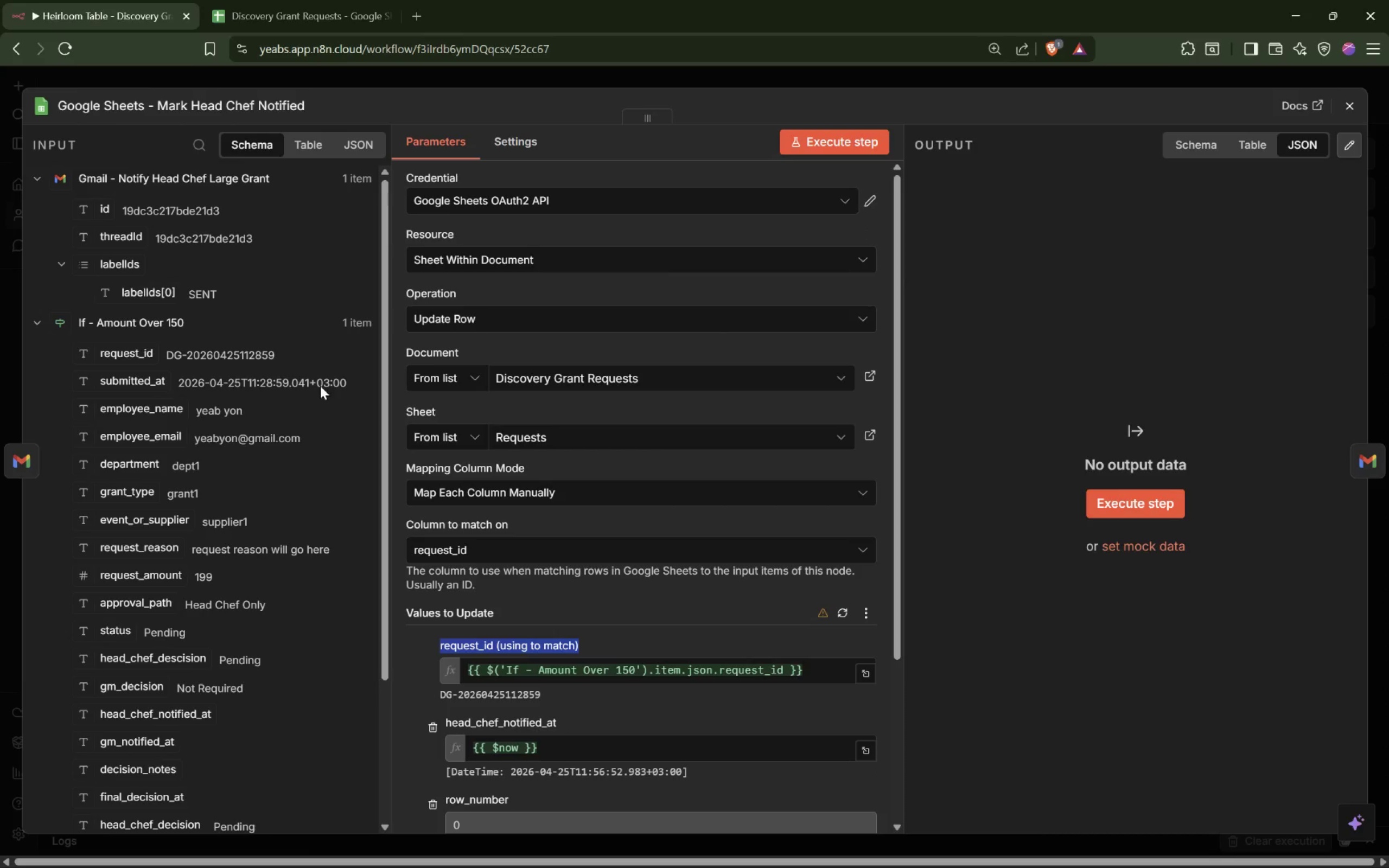 
left_click([868, 139])
 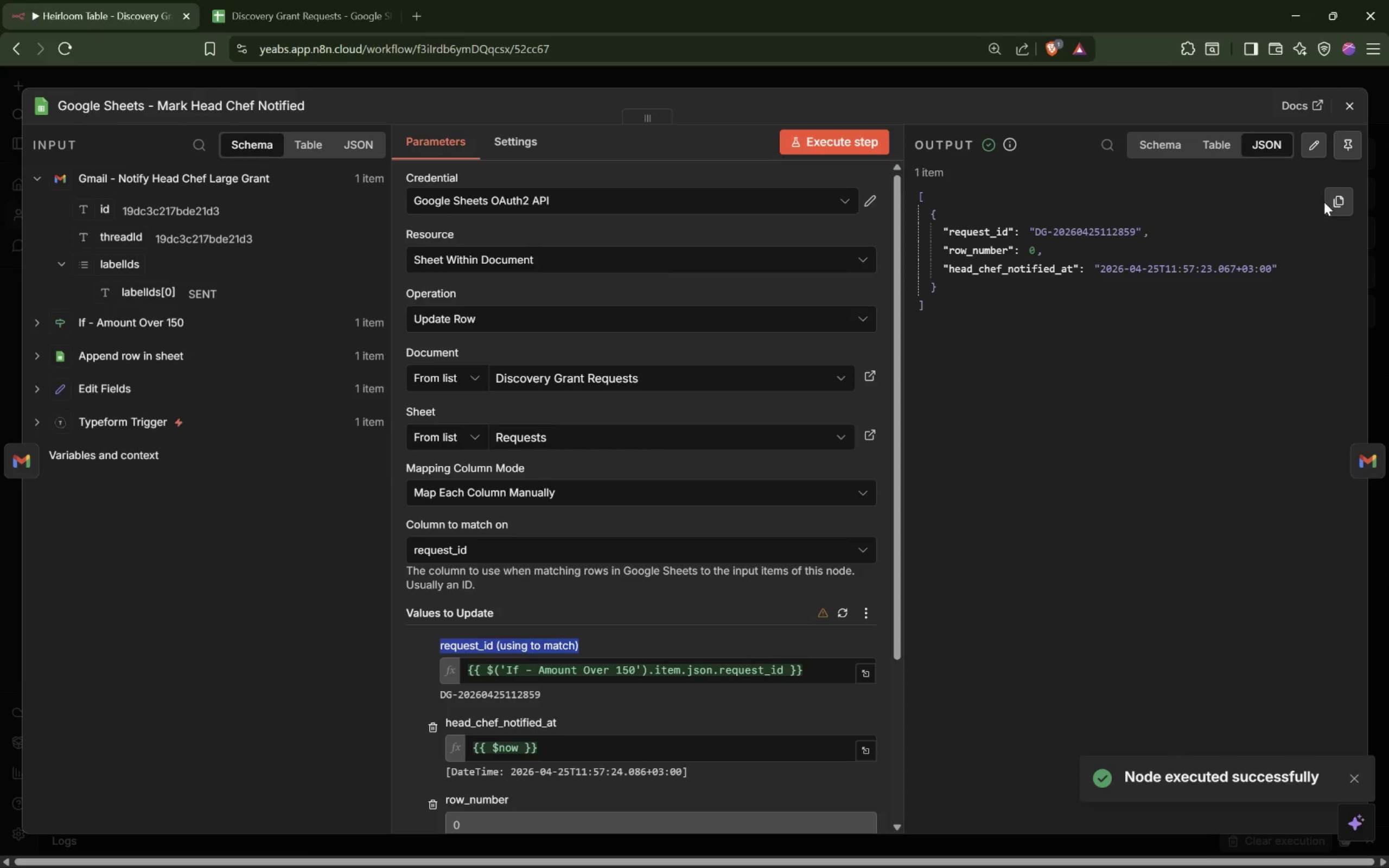 
left_click([1349, 146])
 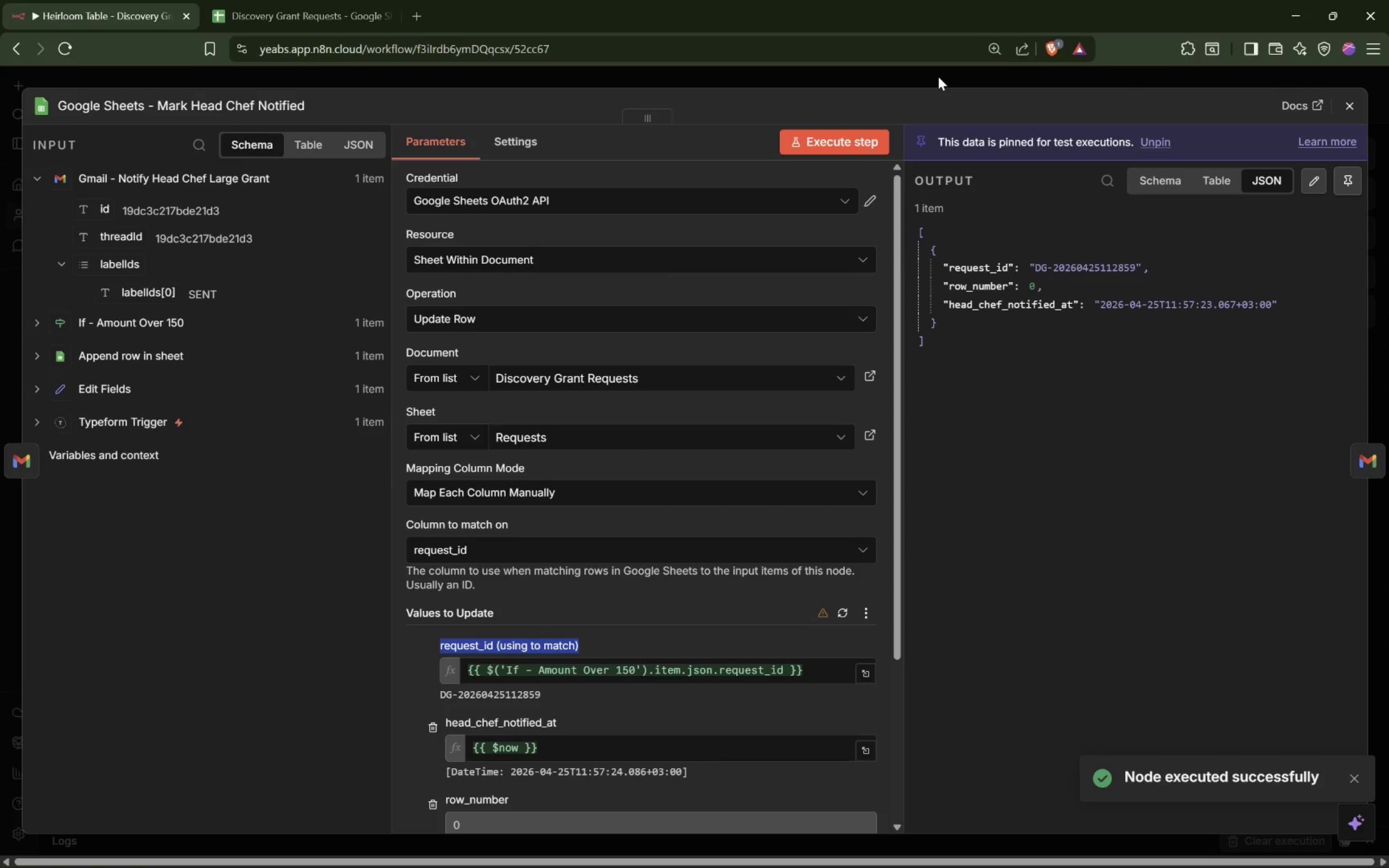 
left_click([938, 76])
 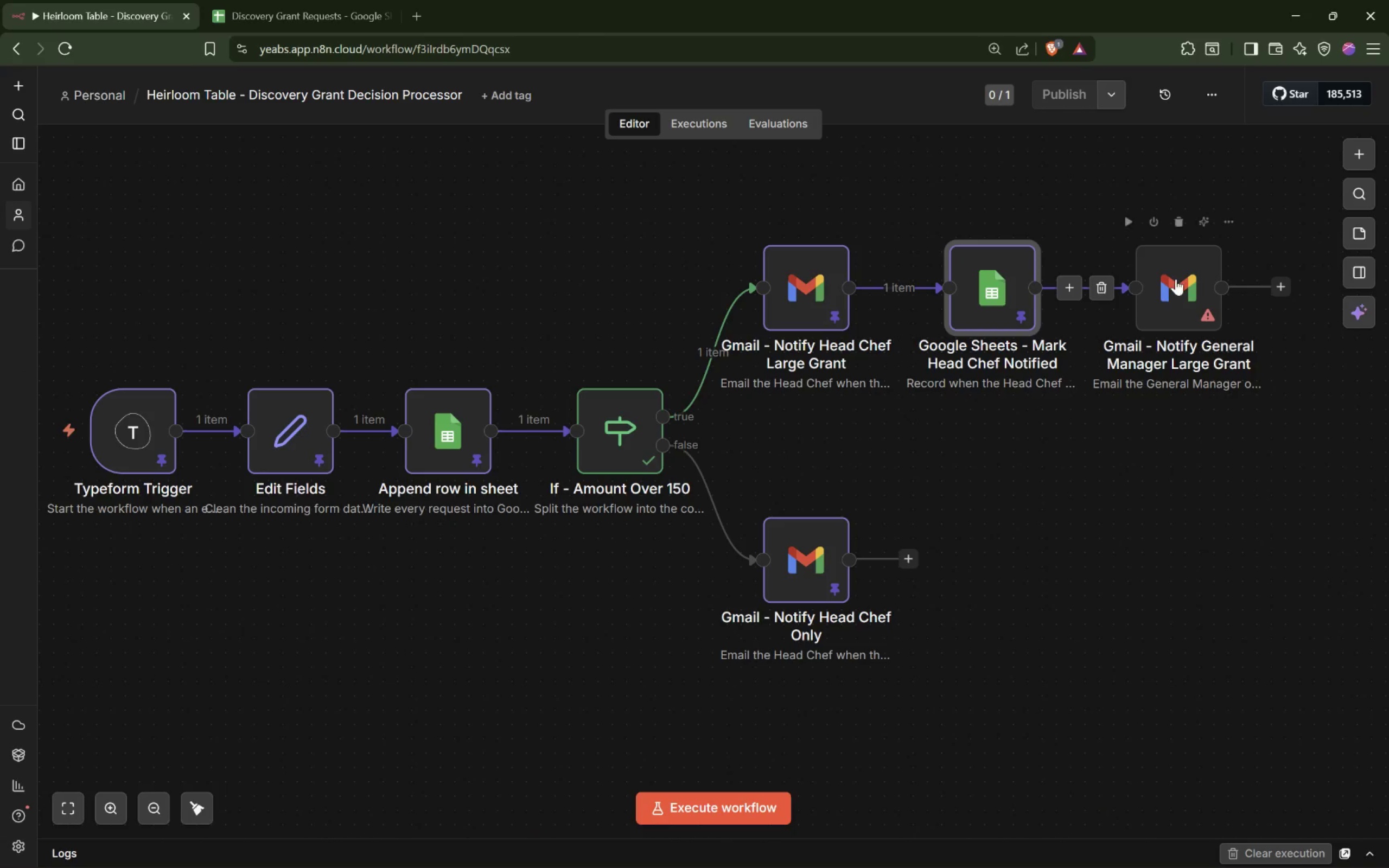 
double_click([1165, 286])
 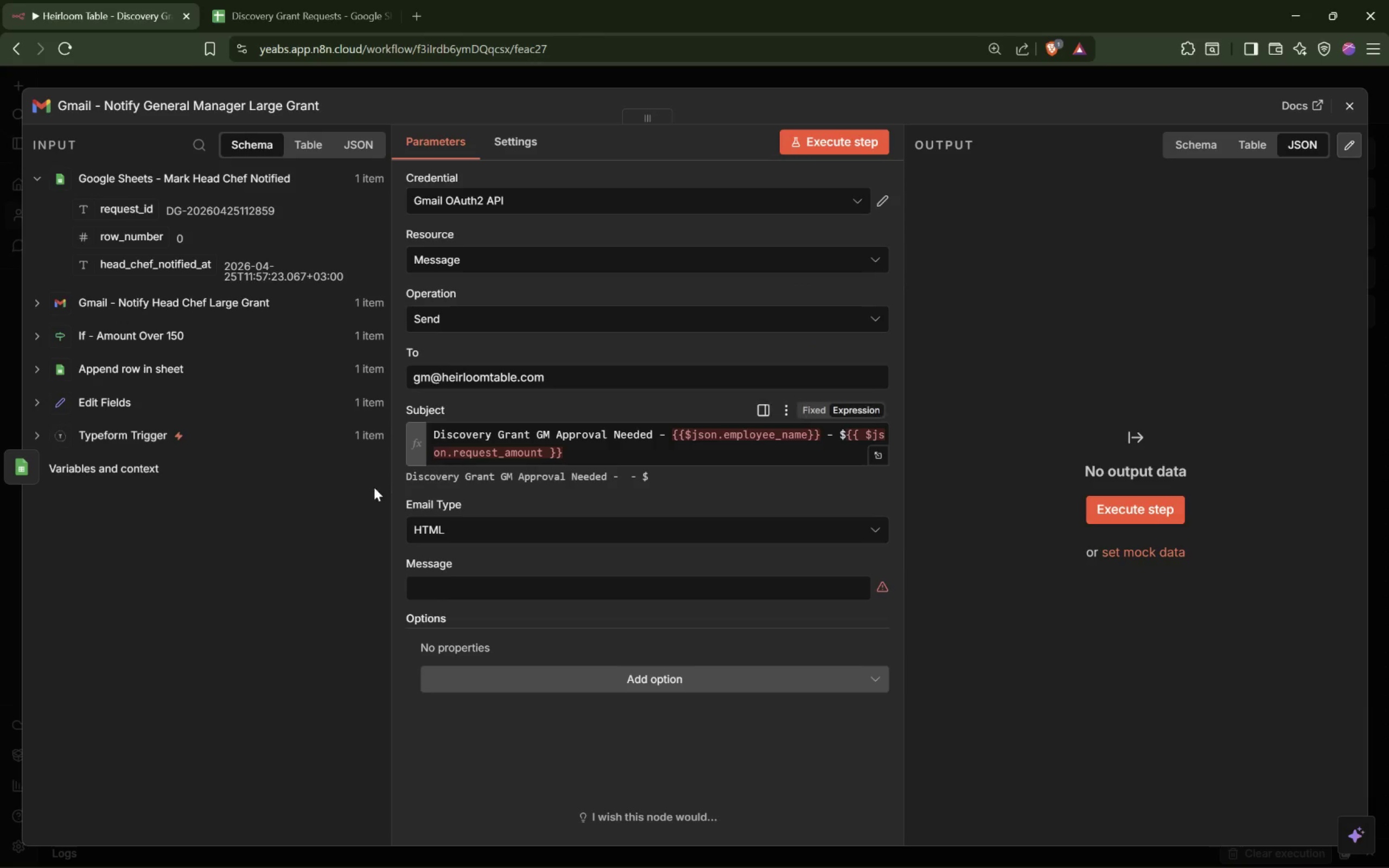 
left_click([21, 480])
 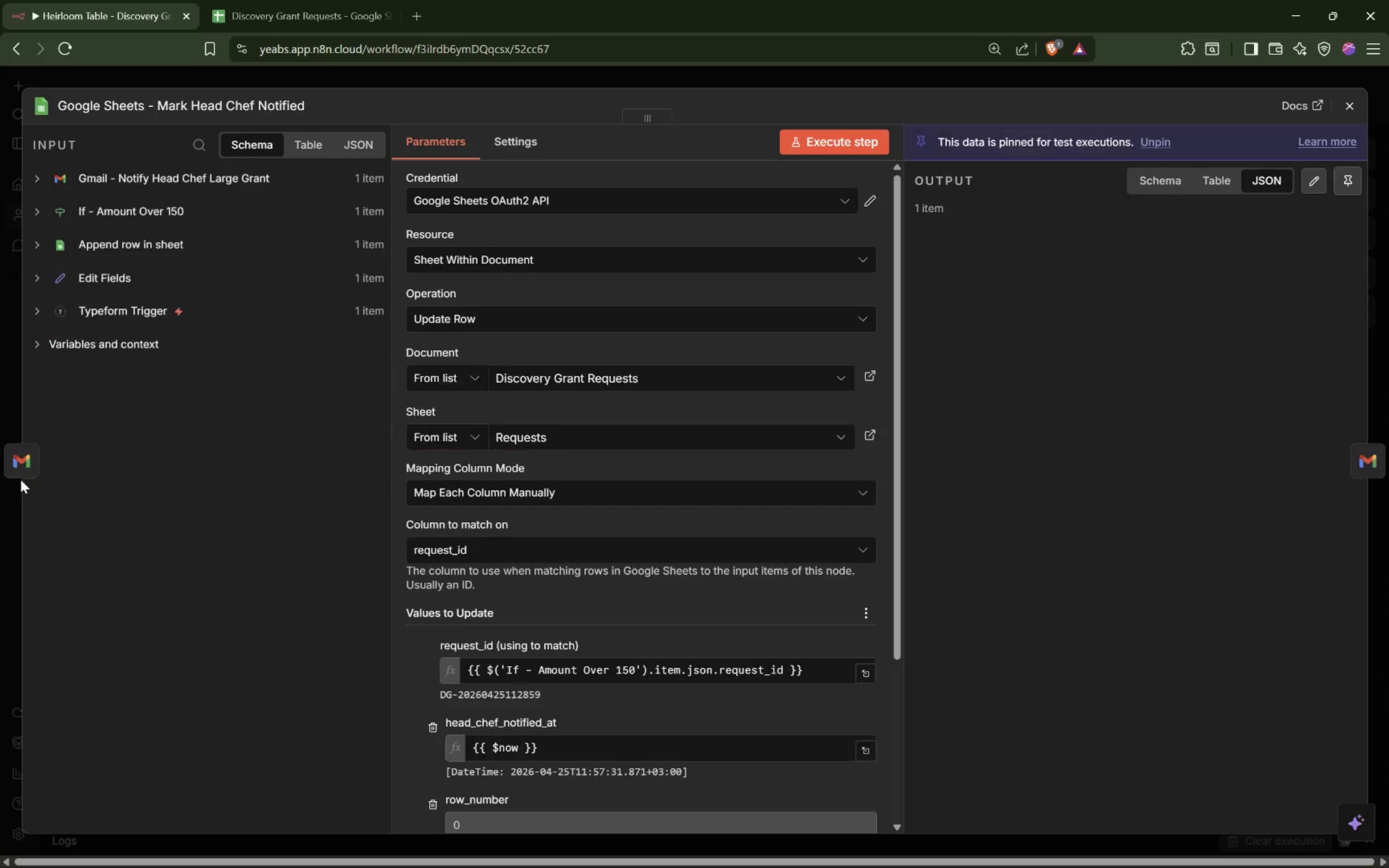 
left_click([22, 478])
 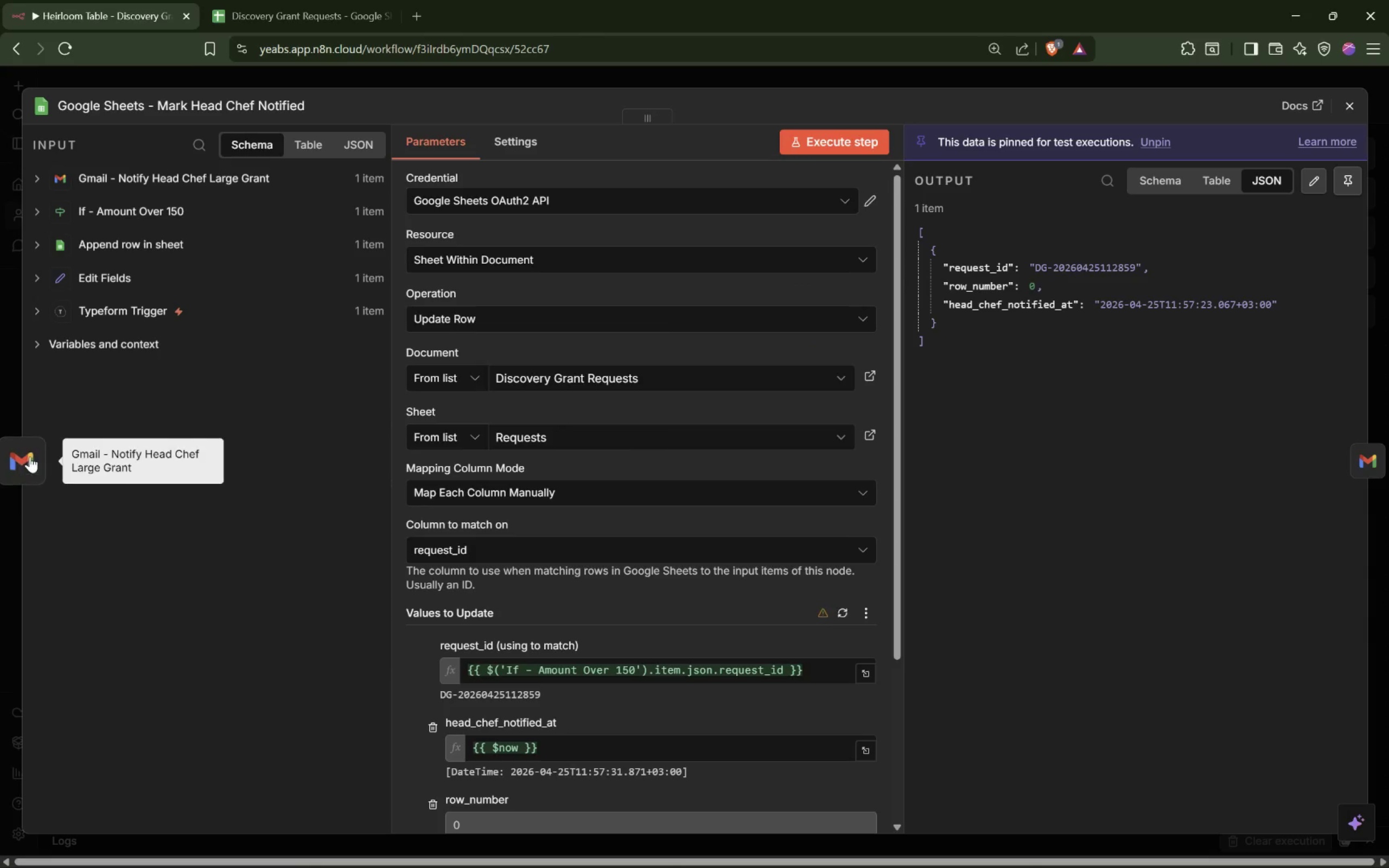 
double_click([30, 456])
 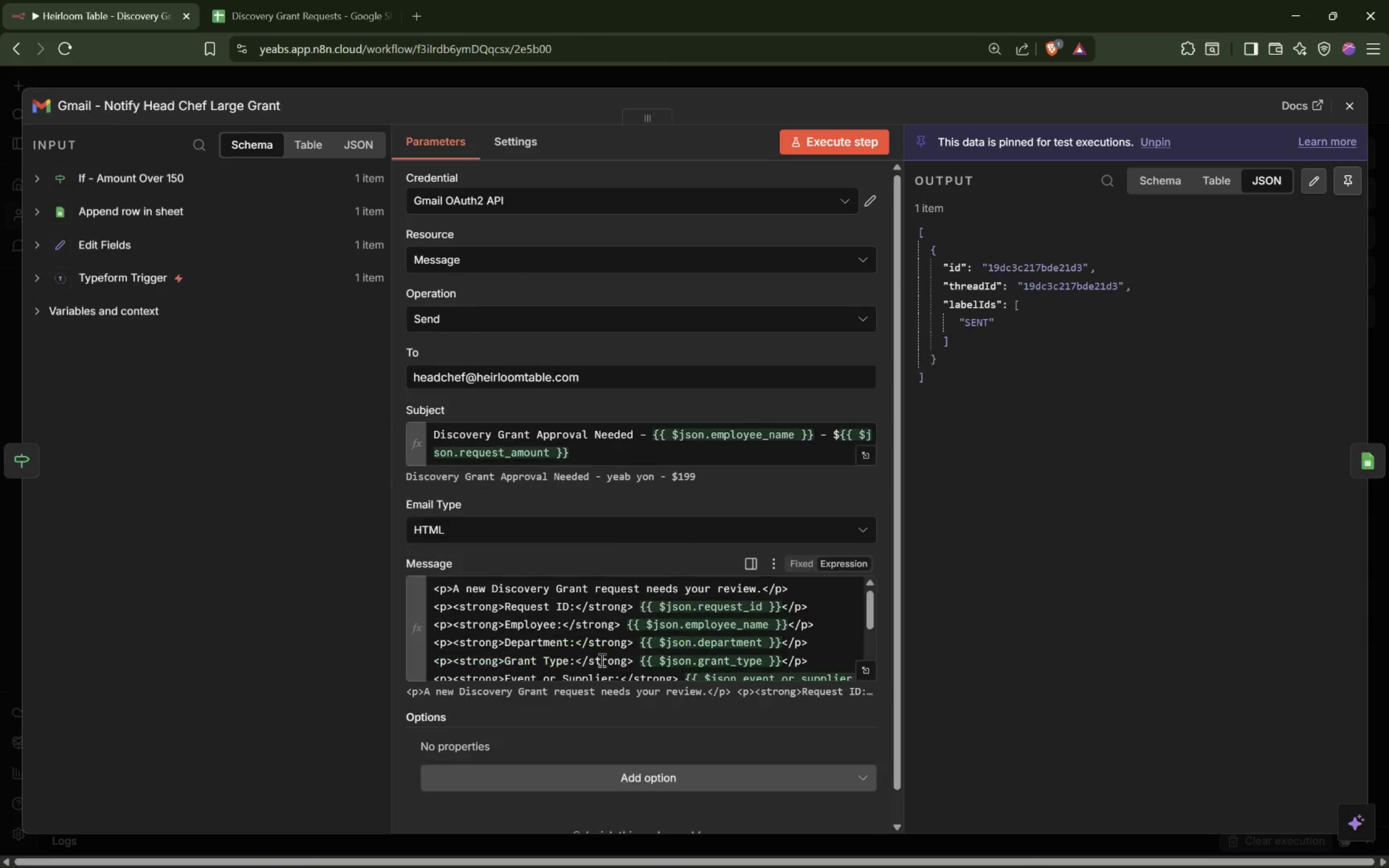 
scroll: coordinate [601, 660], scroll_direction: down, amount: 2.0
 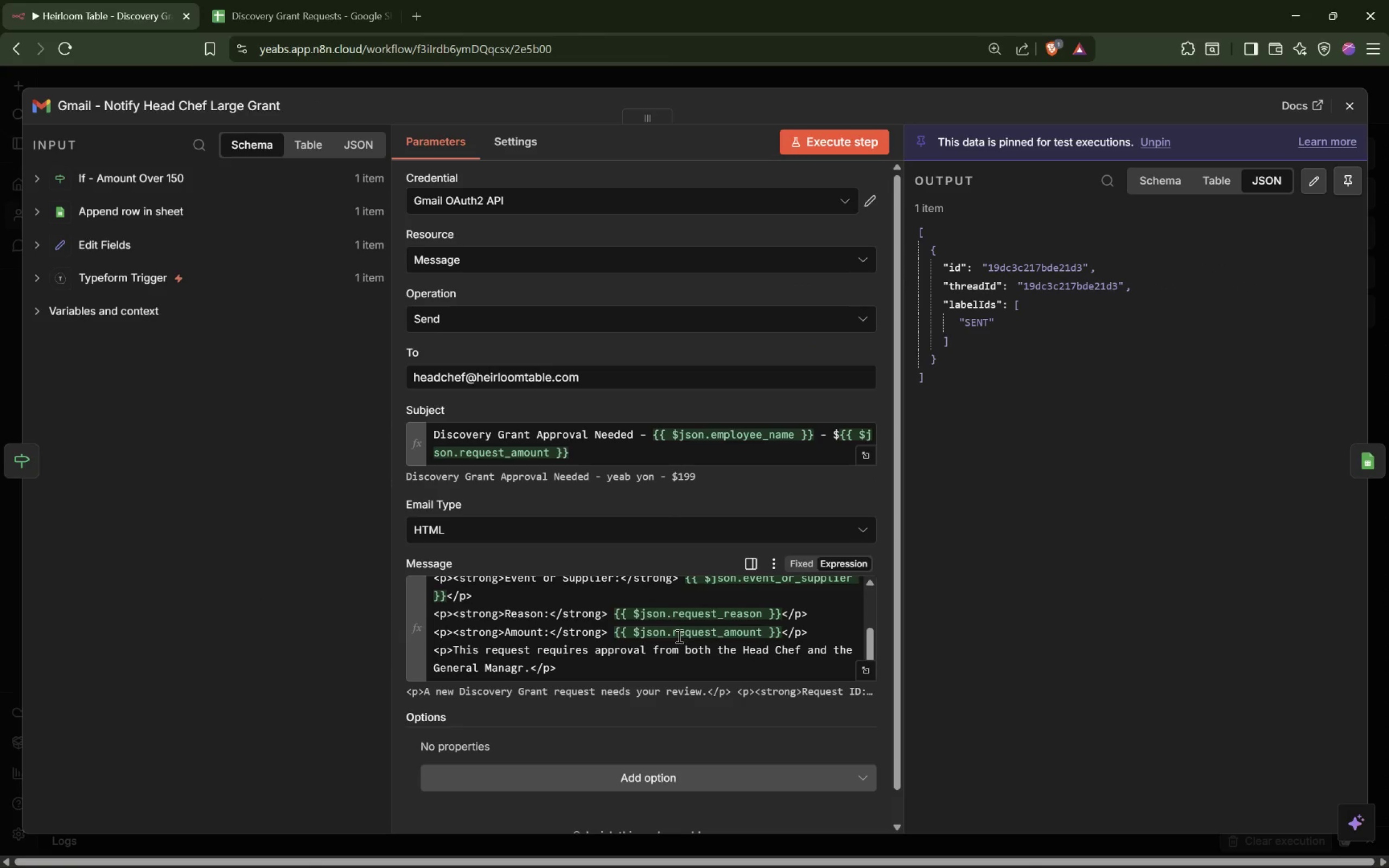 
left_click([679, 635])
 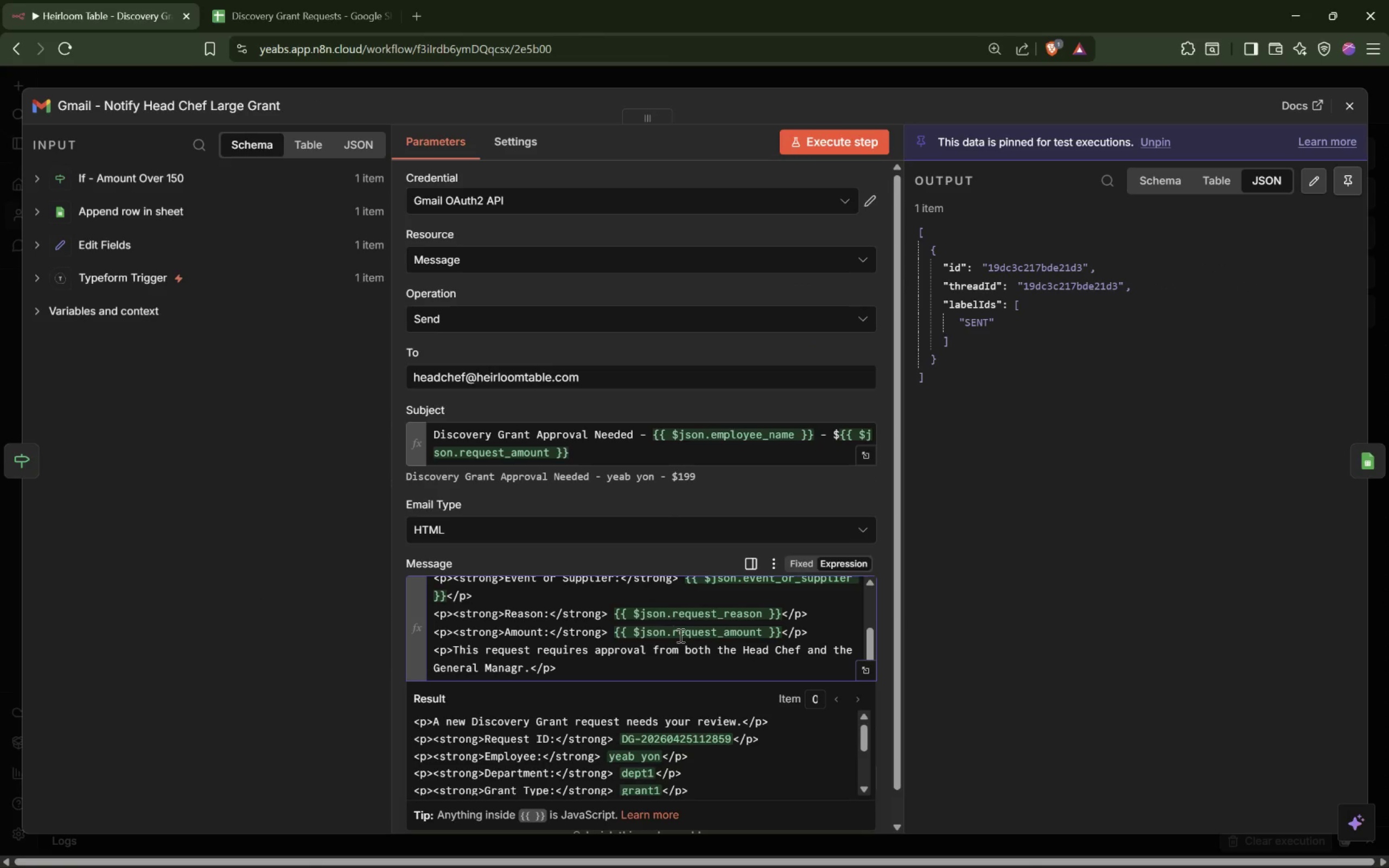 
key(Control+A)
 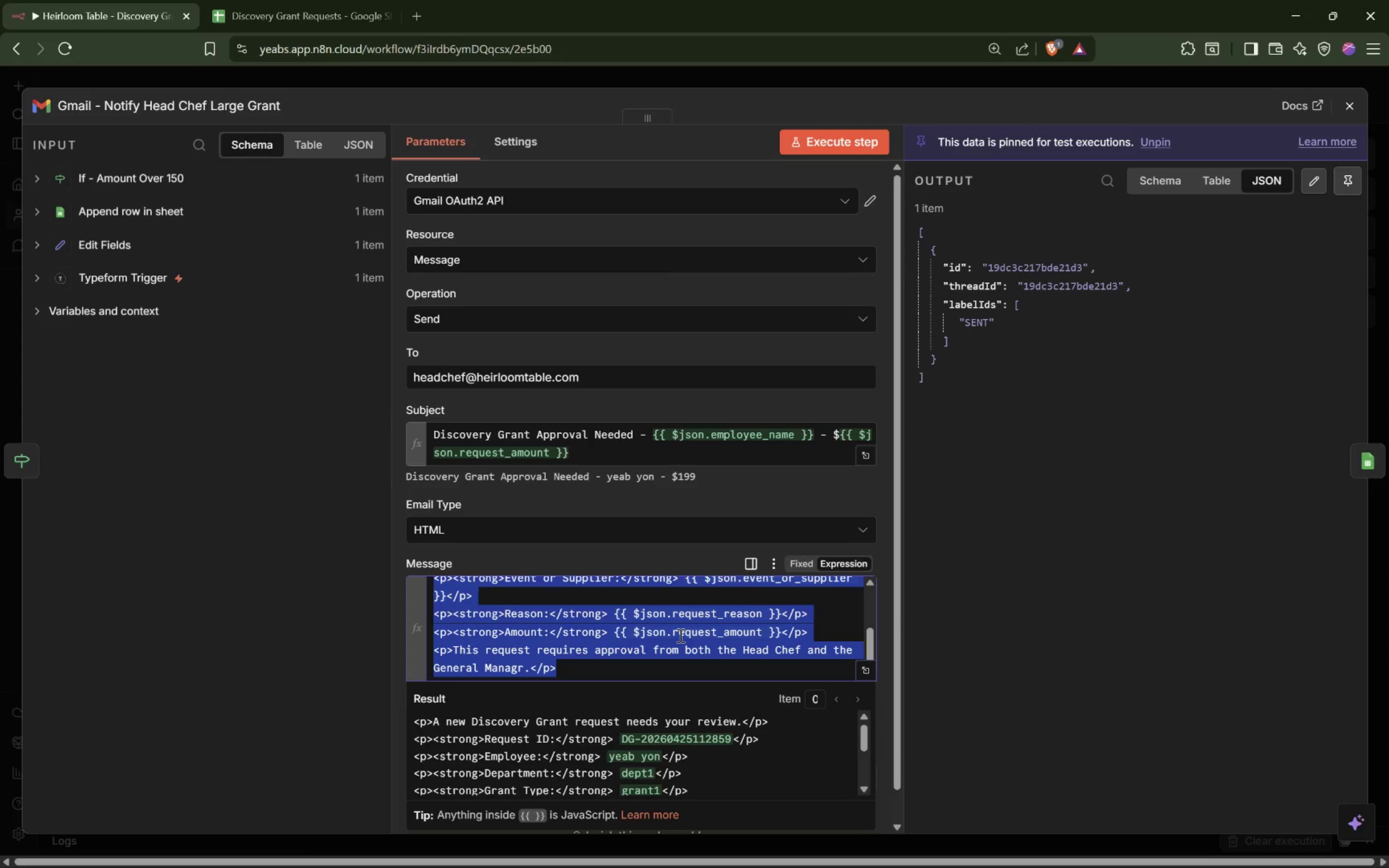 
key(Control+C)
 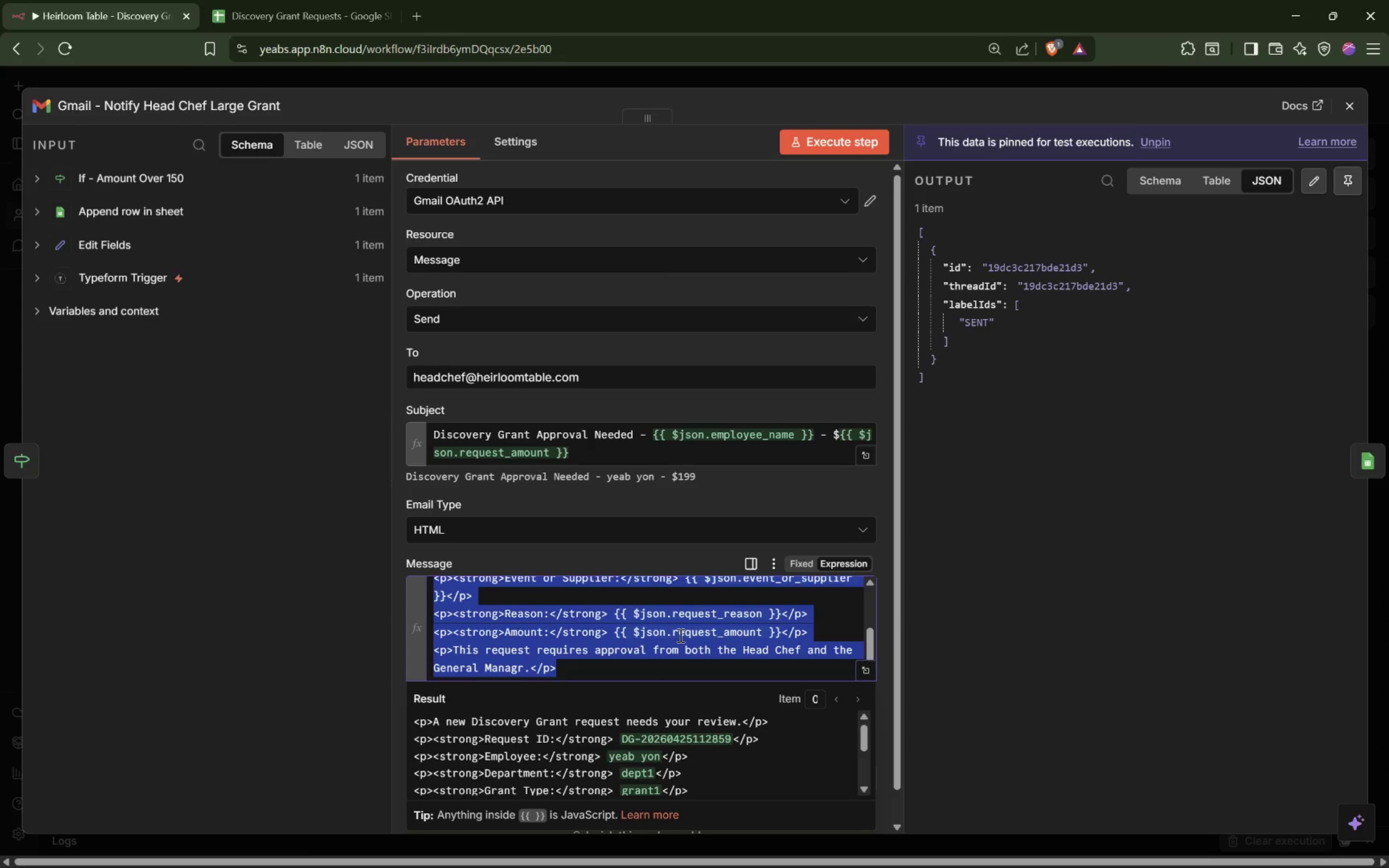 
left_click([679, 635])
 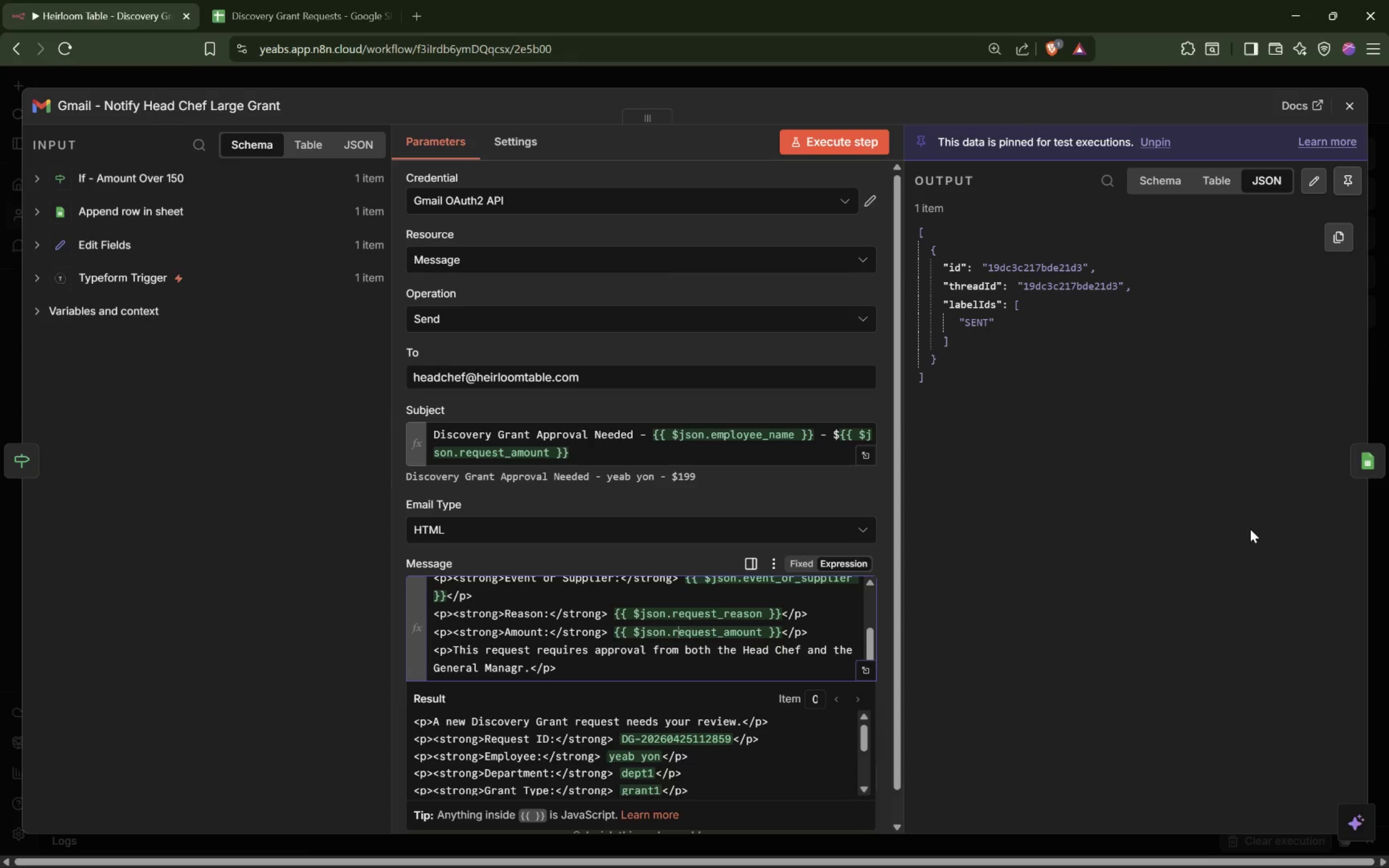 
left_click([1357, 461])
 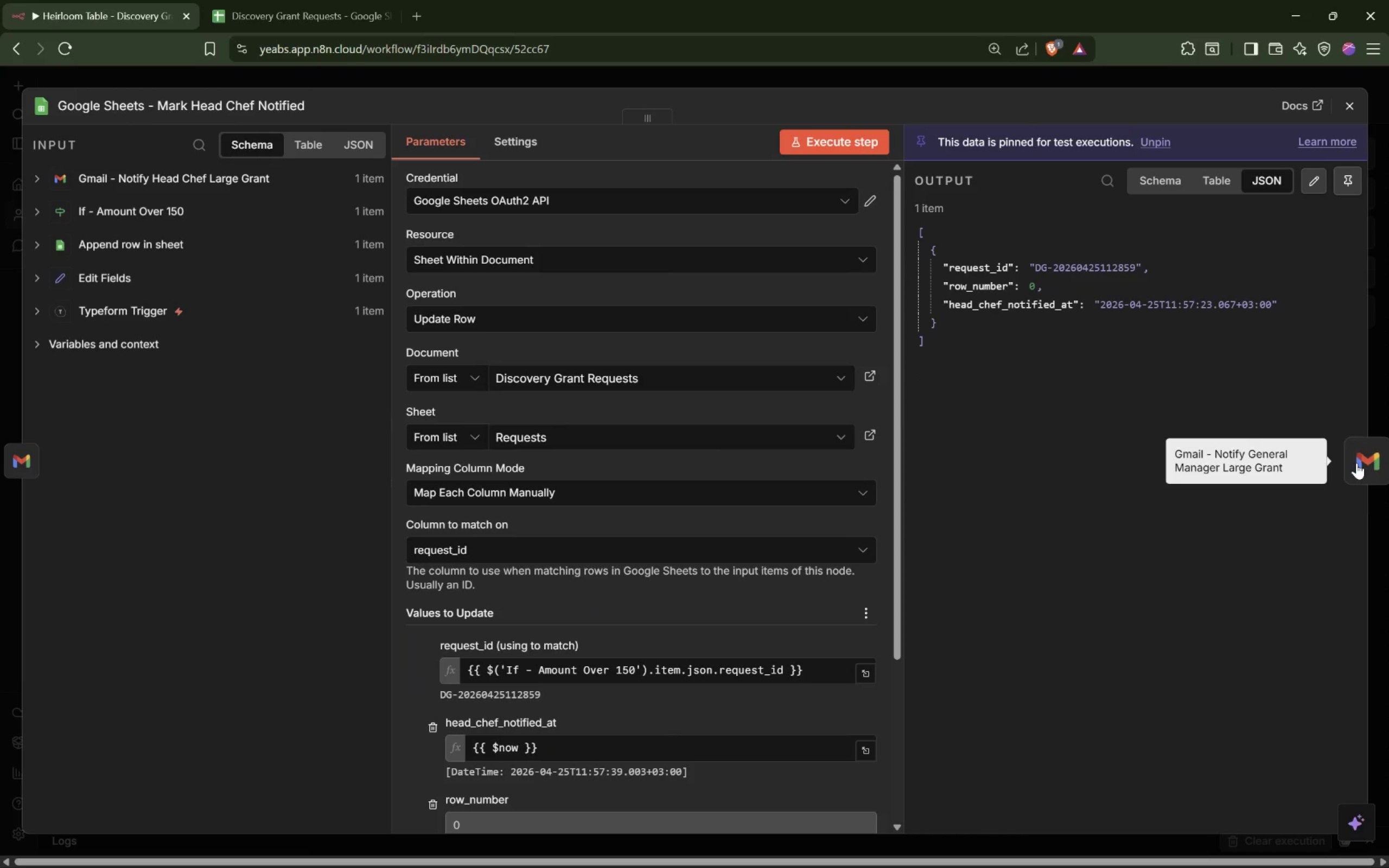 
left_click([1357, 461])
 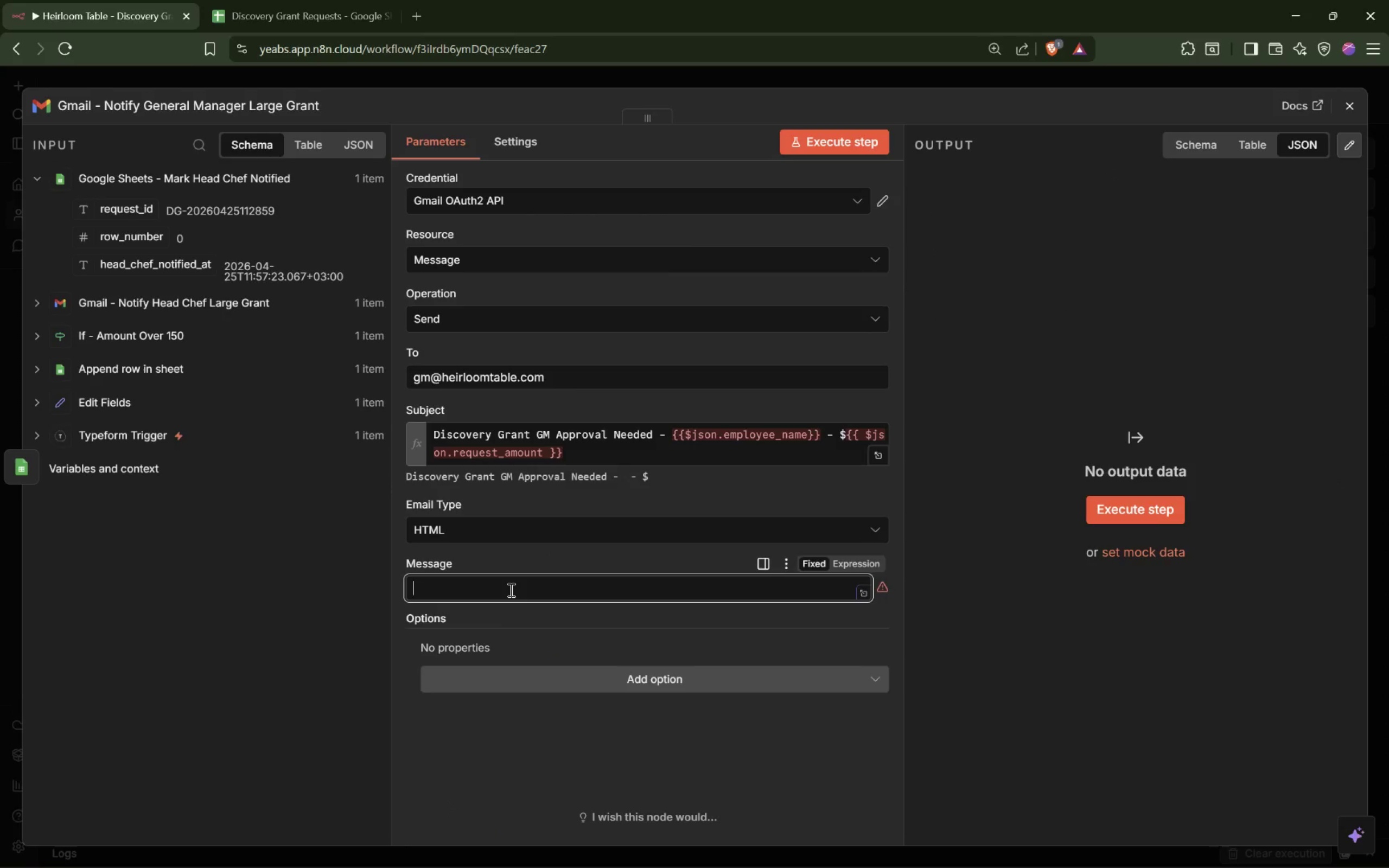 
key(Control+V)
 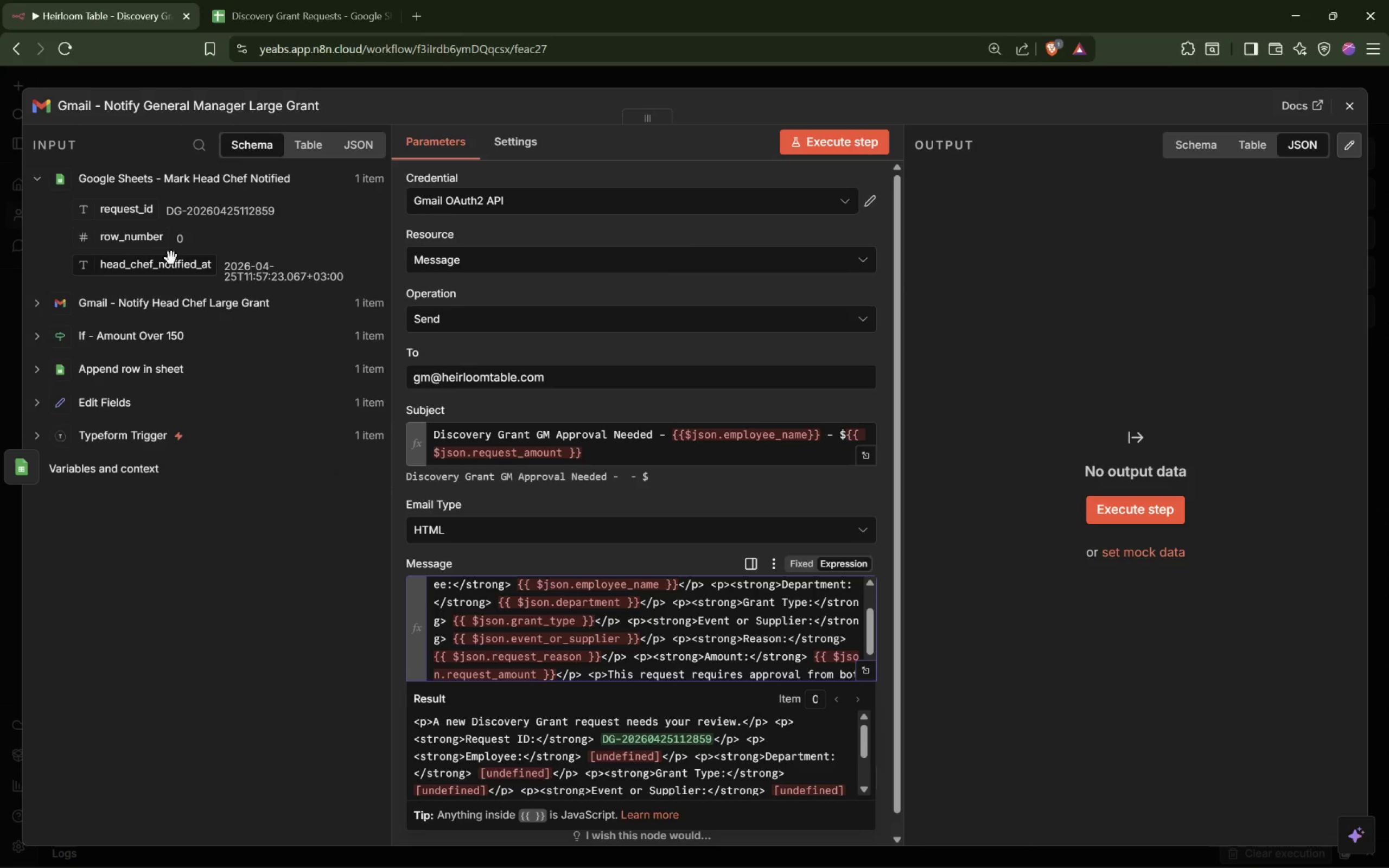 
wait(8.05)
 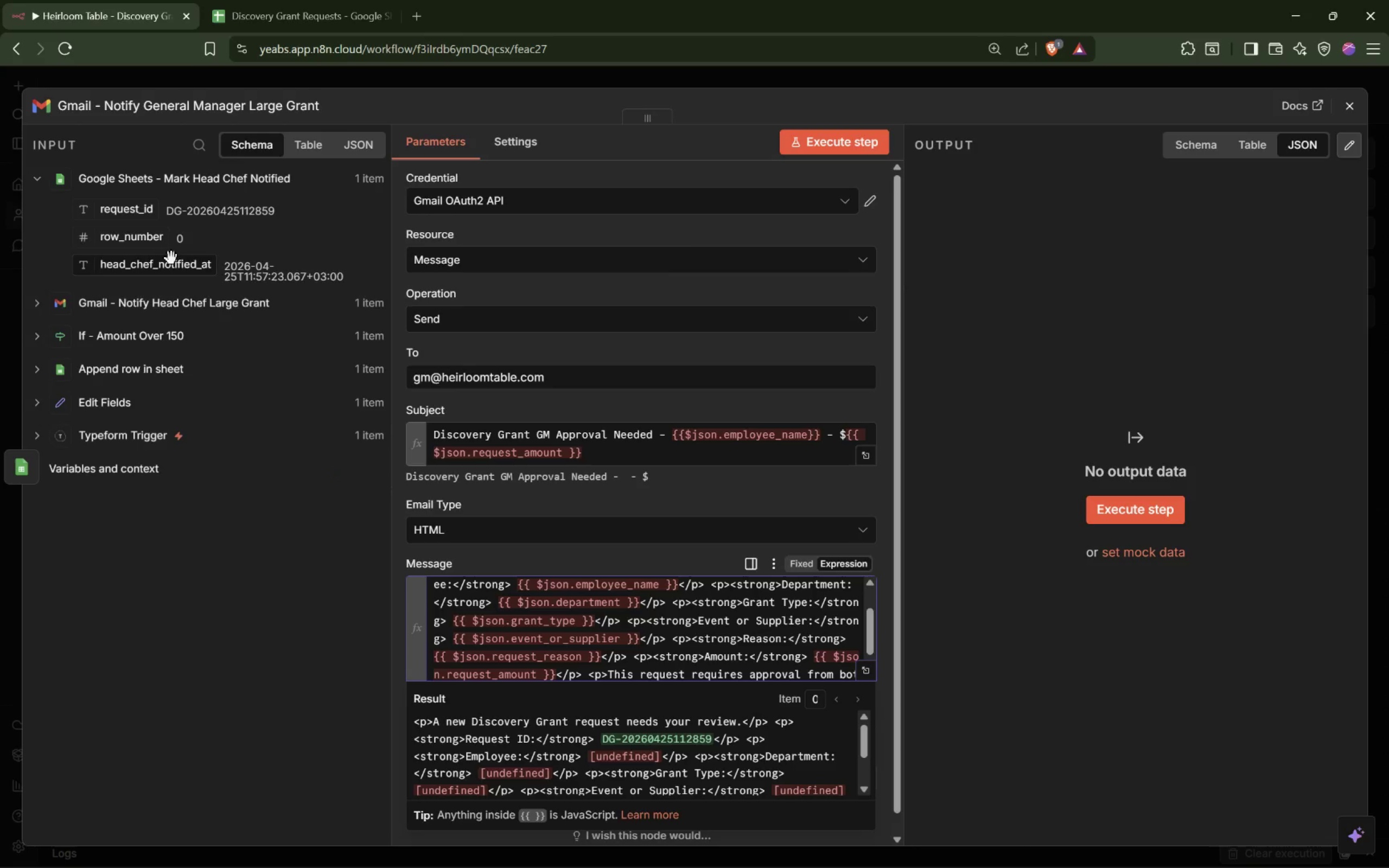 
left_click_drag(start_coordinate=[670, 433], to_coordinate=[818, 427])
 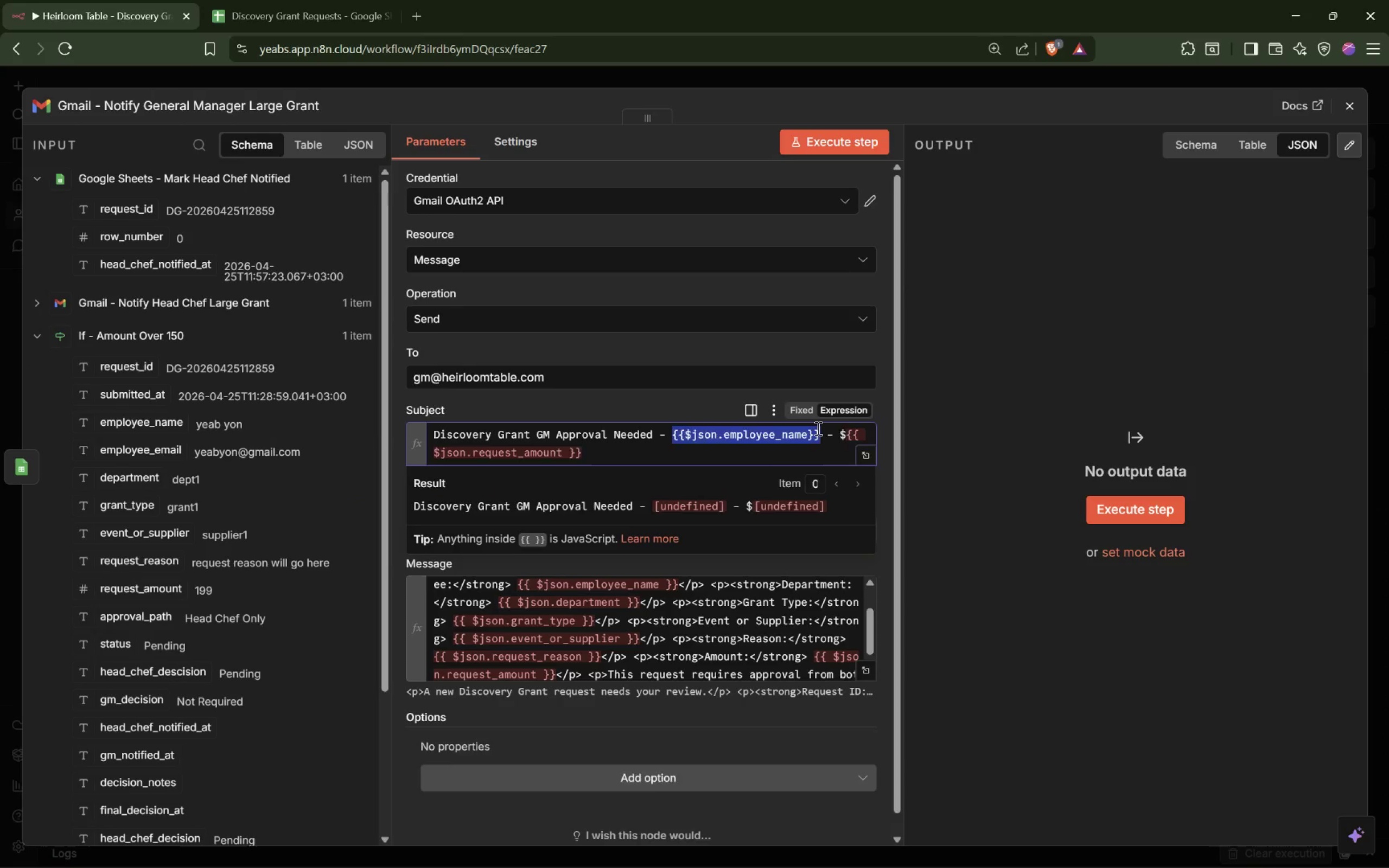 
key(Backspace)
 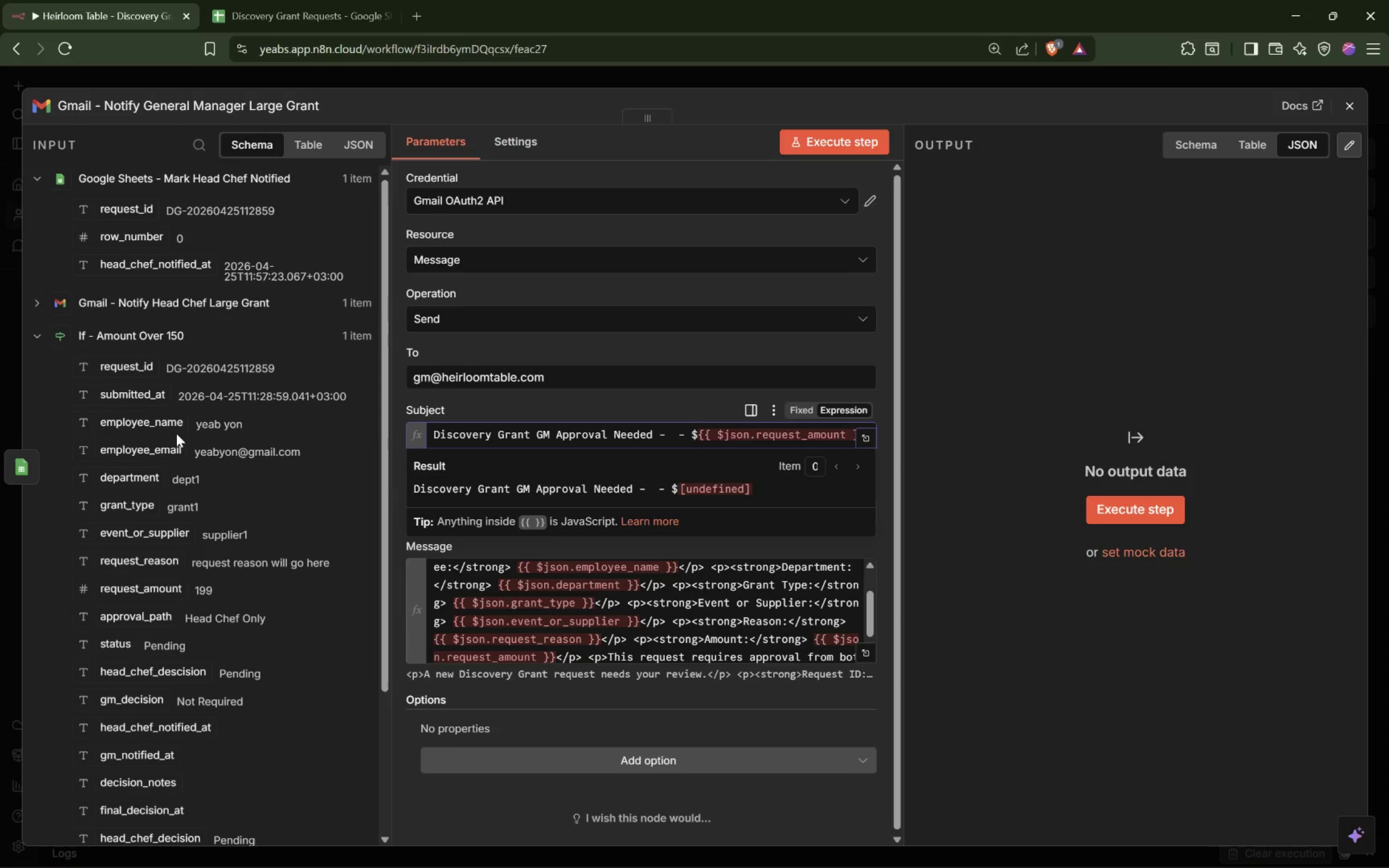 
left_click_drag(start_coordinate=[165, 425], to_coordinate=[671, 443])
 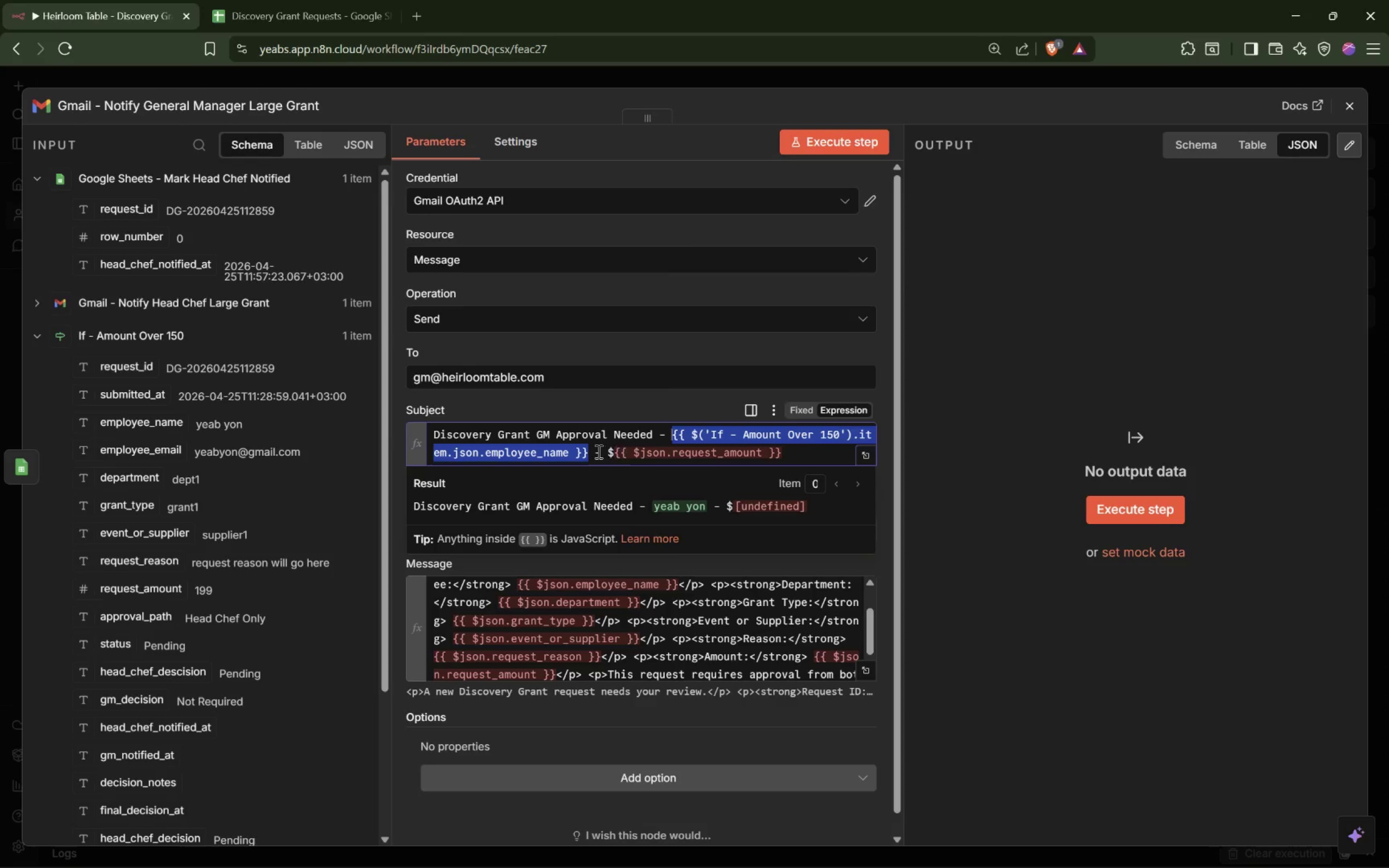 
left_click_drag(start_coordinate=[606, 451], to_coordinate=[782, 451])
 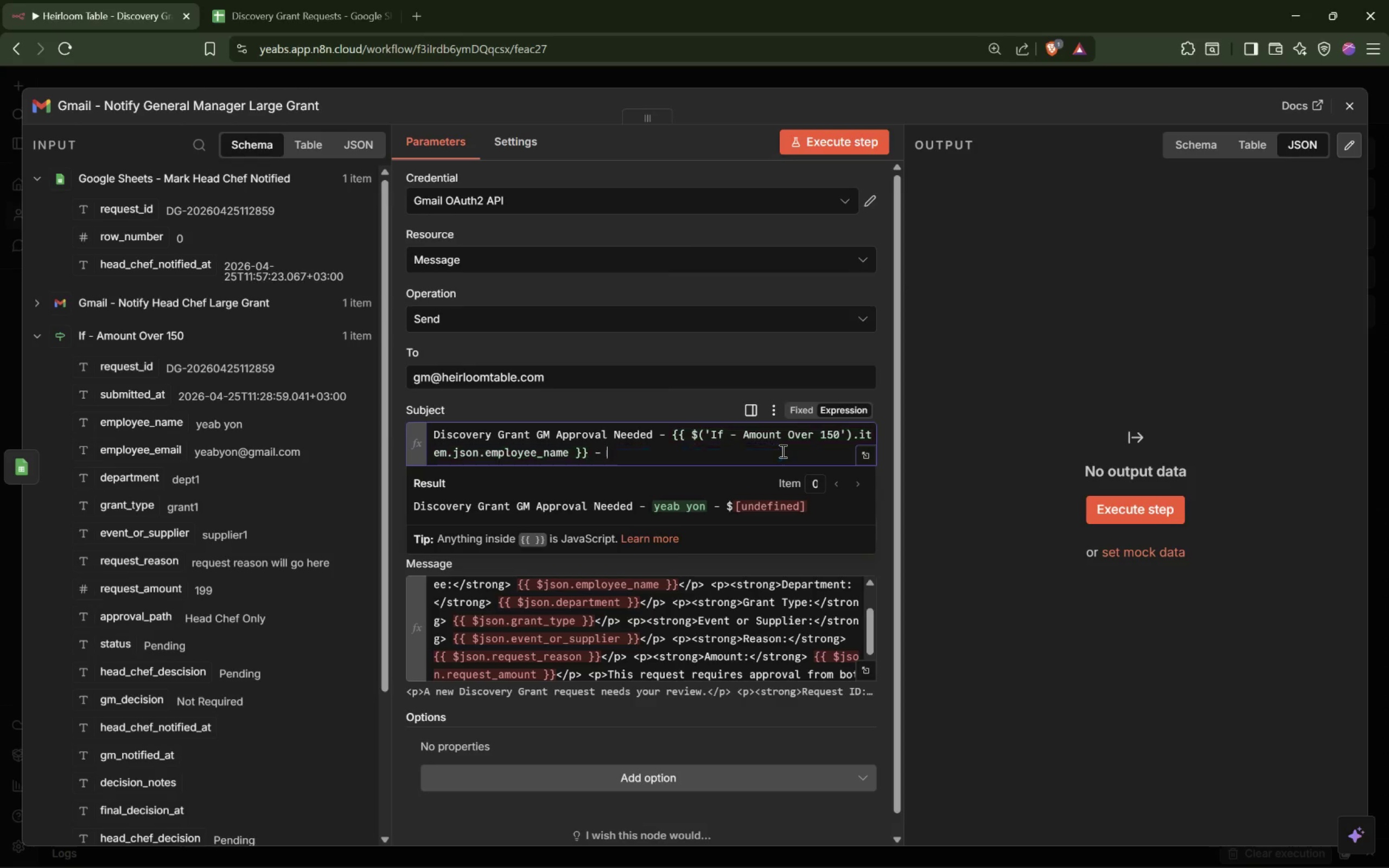 
key(Backspace)
 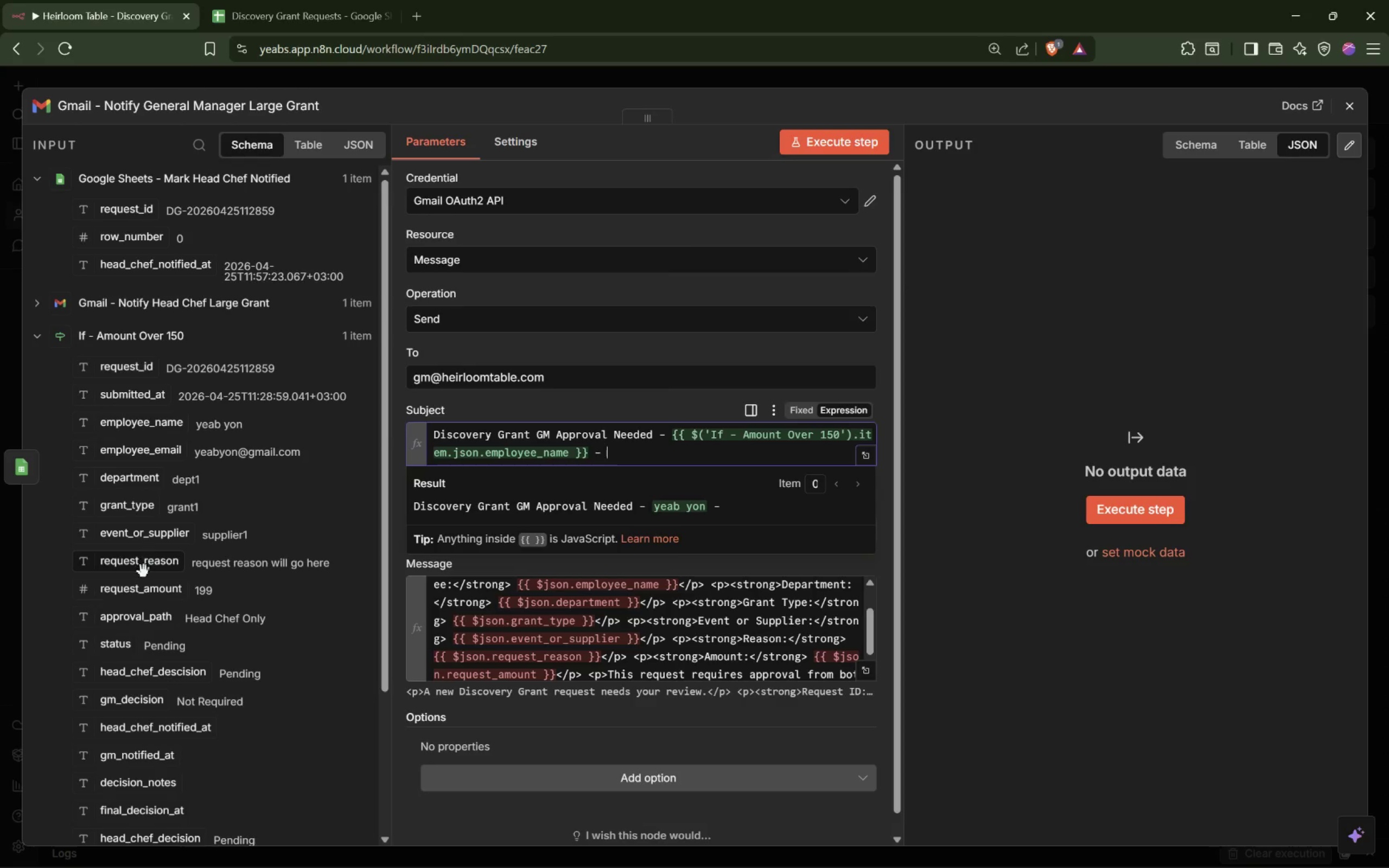 
left_click_drag(start_coordinate=[133, 588], to_coordinate=[655, 464])
 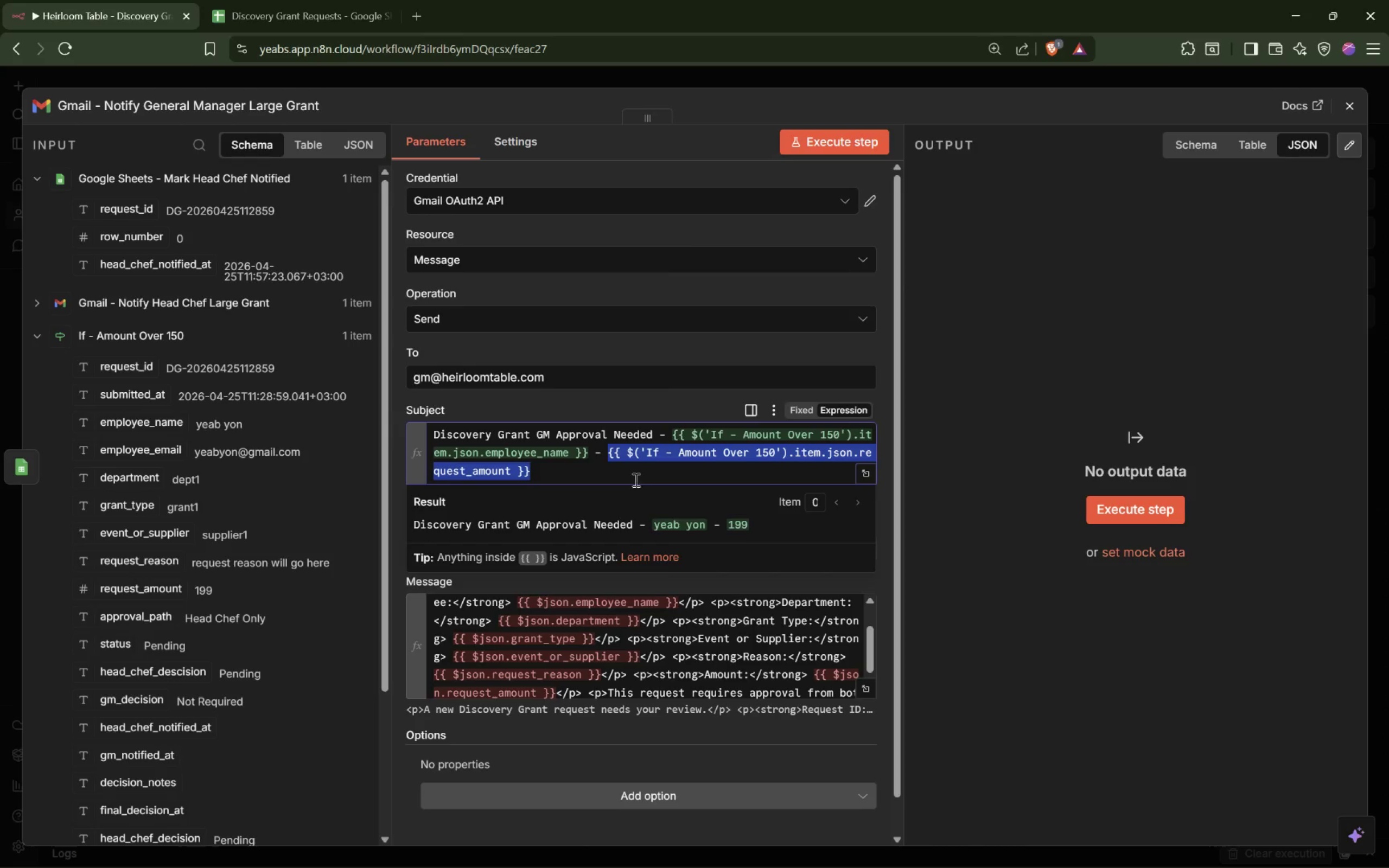 
left_click([641, 471])
 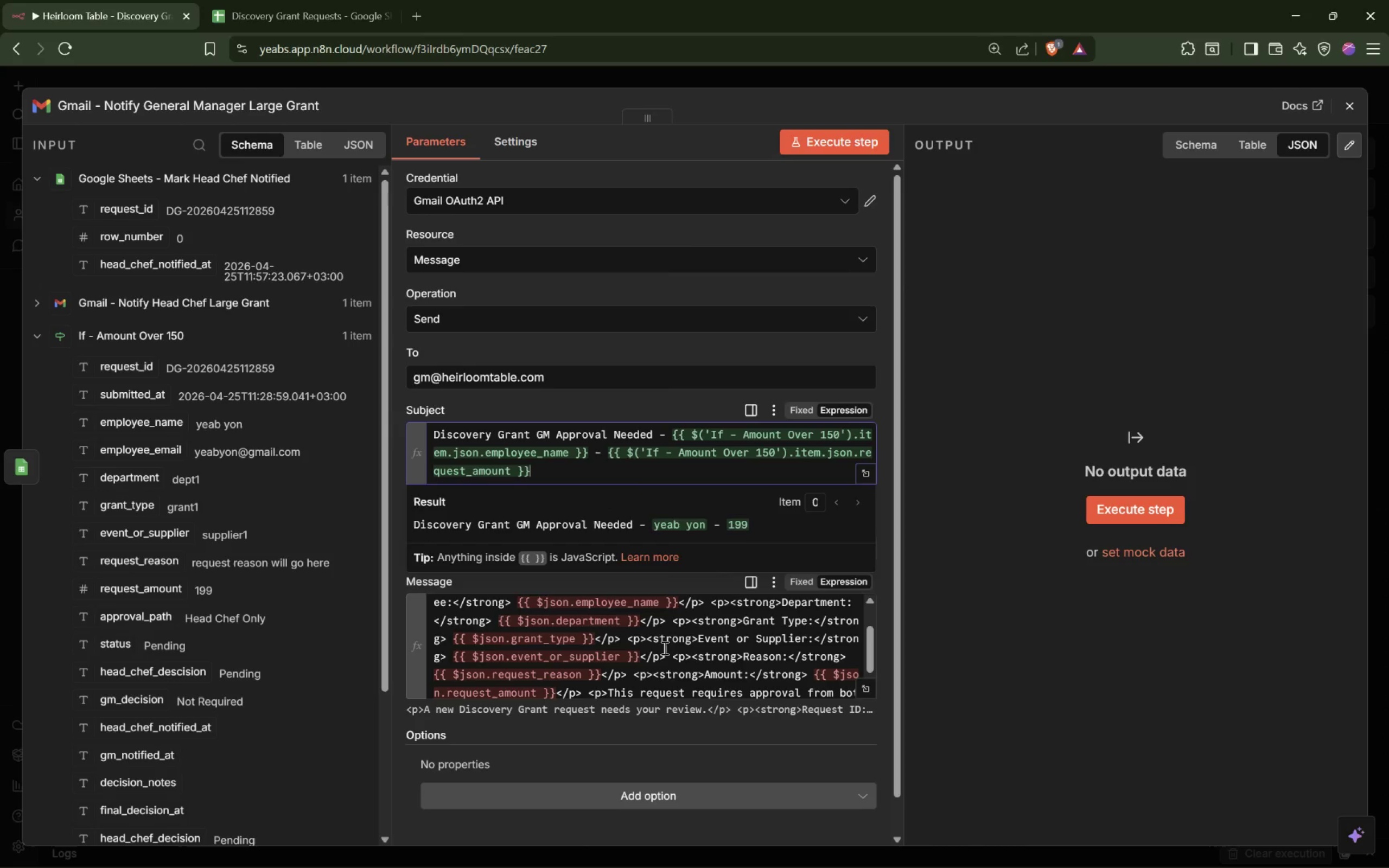 
scroll: coordinate [663, 646], scroll_direction: up, amount: 2.0
 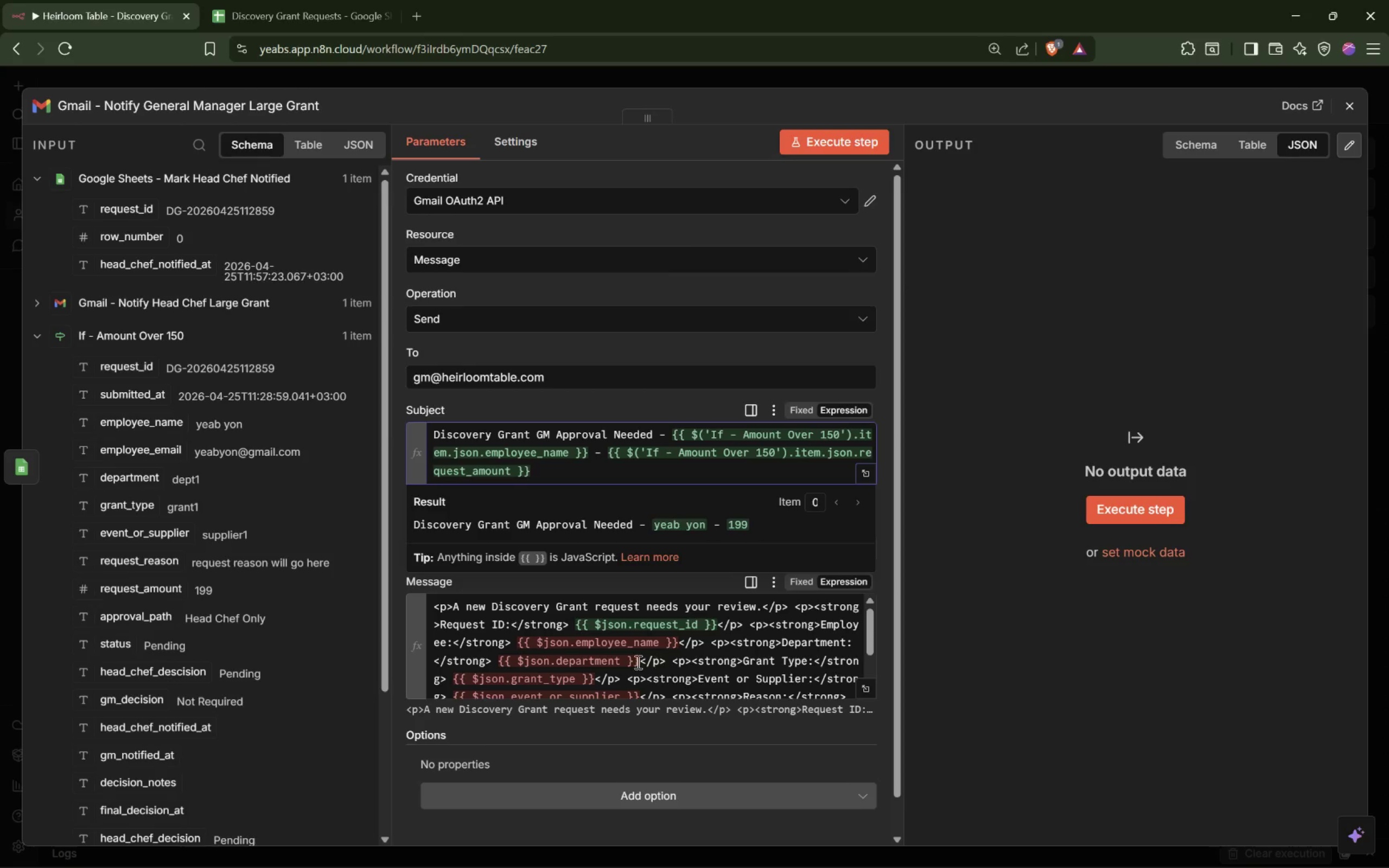 
wait(5.86)
 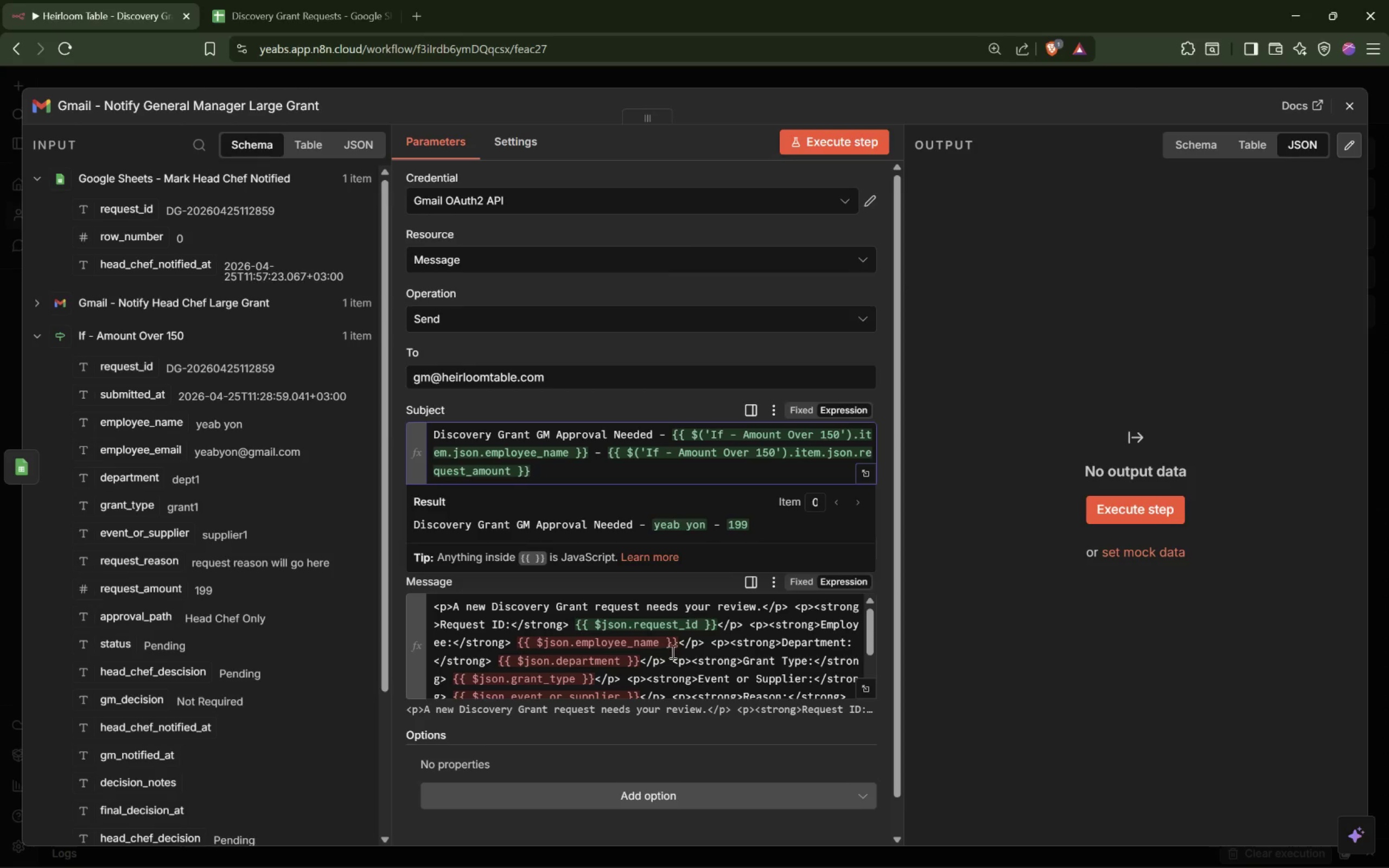 
left_click_drag(start_coordinate=[517, 640], to_coordinate=[678, 637])
 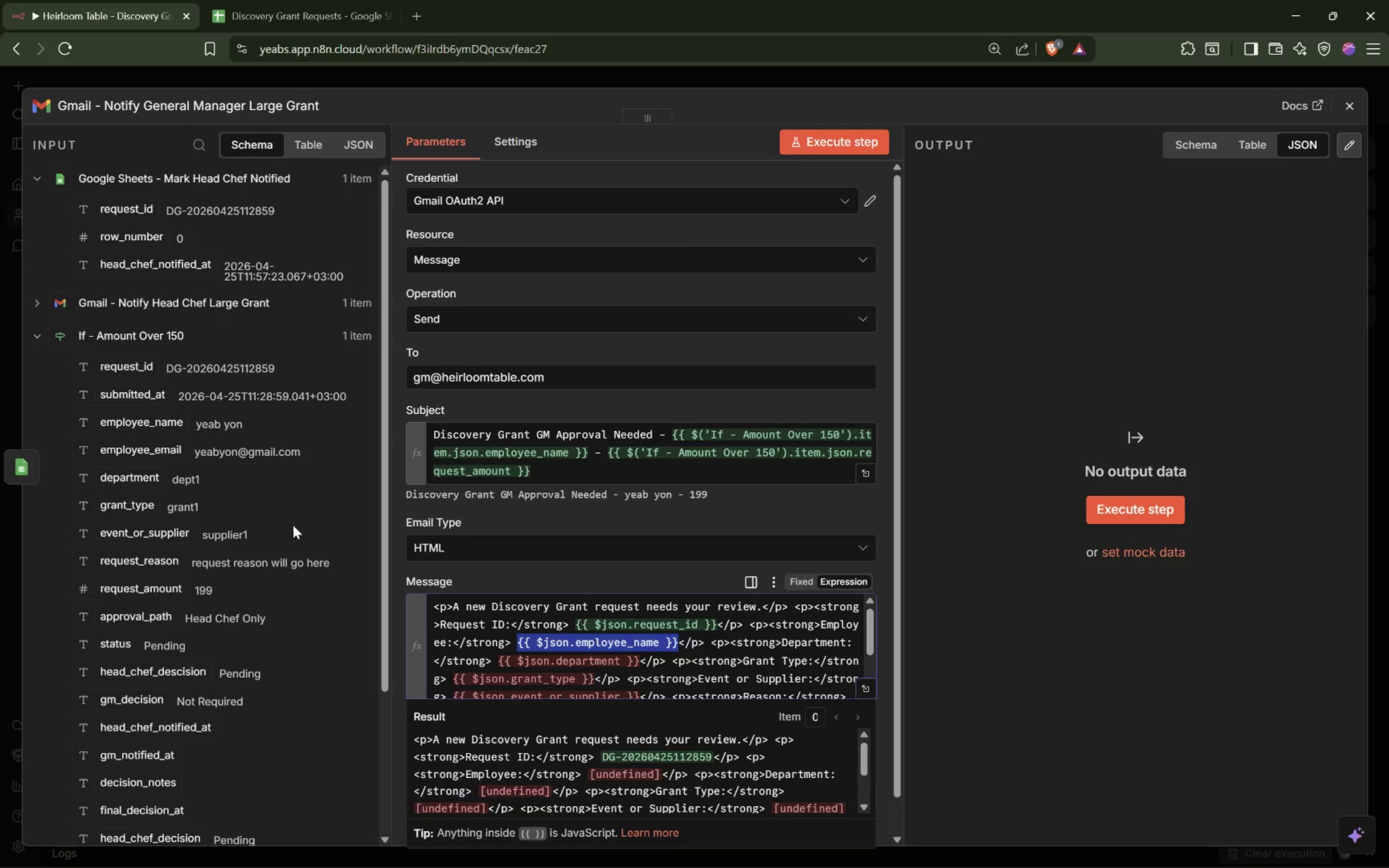 
left_click_drag(start_coordinate=[146, 424], to_coordinate=[517, 644])
 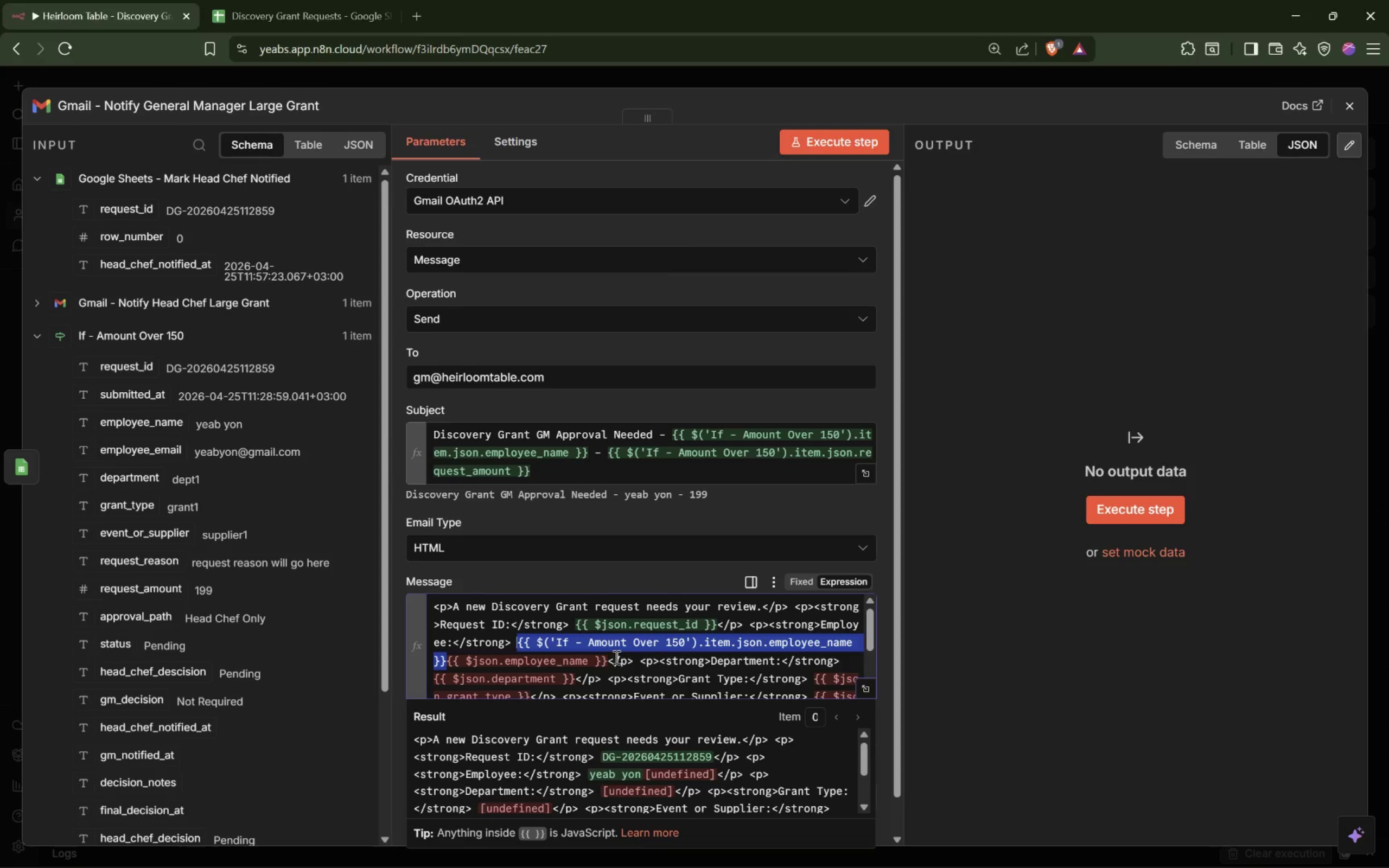 
left_click_drag(start_coordinate=[606, 660], to_coordinate=[449, 657])
 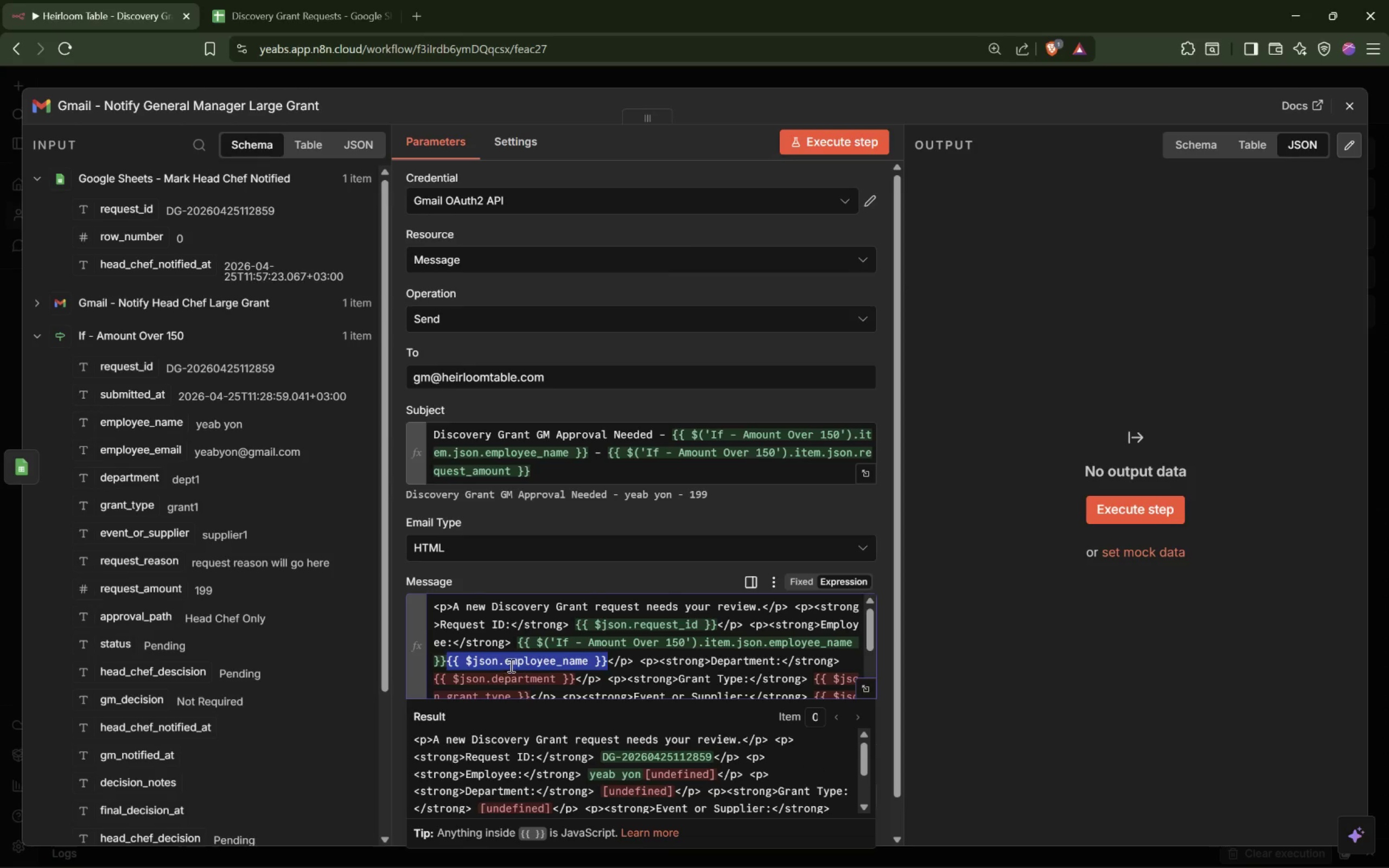 
key(Backspace)
 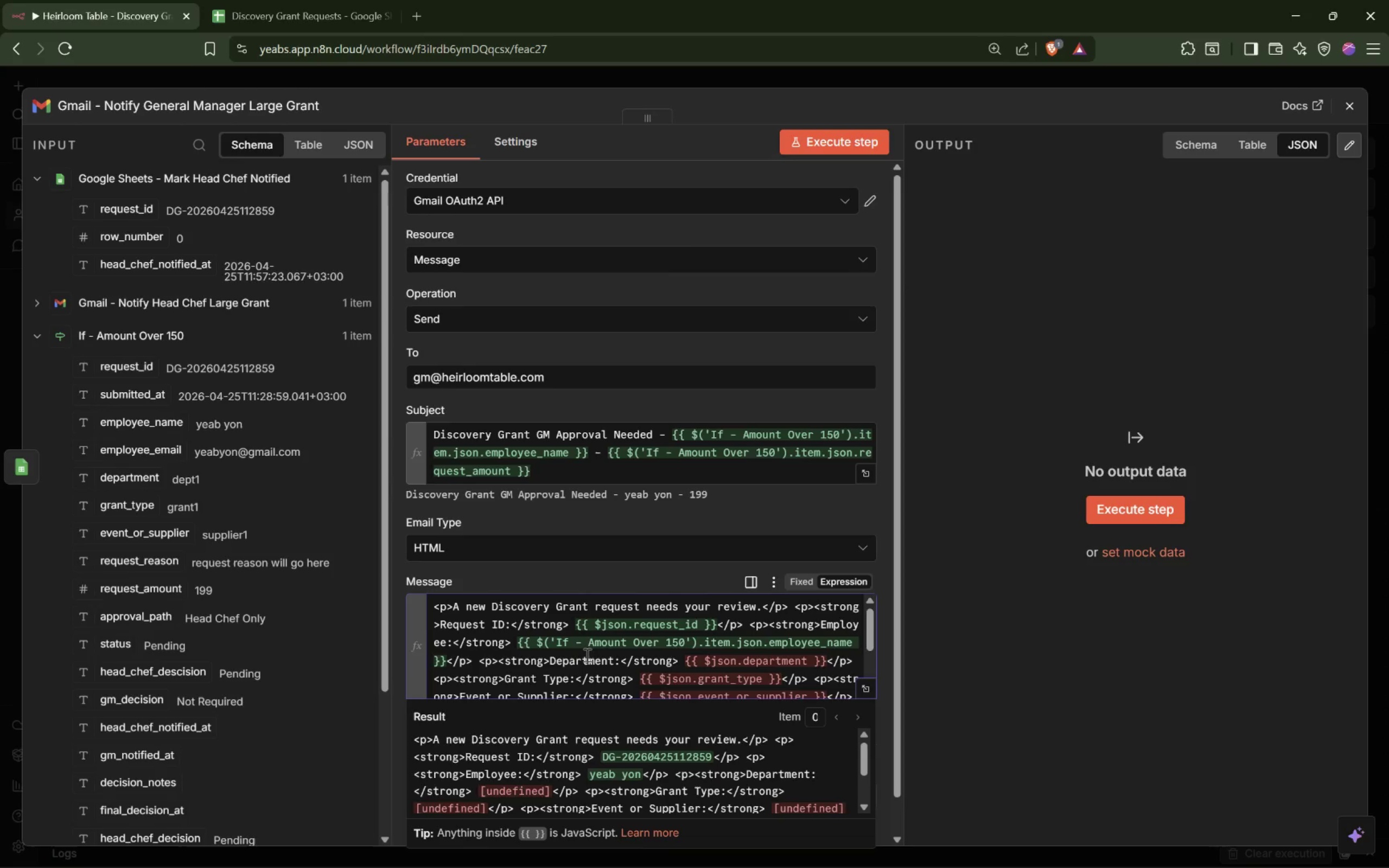 
scroll: coordinate [586, 655], scroll_direction: down, amount: 2.0
 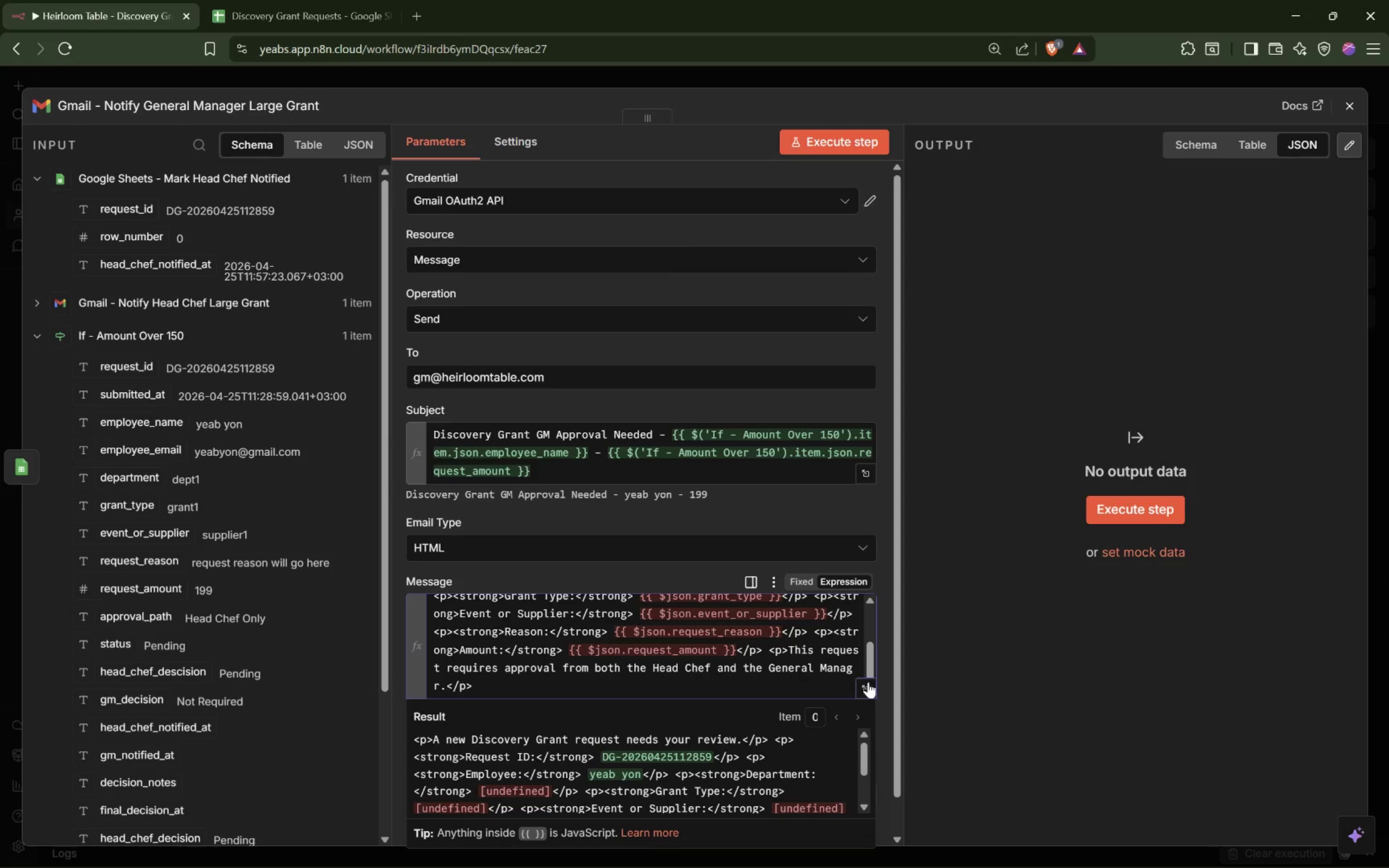 
left_click([868, 683])
 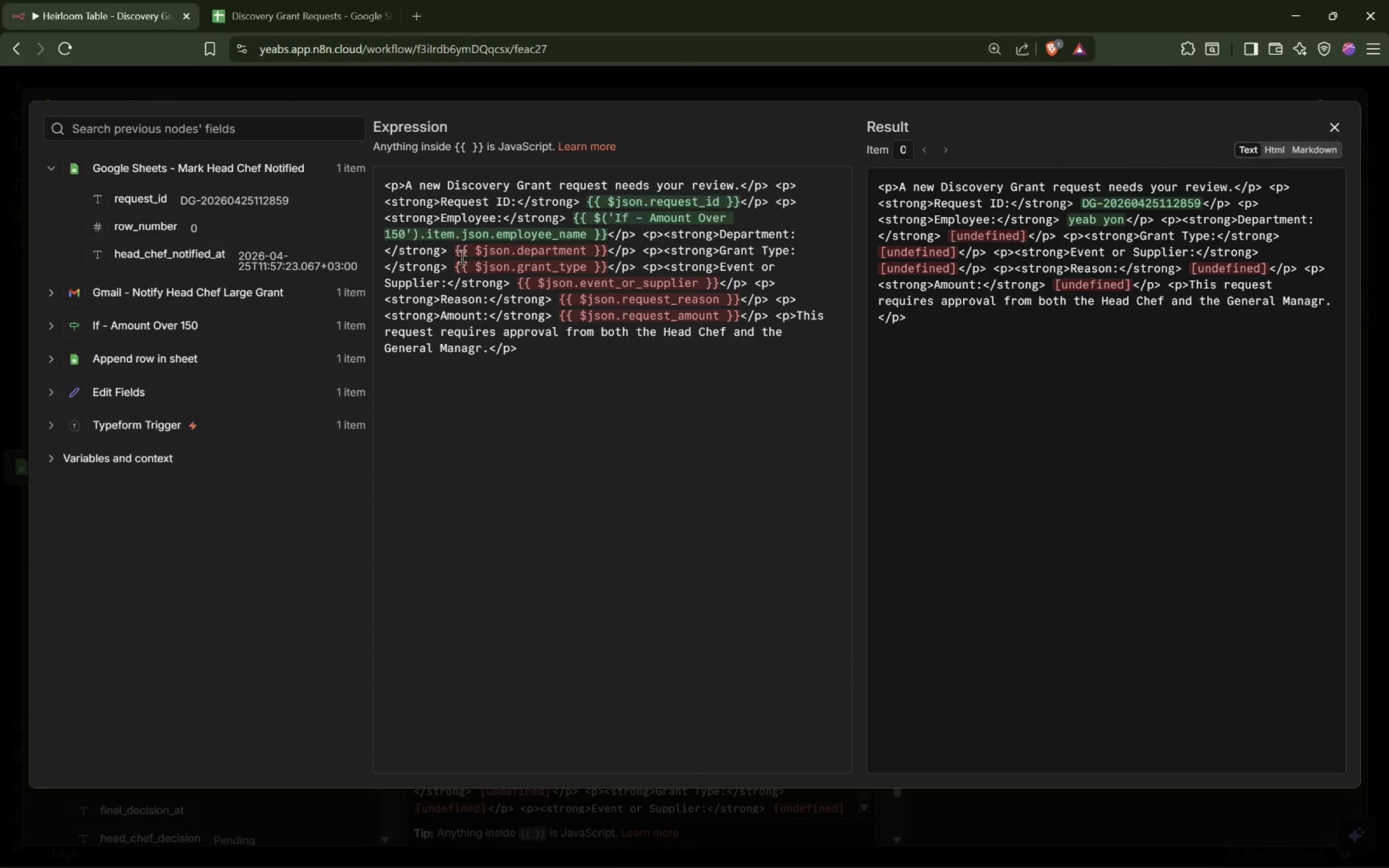 
left_click_drag(start_coordinate=[455, 250], to_coordinate=[604, 255])
 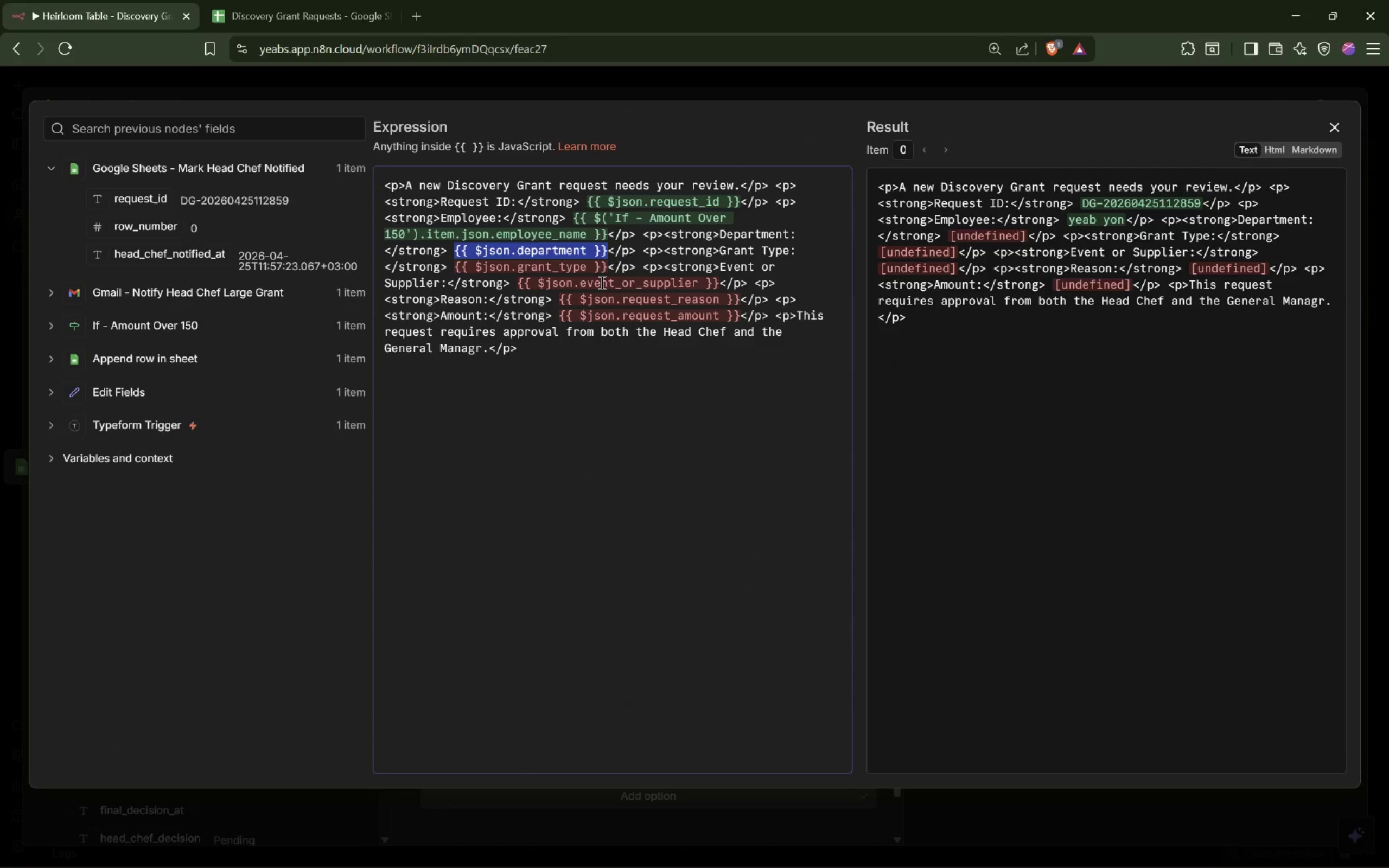 
key(Backspace)
 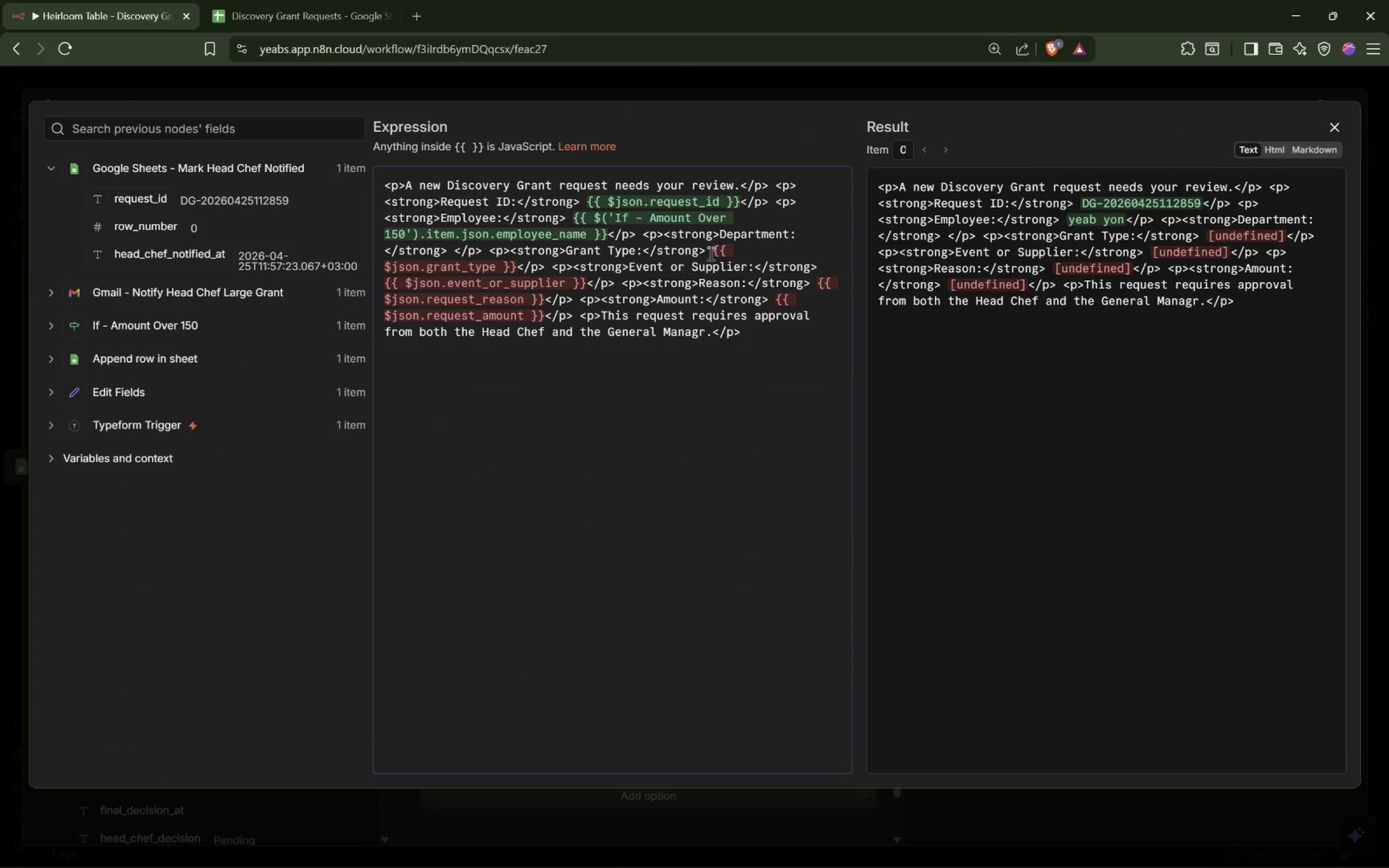 
wait(5.33)
 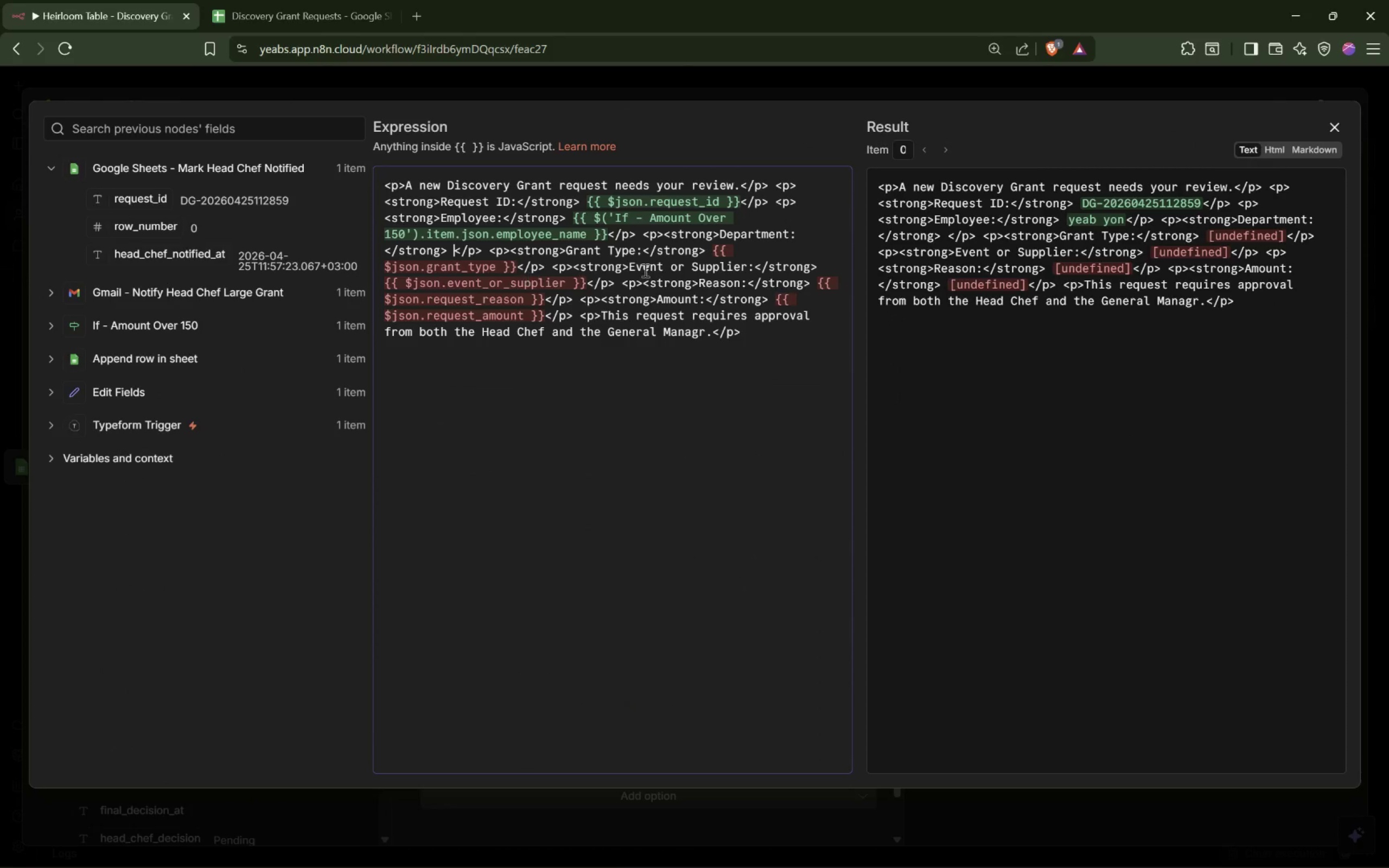 
left_click_drag(start_coordinate=[710, 252], to_coordinate=[515, 265])
 